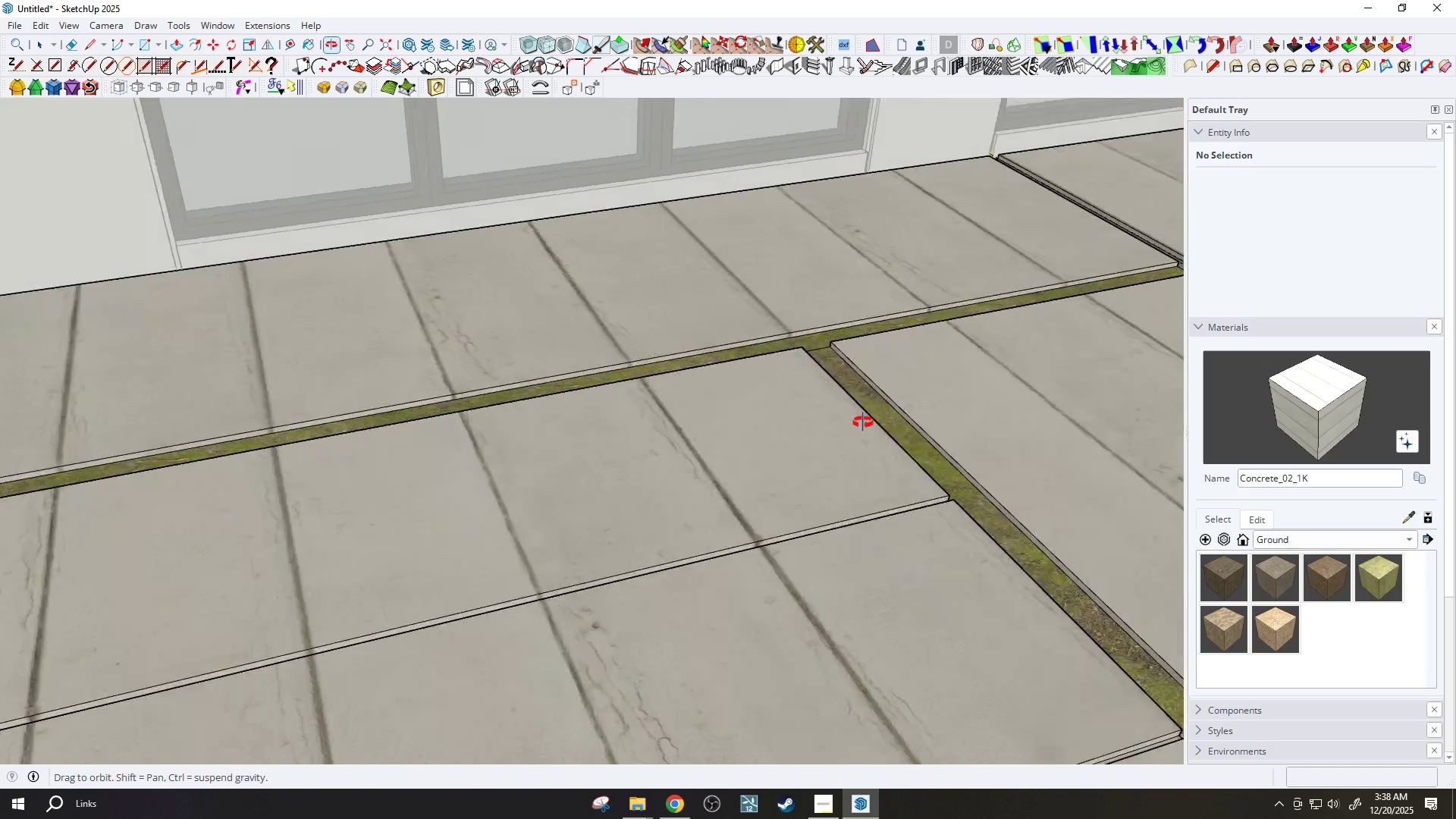 
left_click([830, 516])
 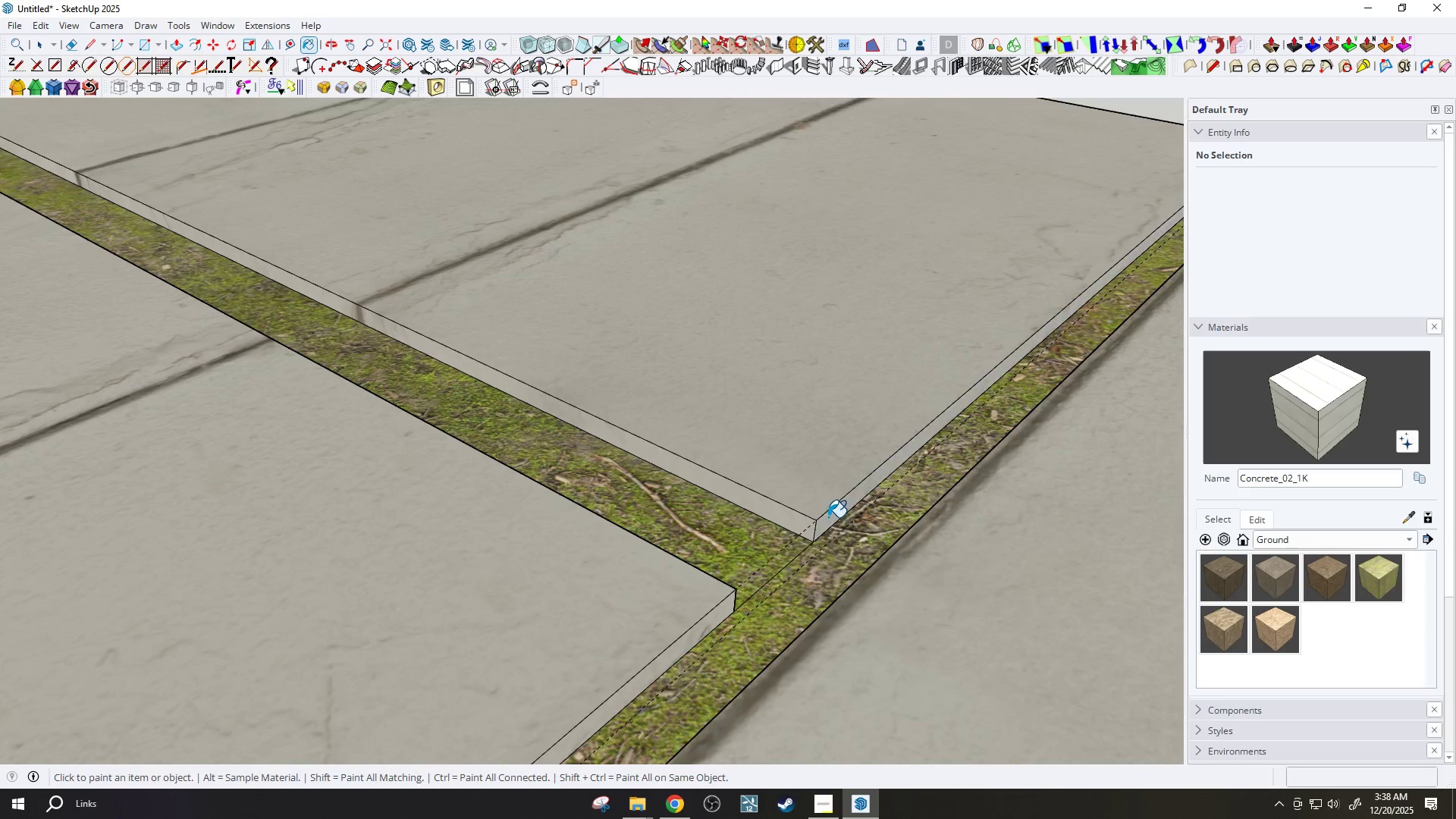 
scroll: coordinate [828, 519], scroll_direction: up, amount: 13.0
 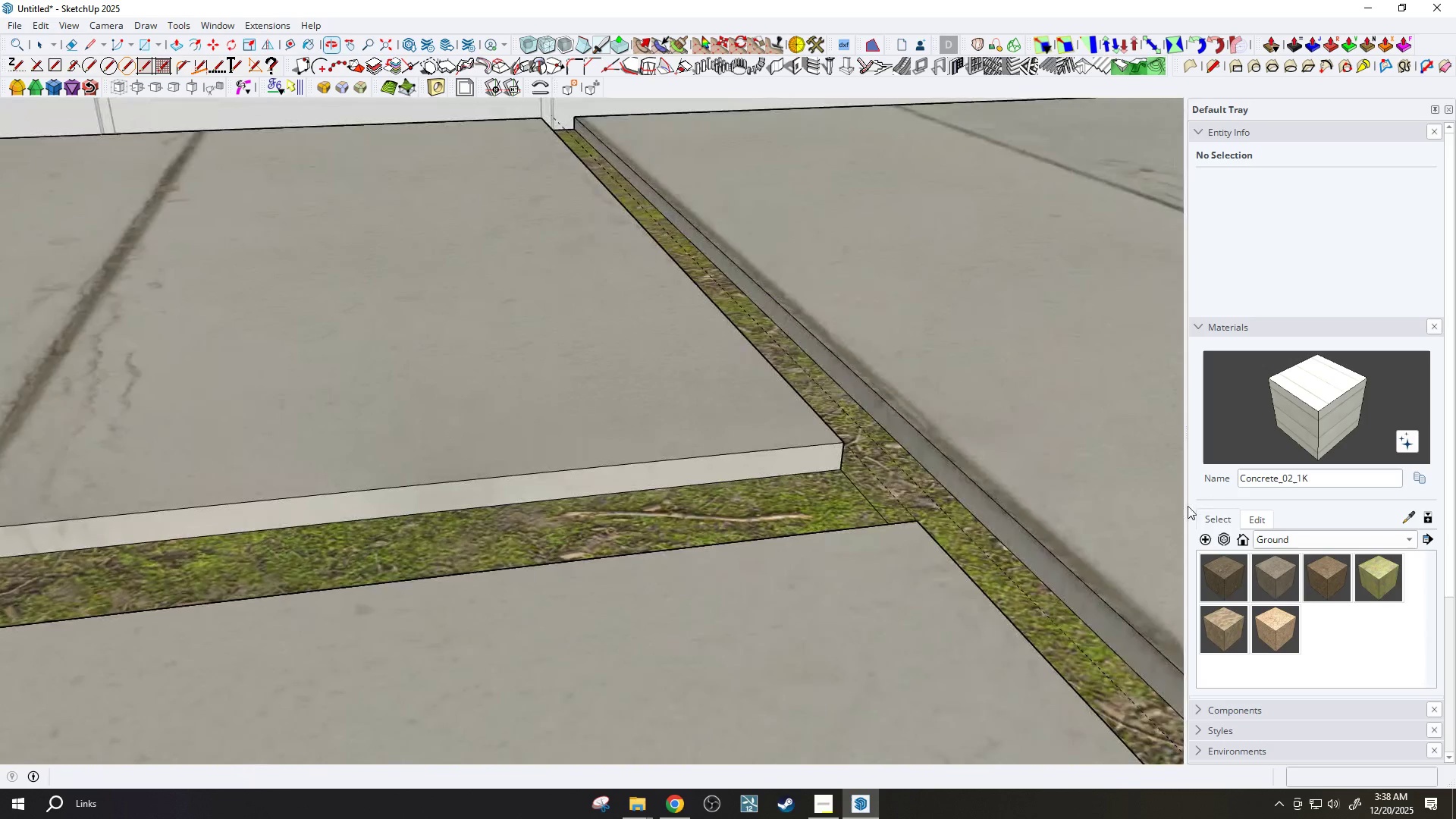 
scroll: coordinate [380, 468], scroll_direction: down, amount: 27.0
 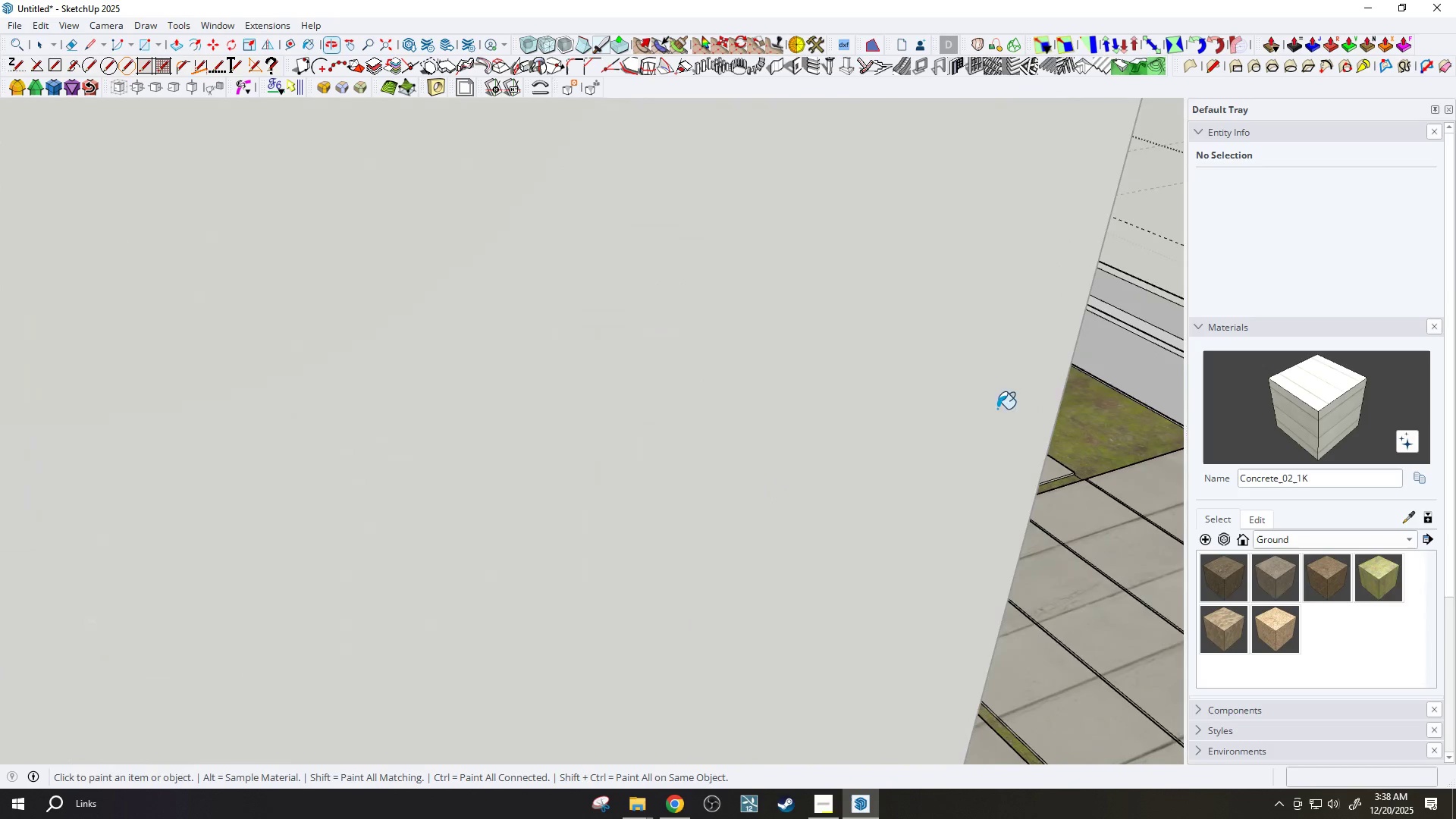 
key(Space)
 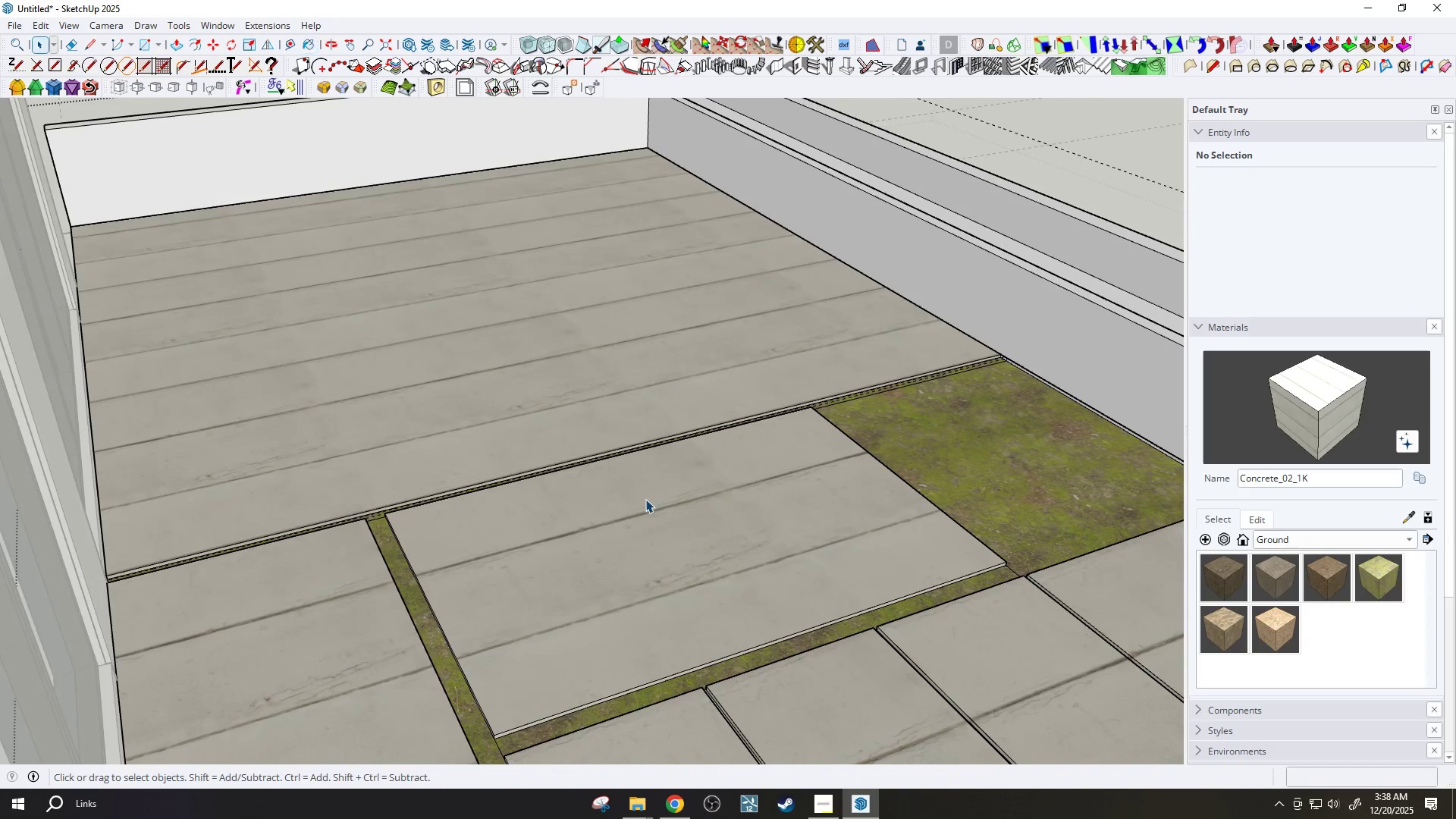 
scroll: coordinate [940, 356], scroll_direction: up, amount: 4.0
 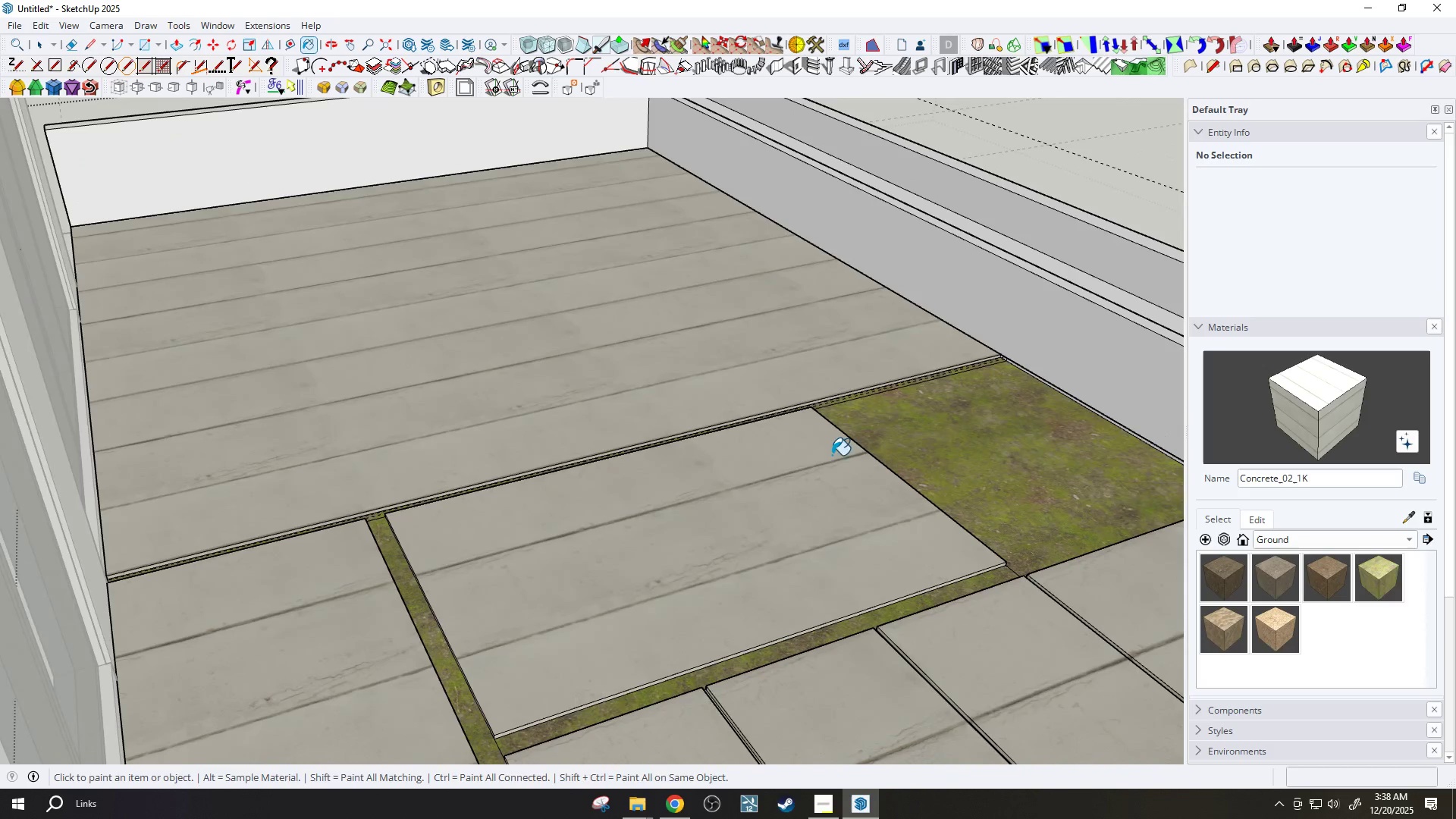 
double_click([645, 499])
 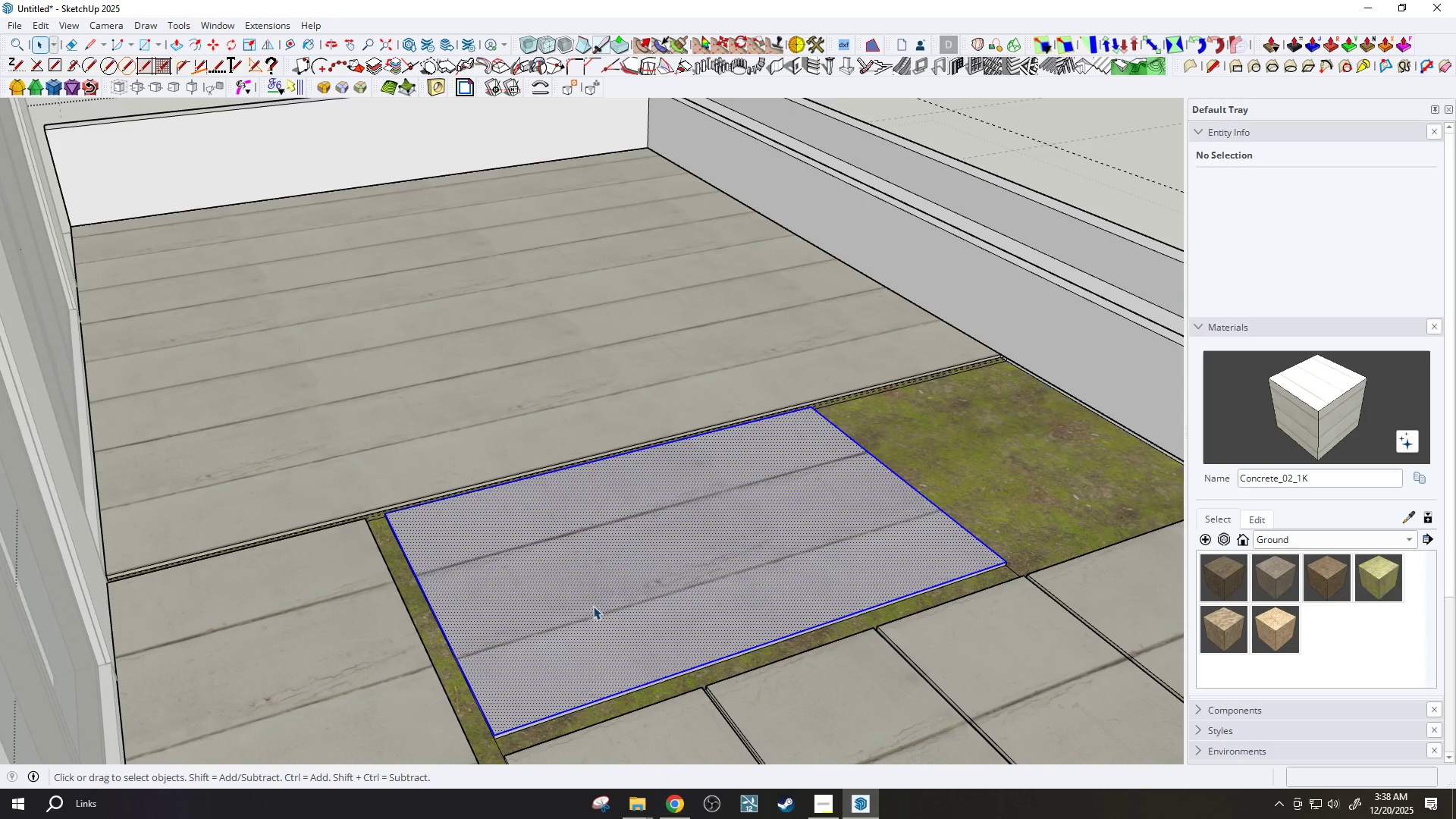 
scroll: coordinate [593, 606], scroll_direction: up, amount: 5.0
 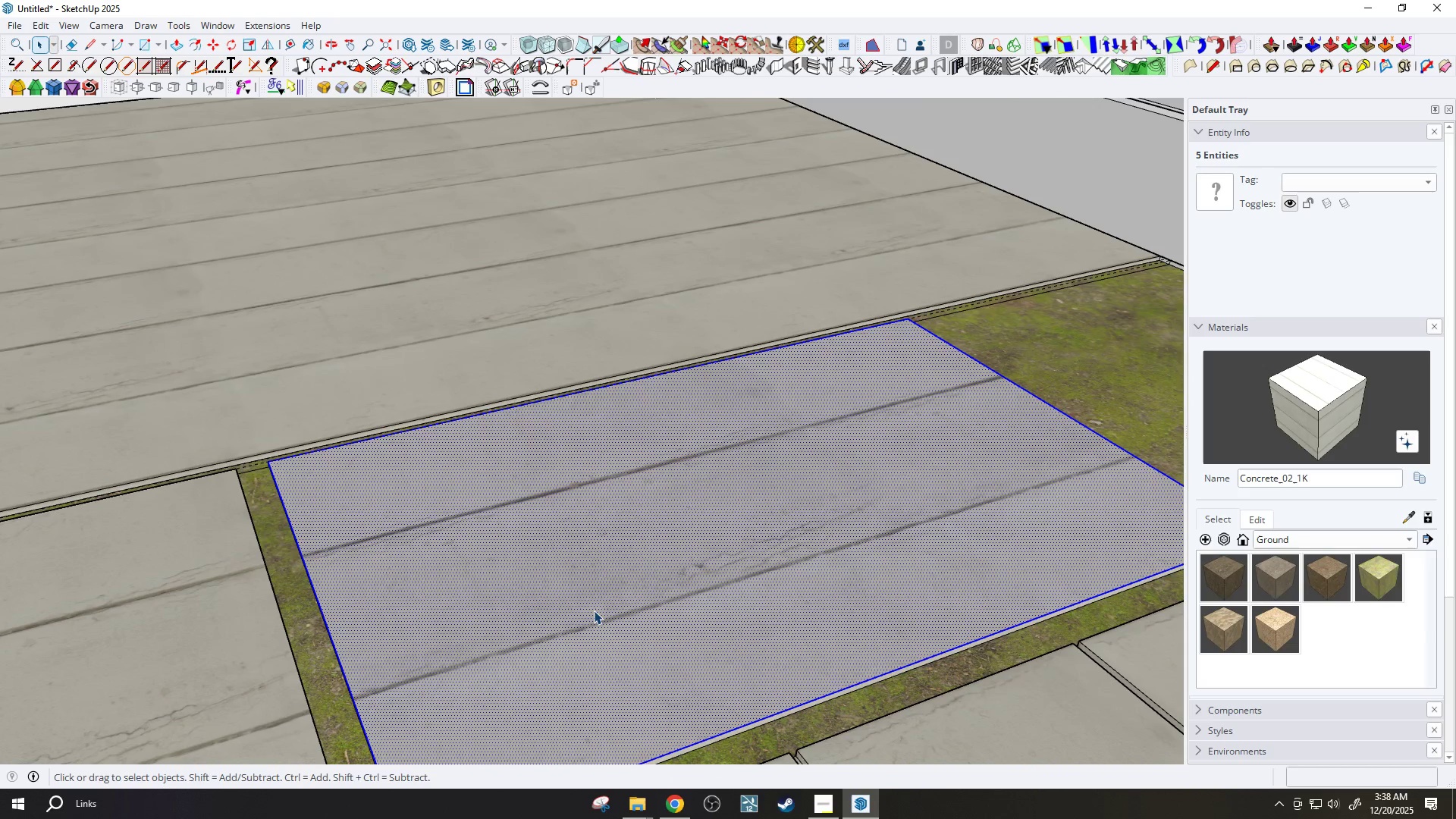 
hold_key(key=ControlLeft, duration=0.48)
 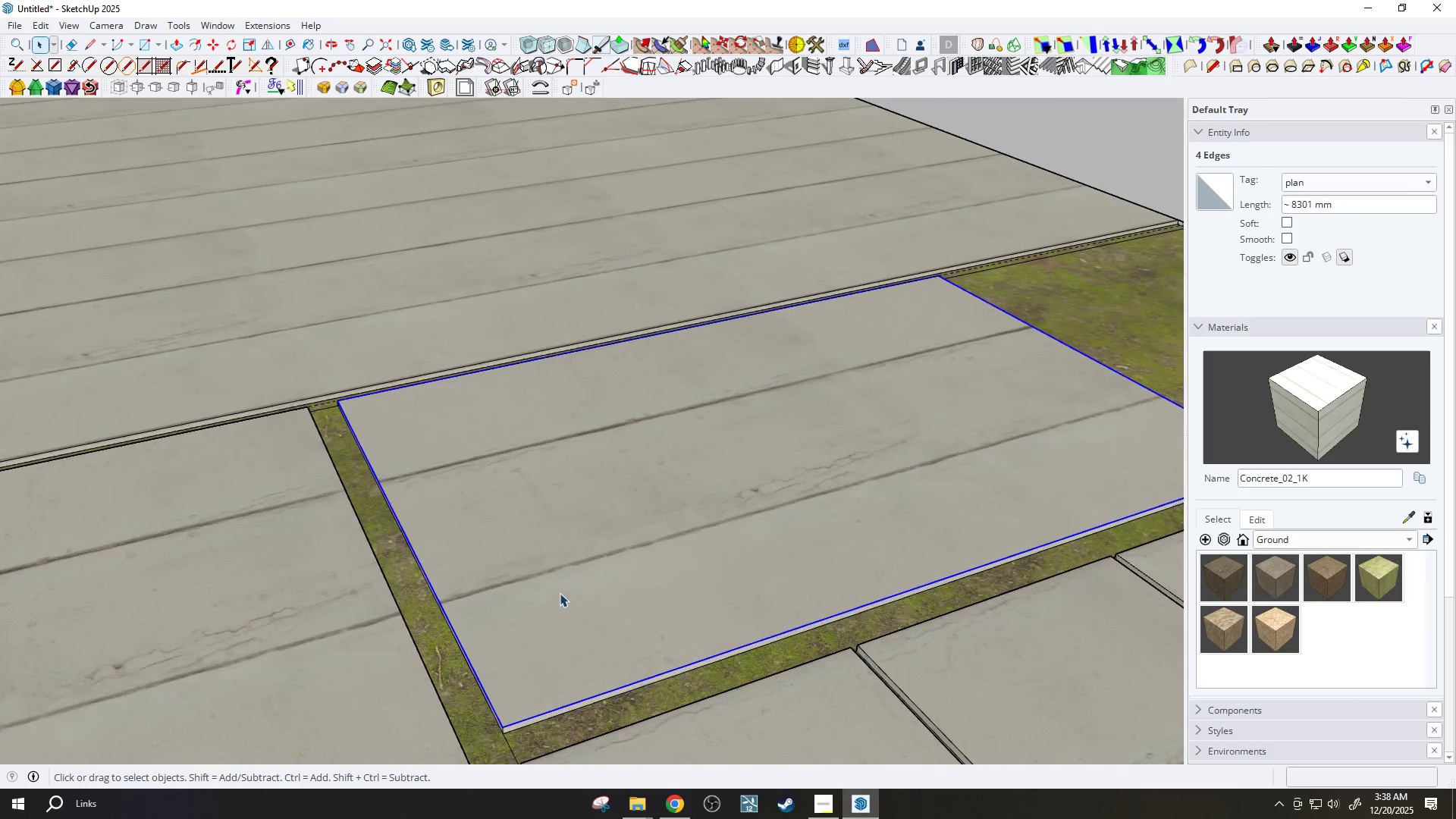 
hold_key(key=ShiftLeft, duration=0.38)
 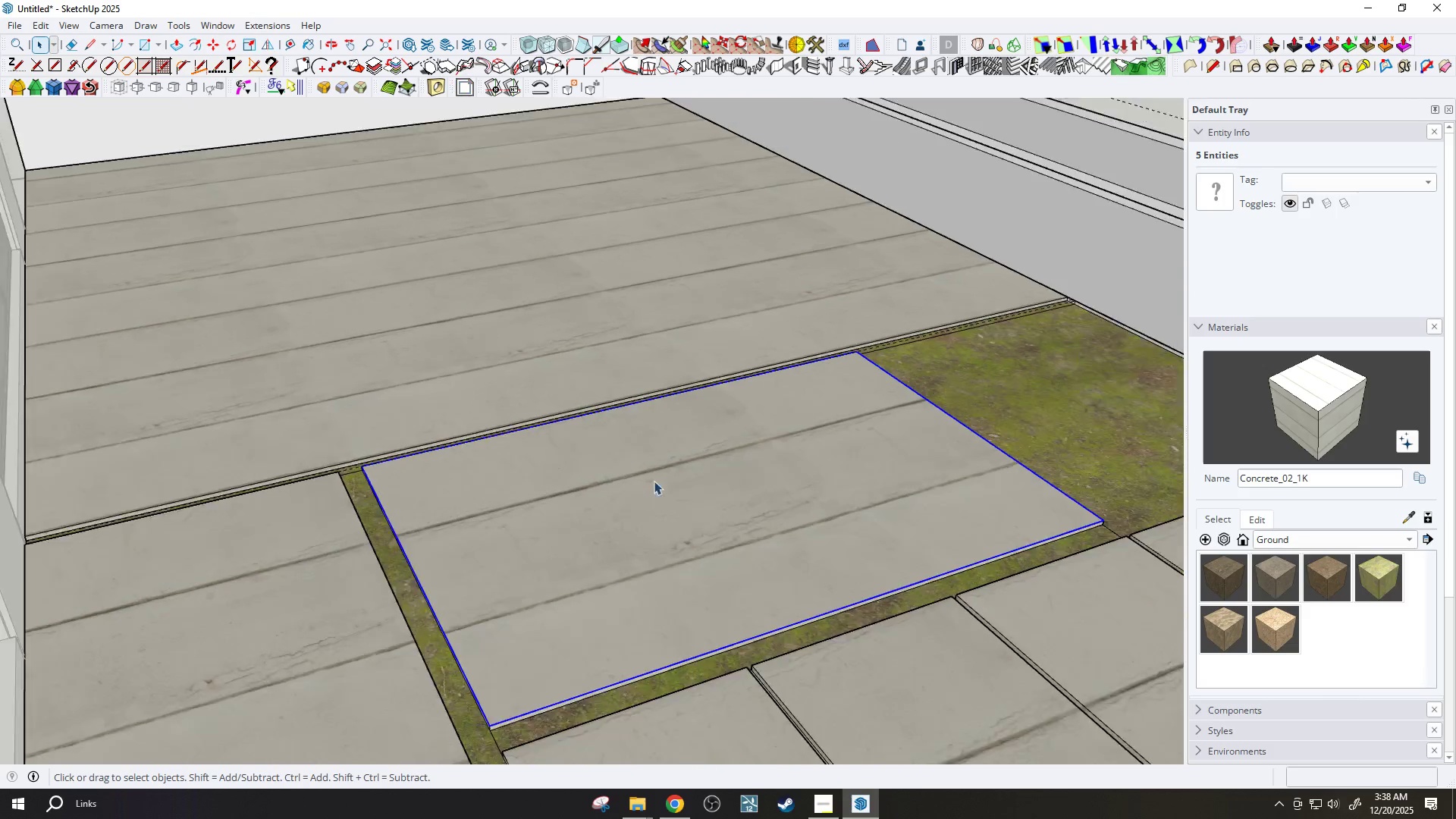 
scroll: coordinate [555, 602], scroll_direction: none, amount: 0.0
 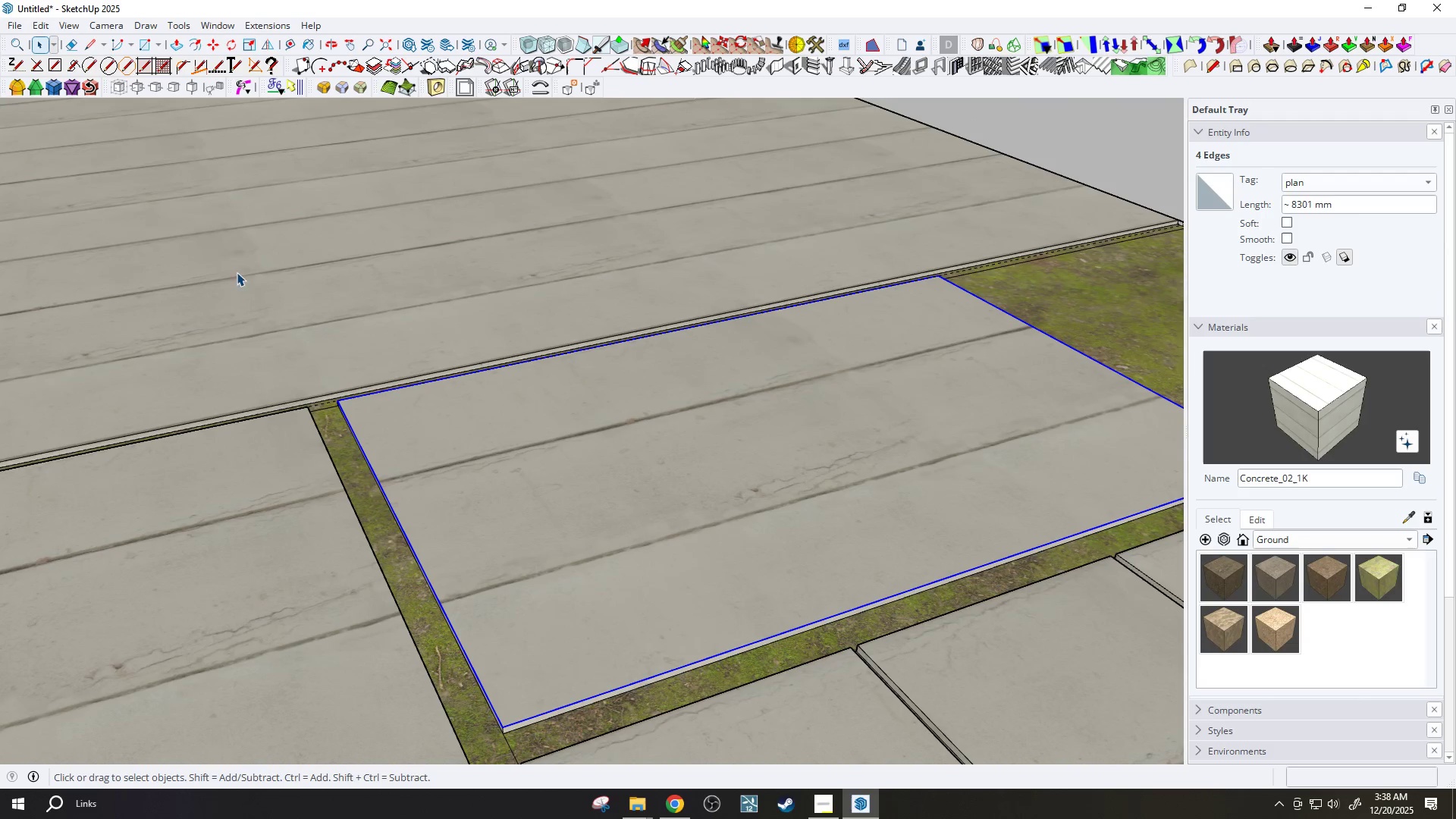 
scroll: coordinate [397, 387], scroll_direction: up, amount: 4.0
 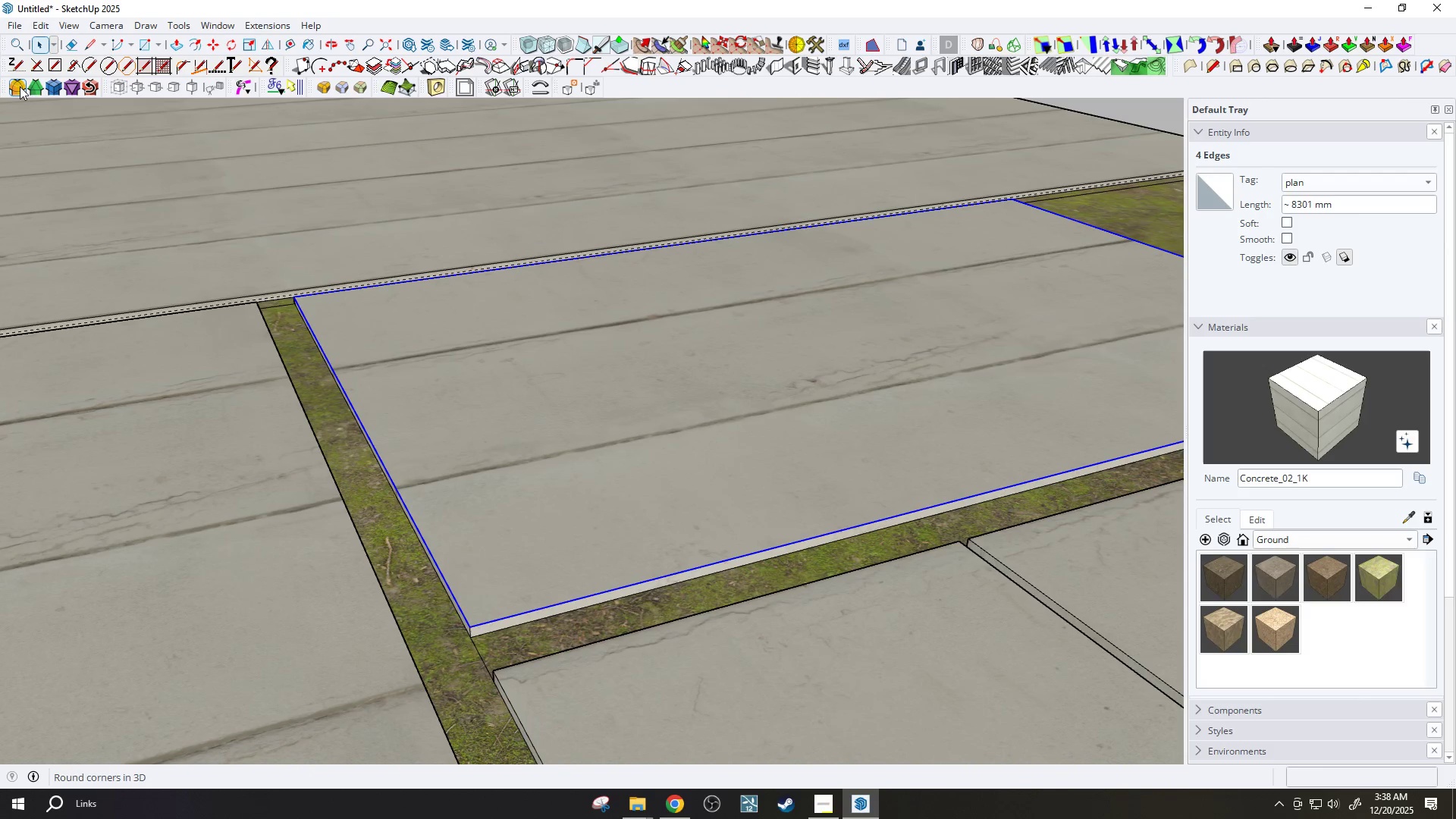 
left_click([20, 86])
 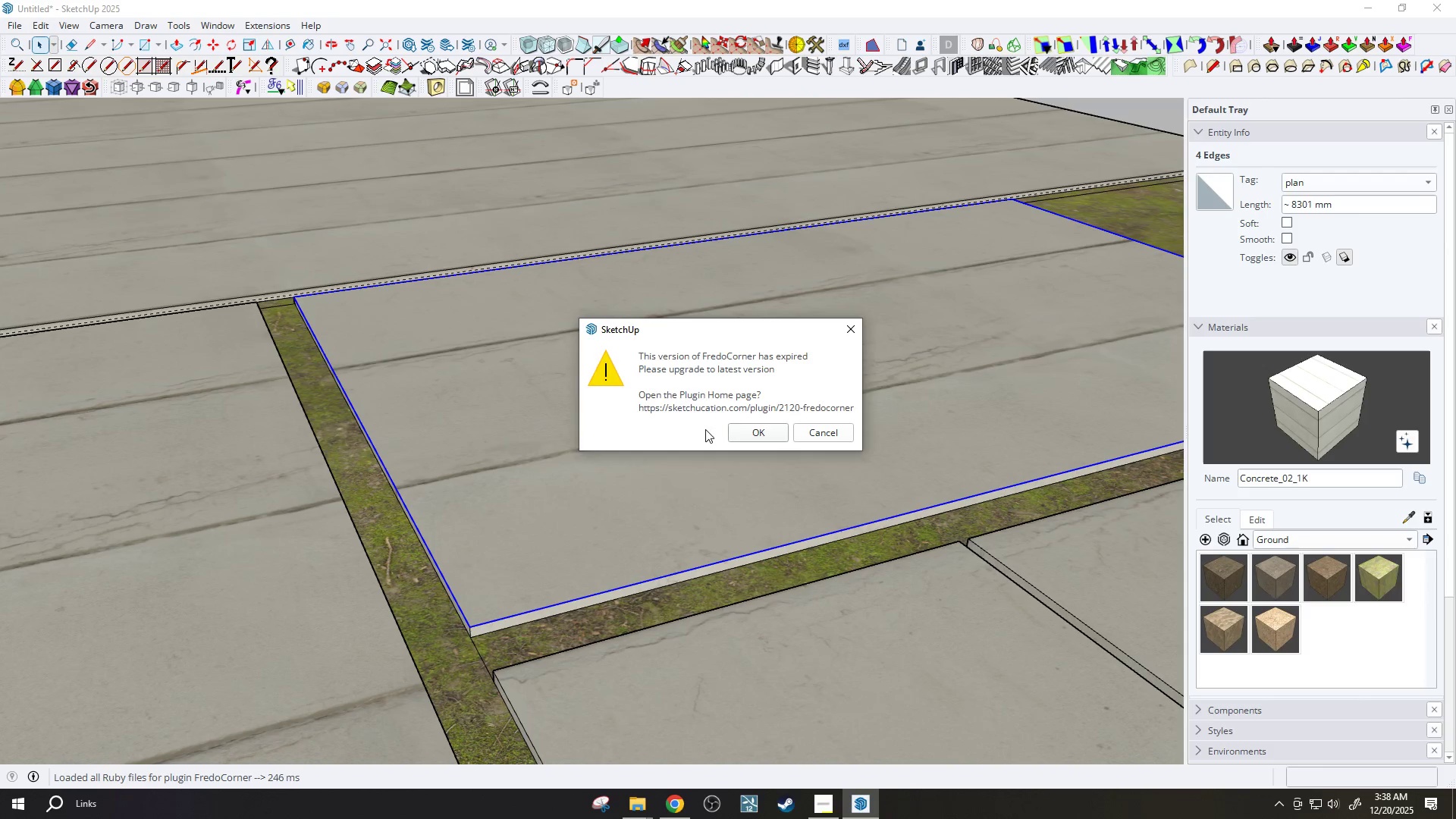 
left_click([847, 334])
 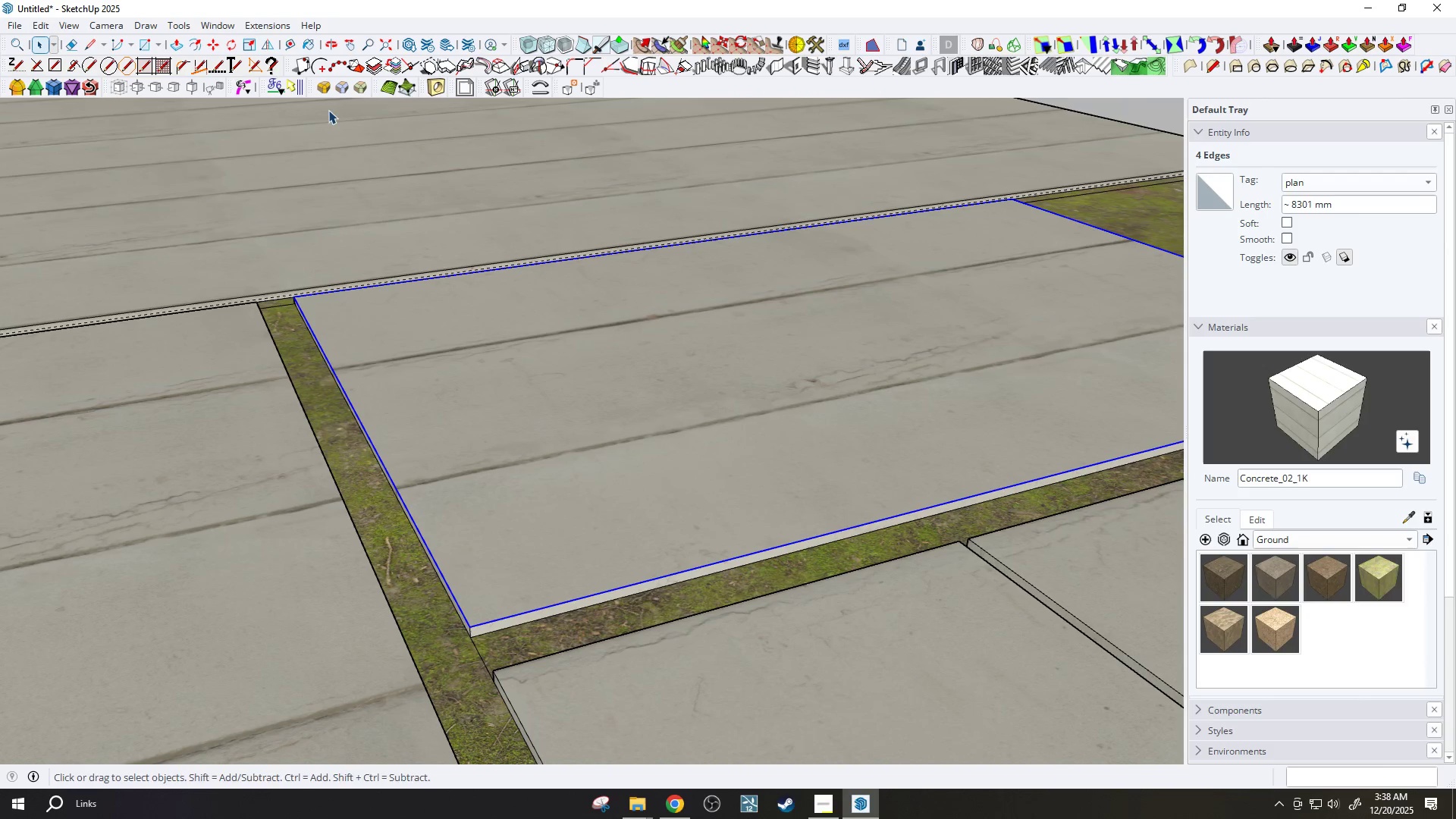 
left_click([324, 83])
 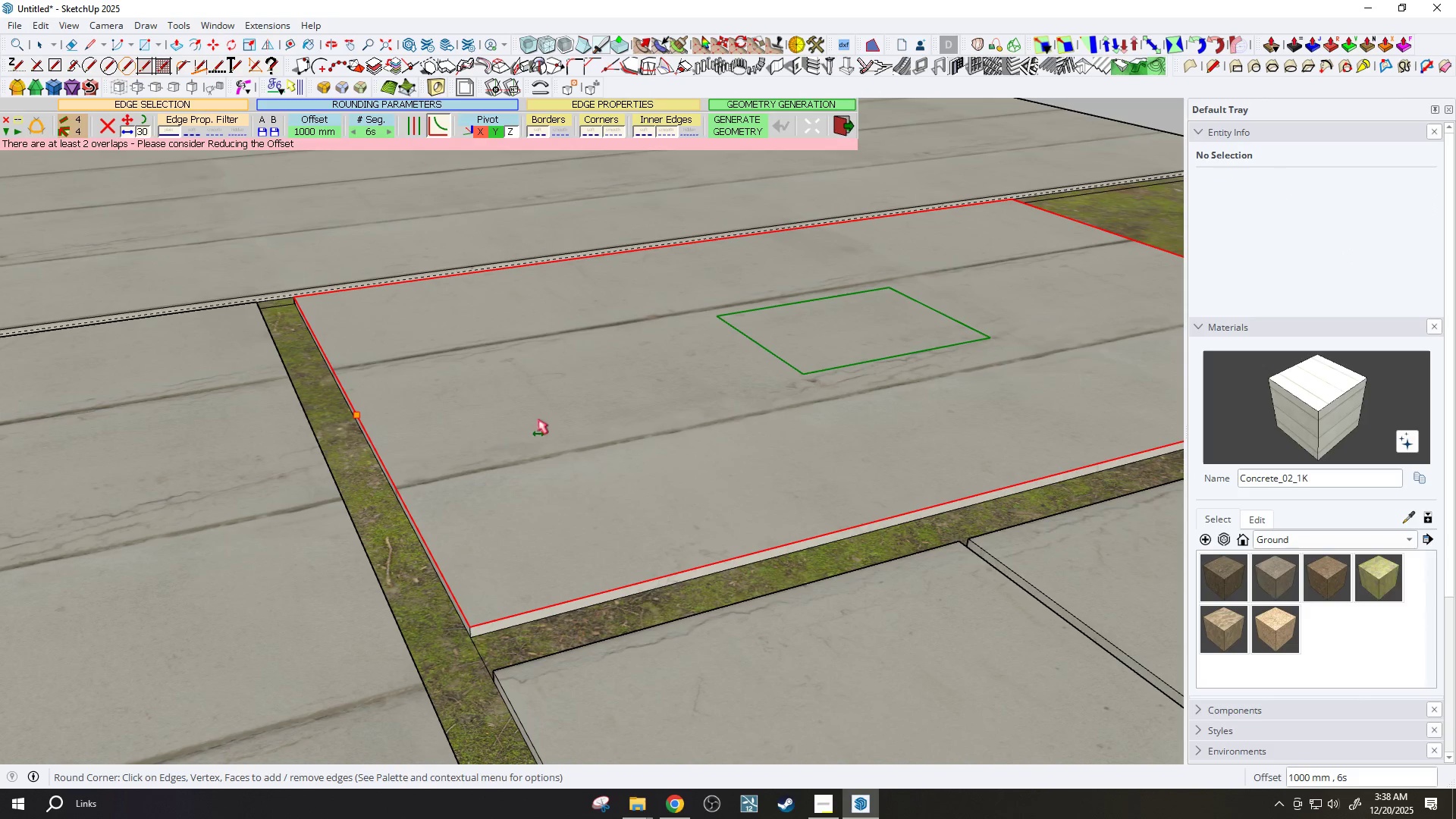 
scroll: coordinate [502, 604], scroll_direction: up, amount: 4.0
 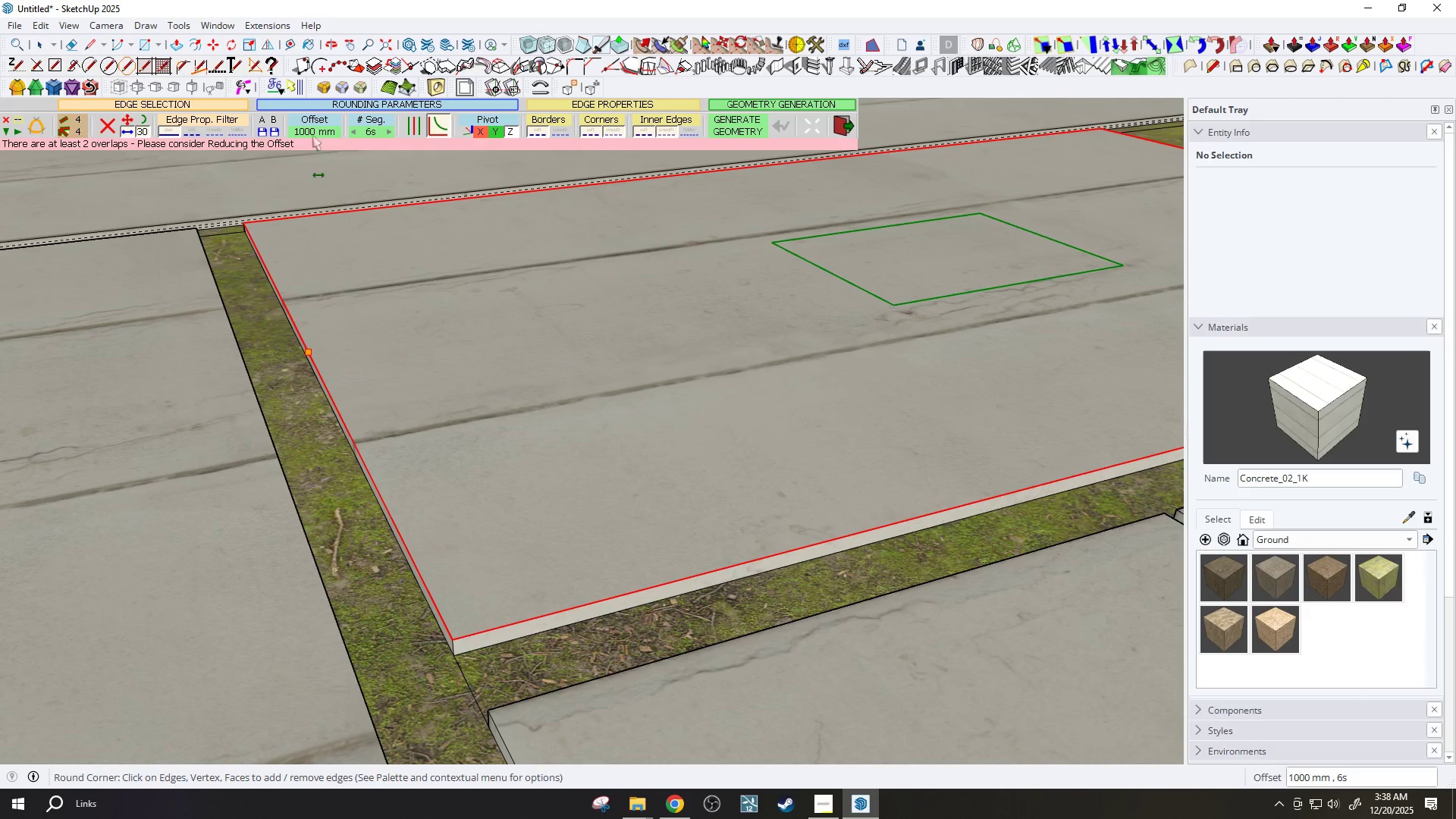 
left_click([312, 132])
 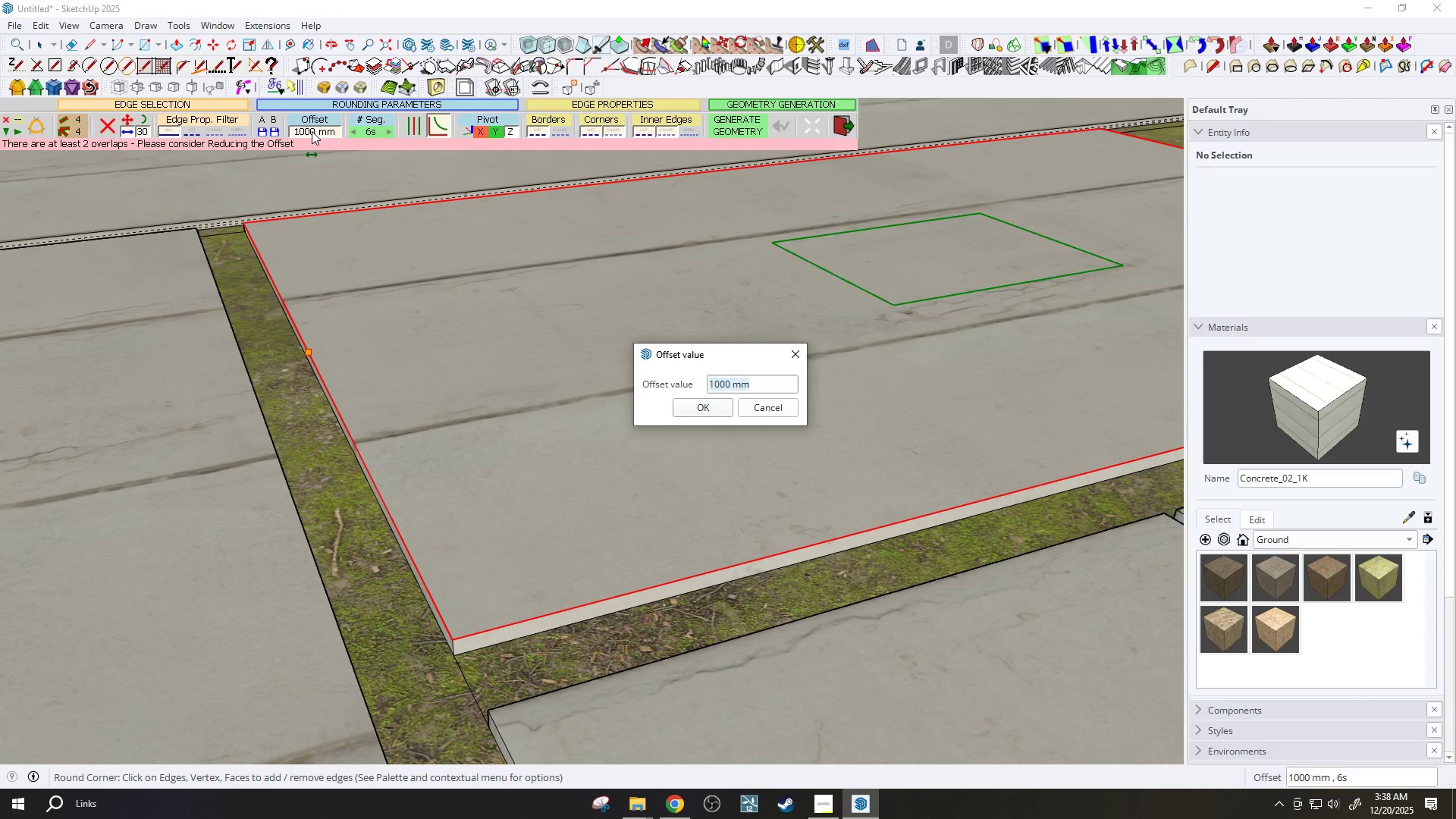 
key(2)
 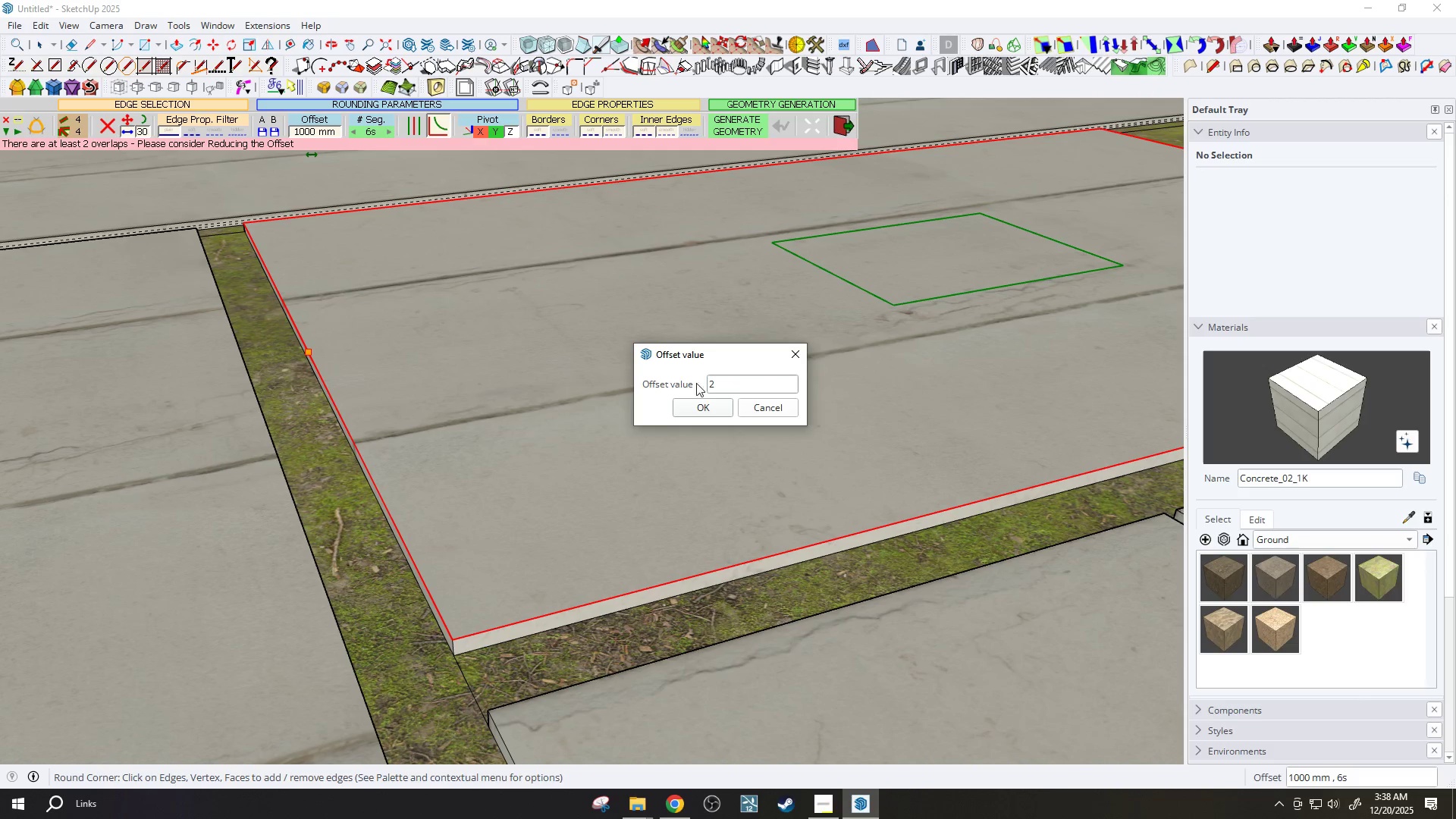 
left_click([692, 413])
 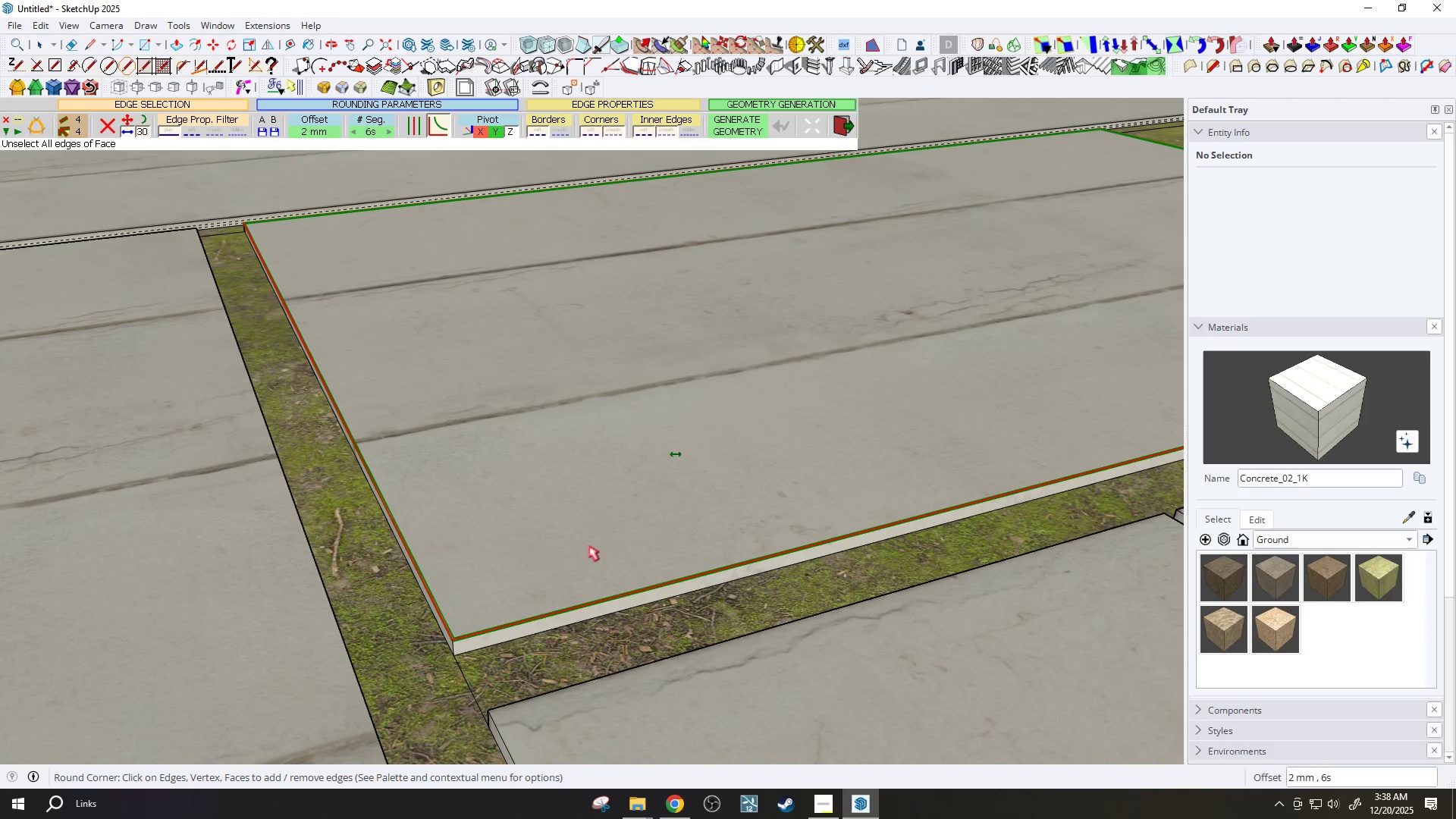 
scroll: coordinate [467, 646], scroll_direction: up, amount: 4.0
 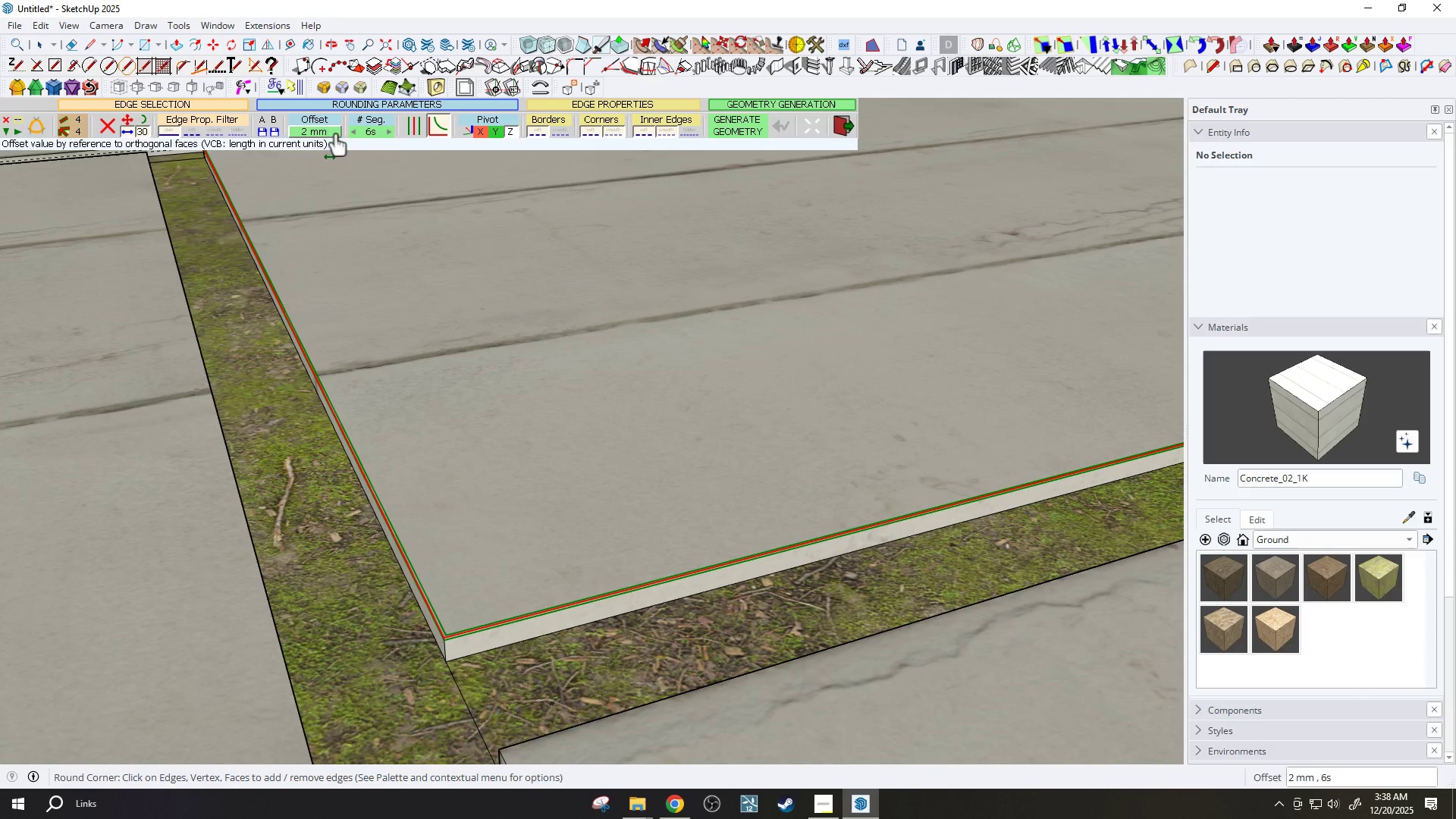 
mouse_move([716, 149])
 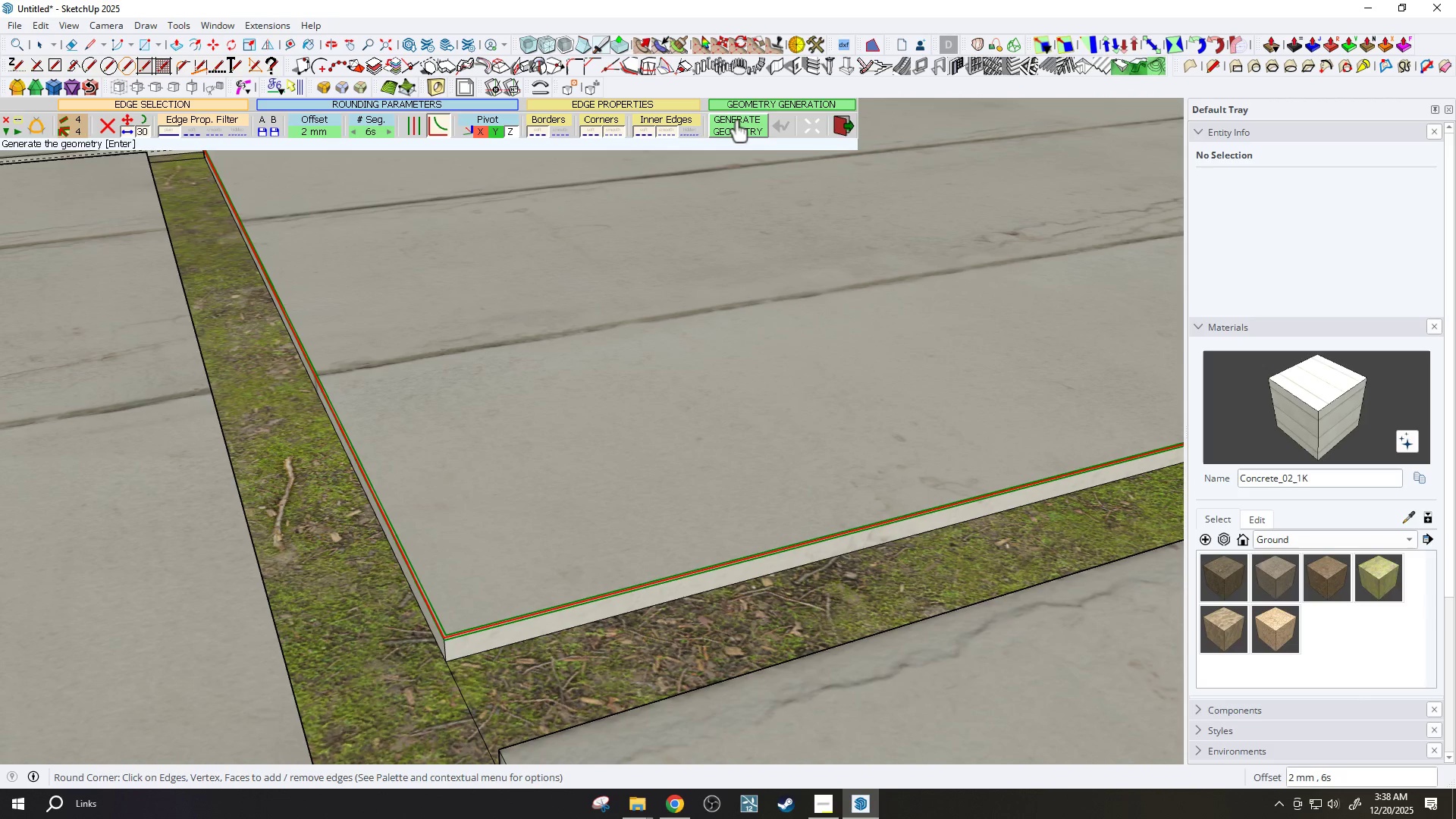 
left_click([736, 119])
 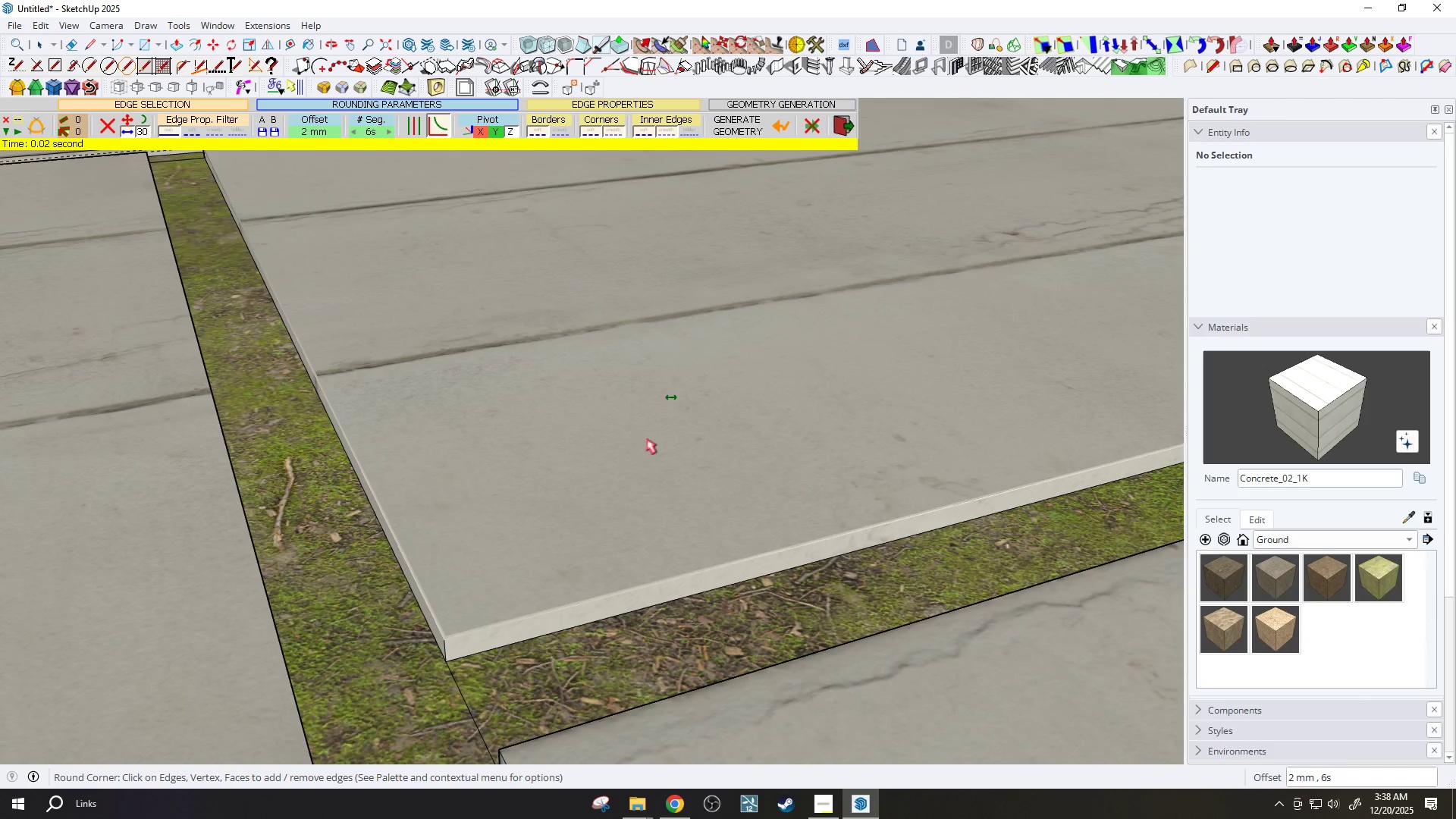 
scroll: coordinate [617, 403], scroll_direction: down, amount: 22.0
 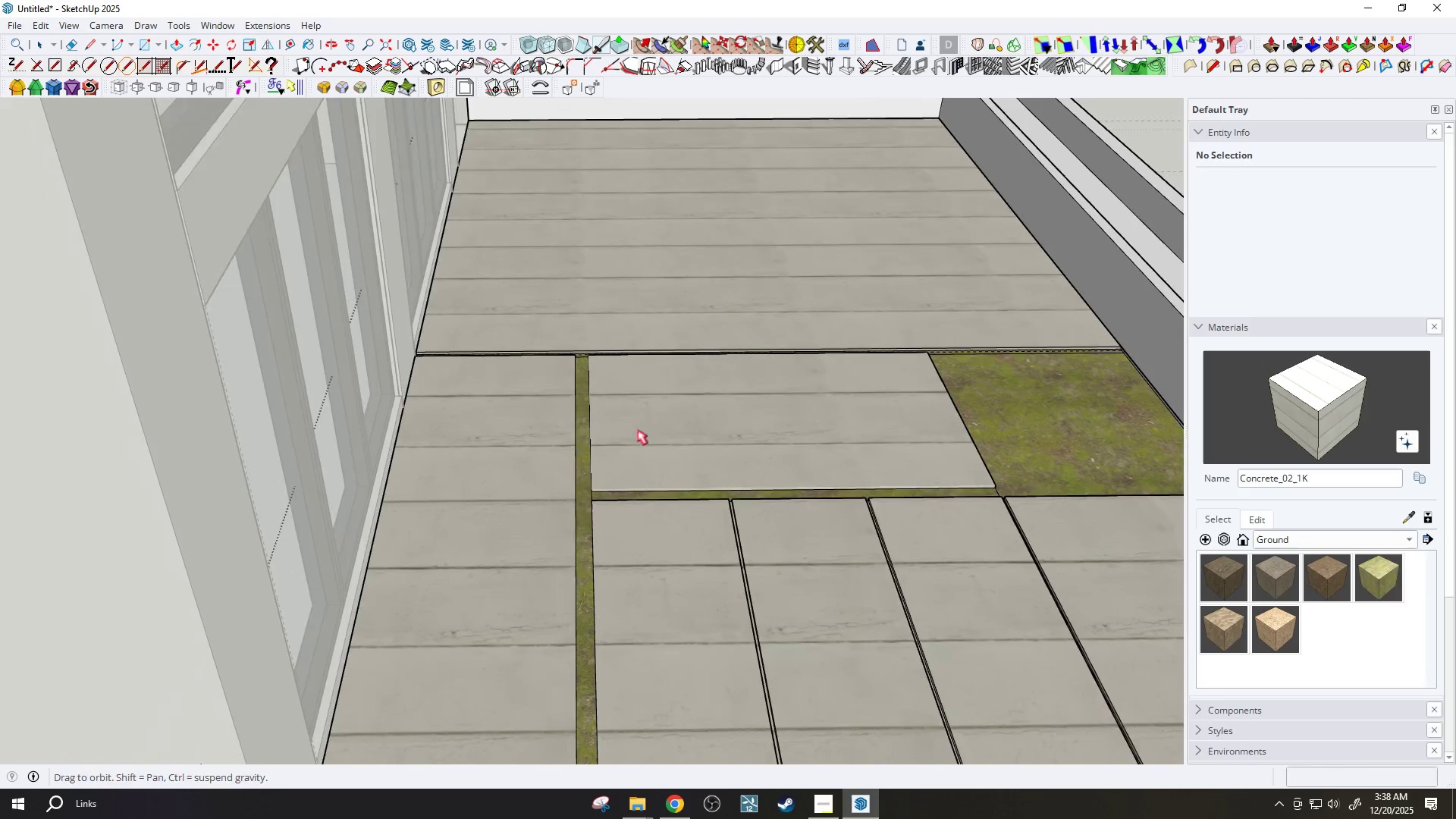 
key(Space)
 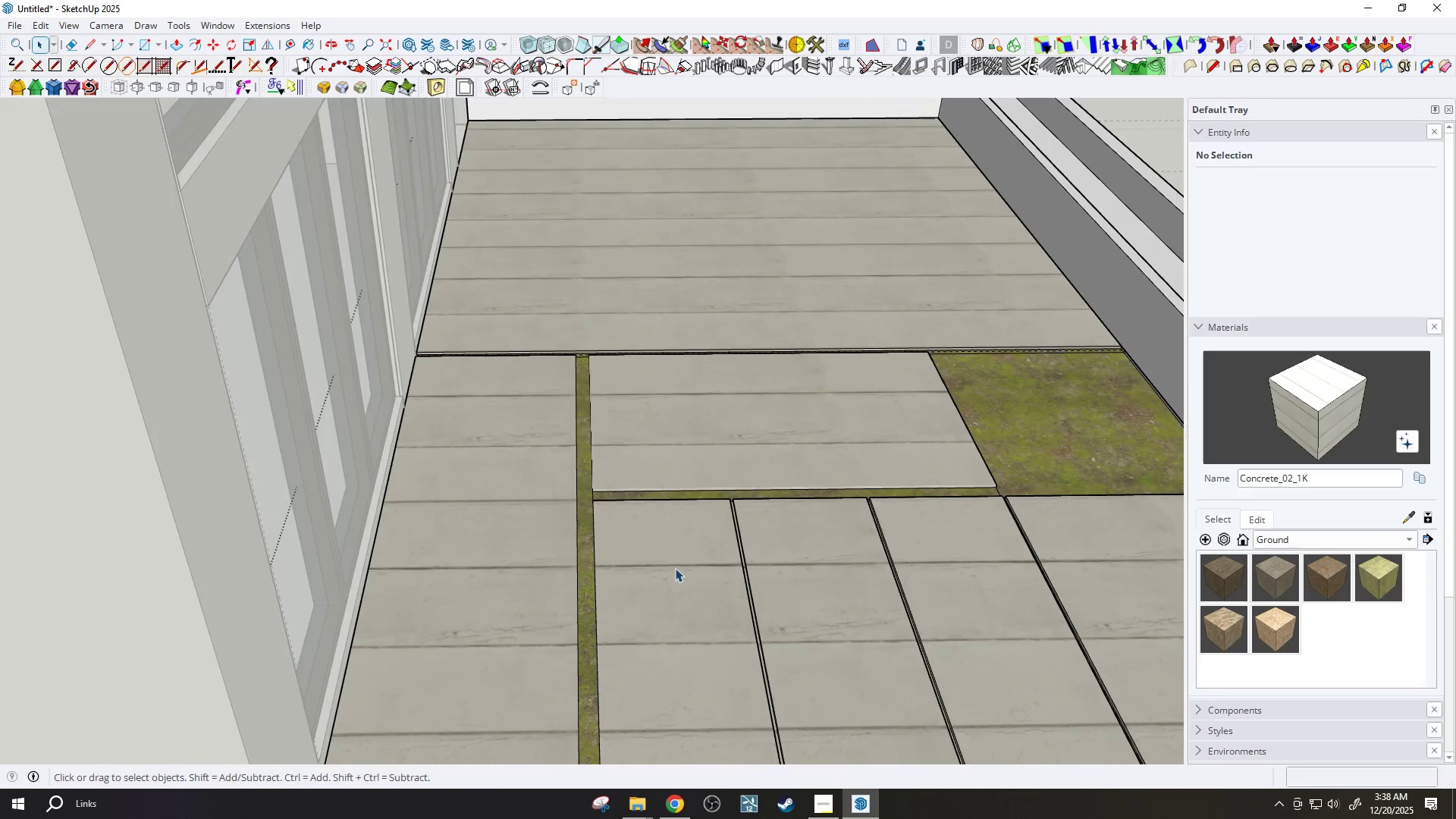 
left_click([675, 568])
 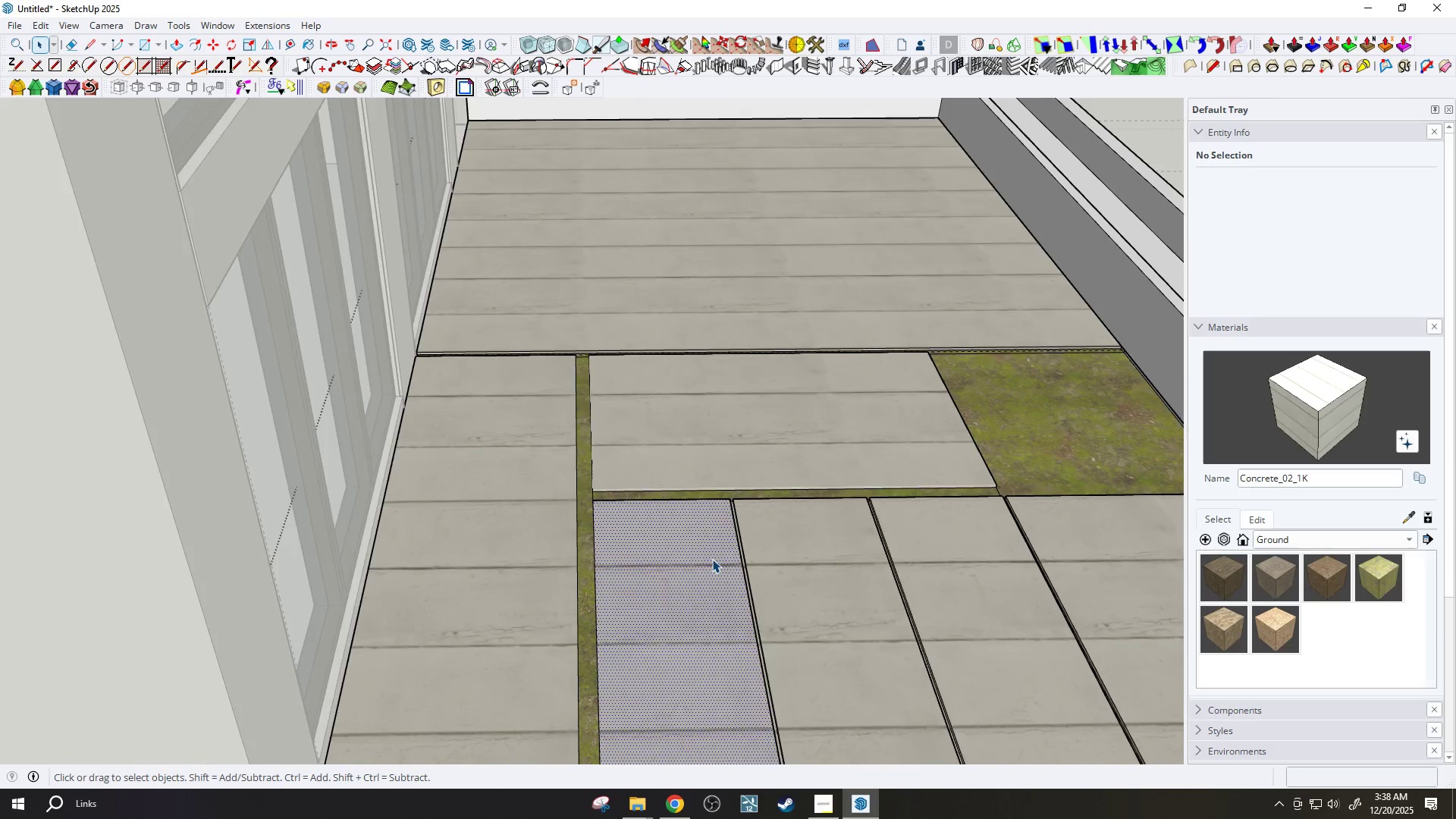 
scroll: coordinate [728, 554], scroll_direction: up, amount: 5.0
 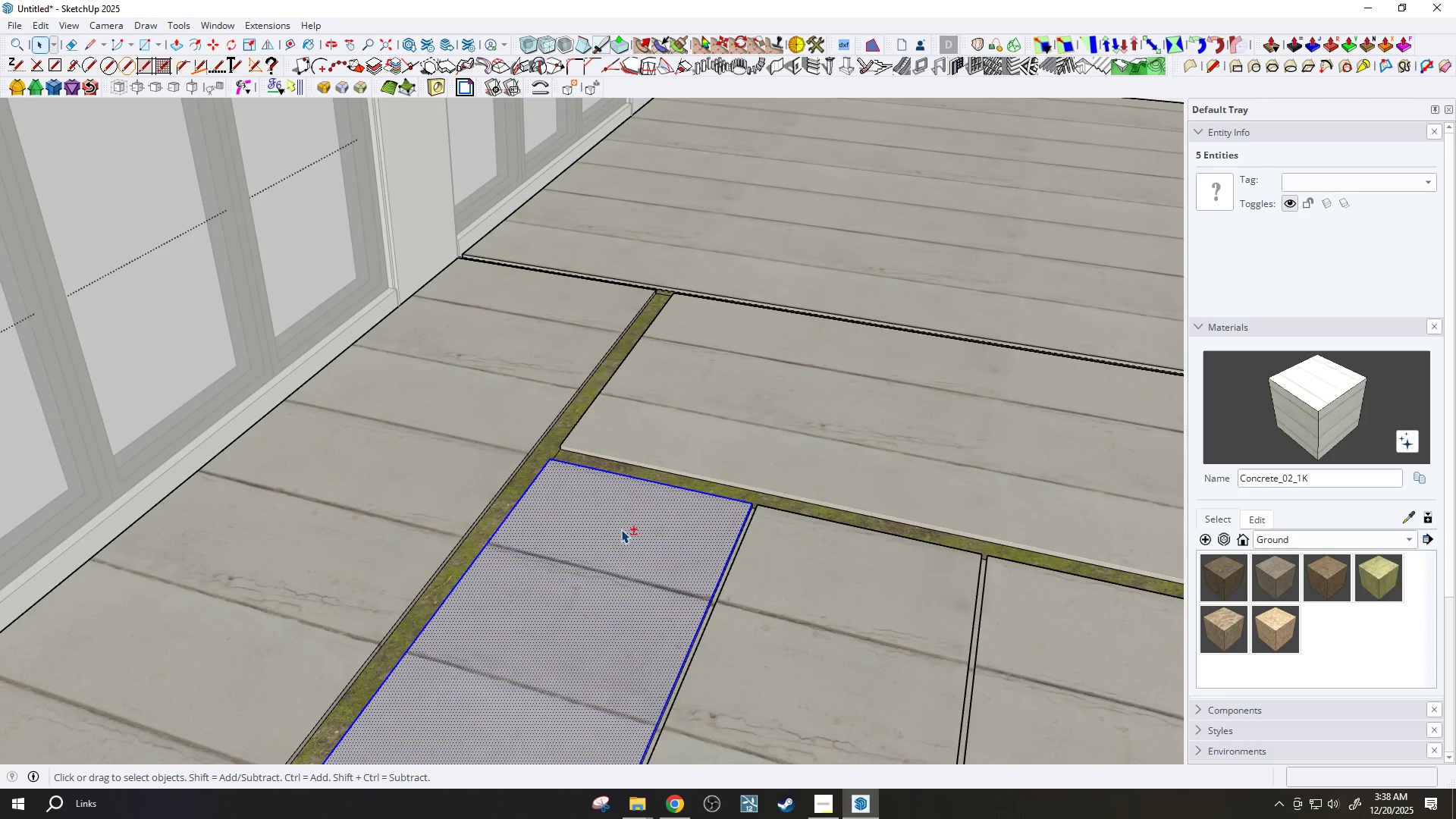 
hold_key(key=ControlLeft, duration=0.47)
hold_key(key=ShiftLeft, duration=0.38)
left_click([657, 541])
 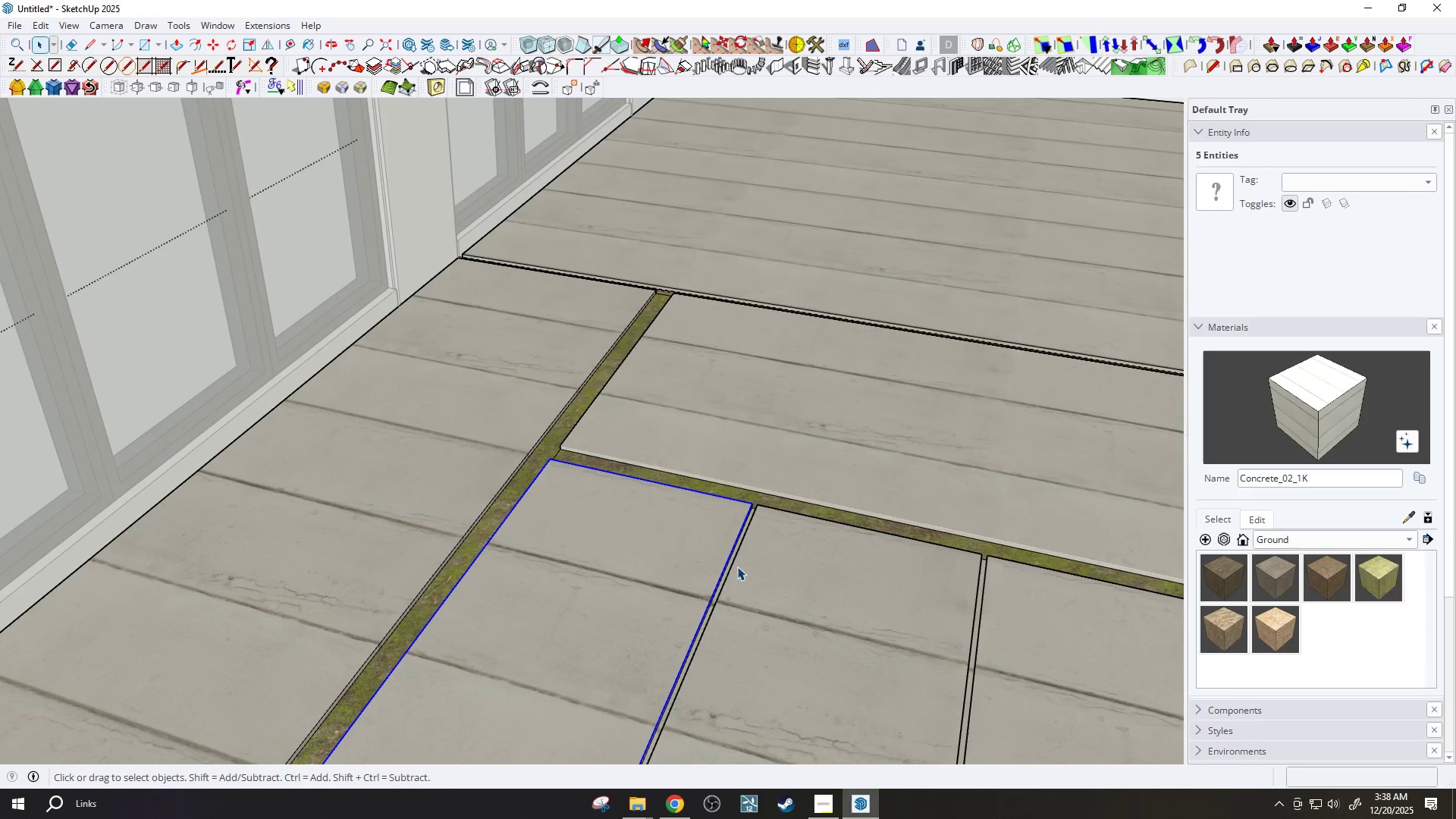 
scroll: coordinate [687, 533], scroll_direction: up, amount: 7.0
 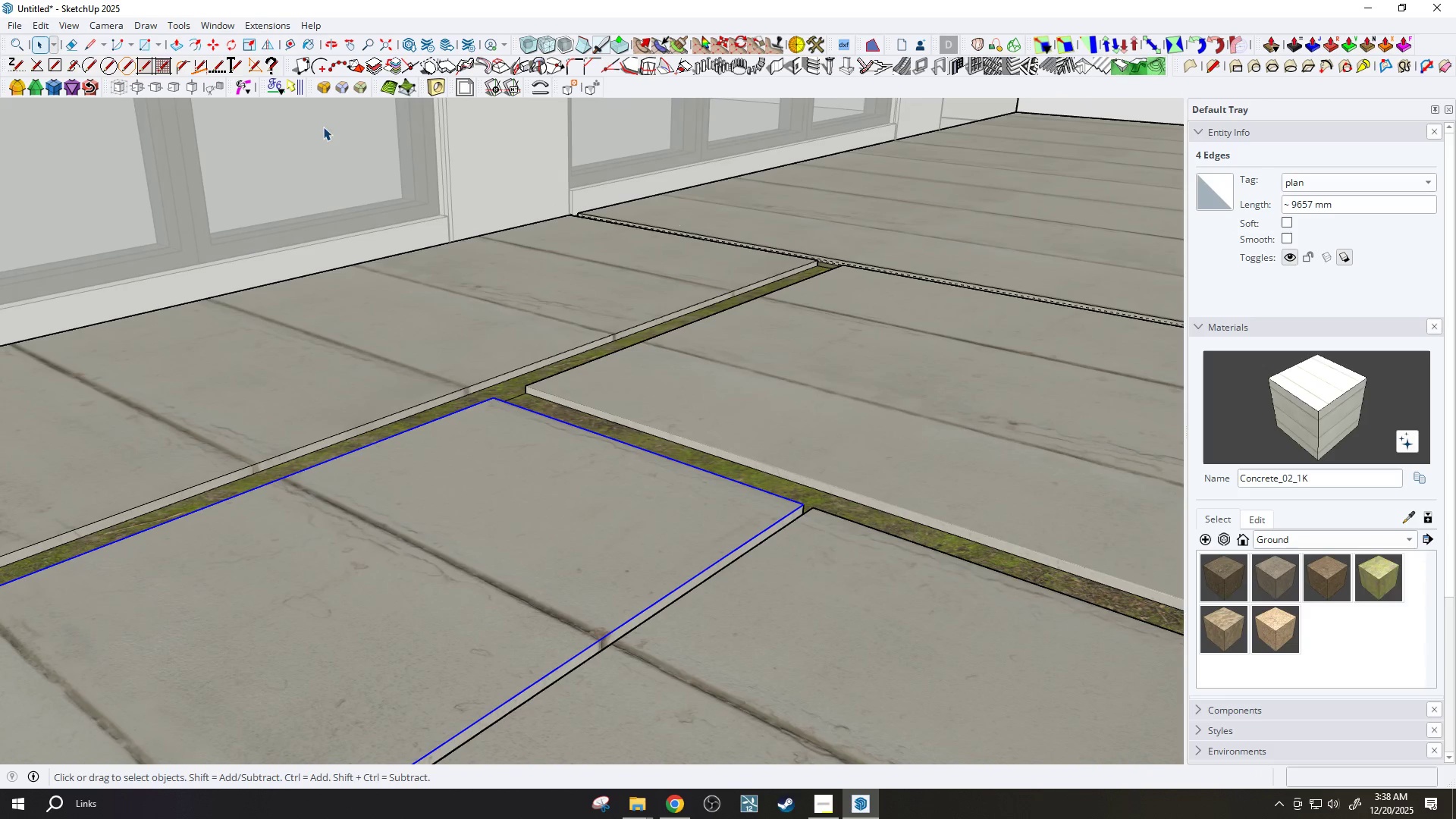 
left_click([325, 92])
 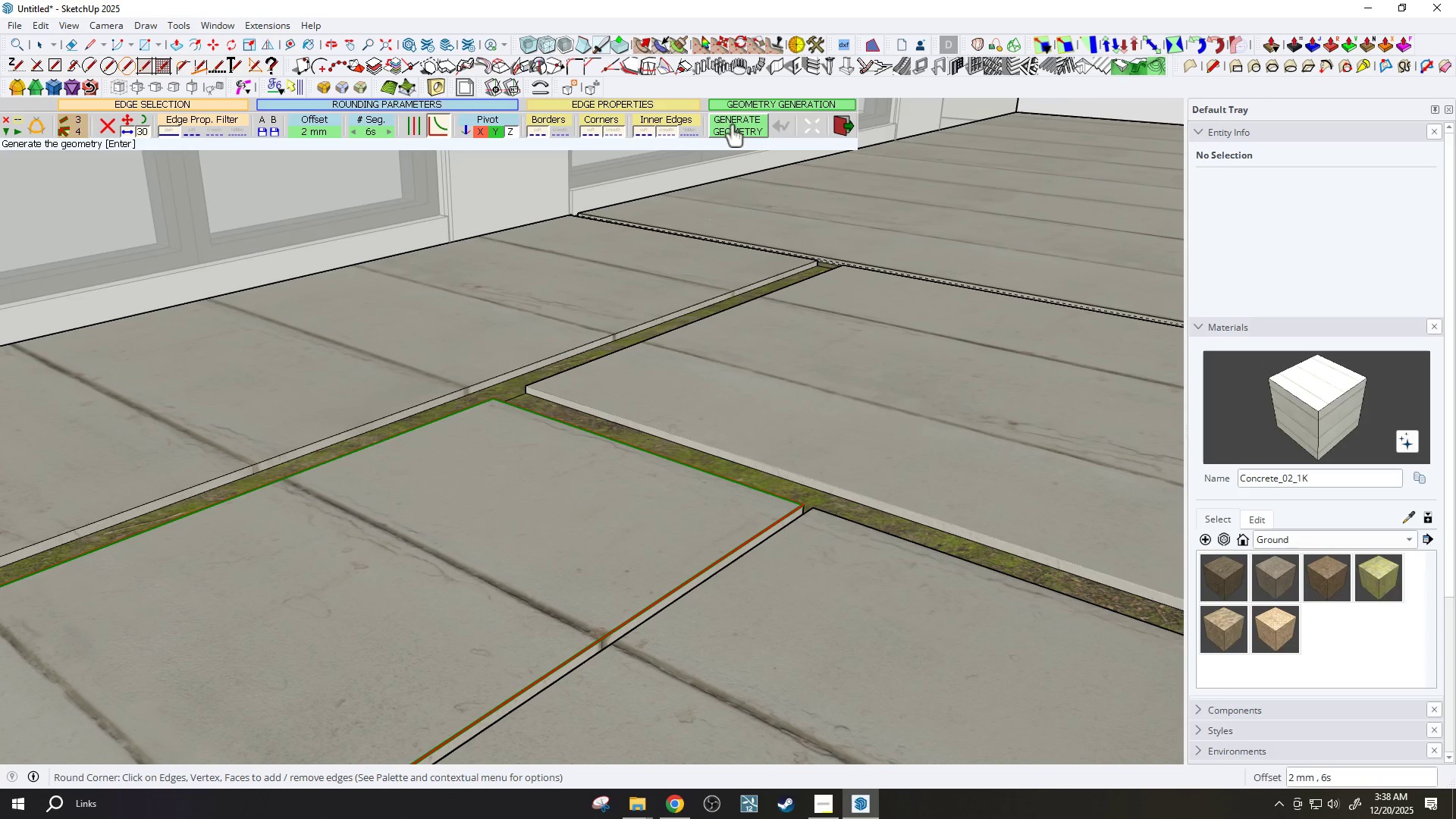 
left_click([732, 124])
 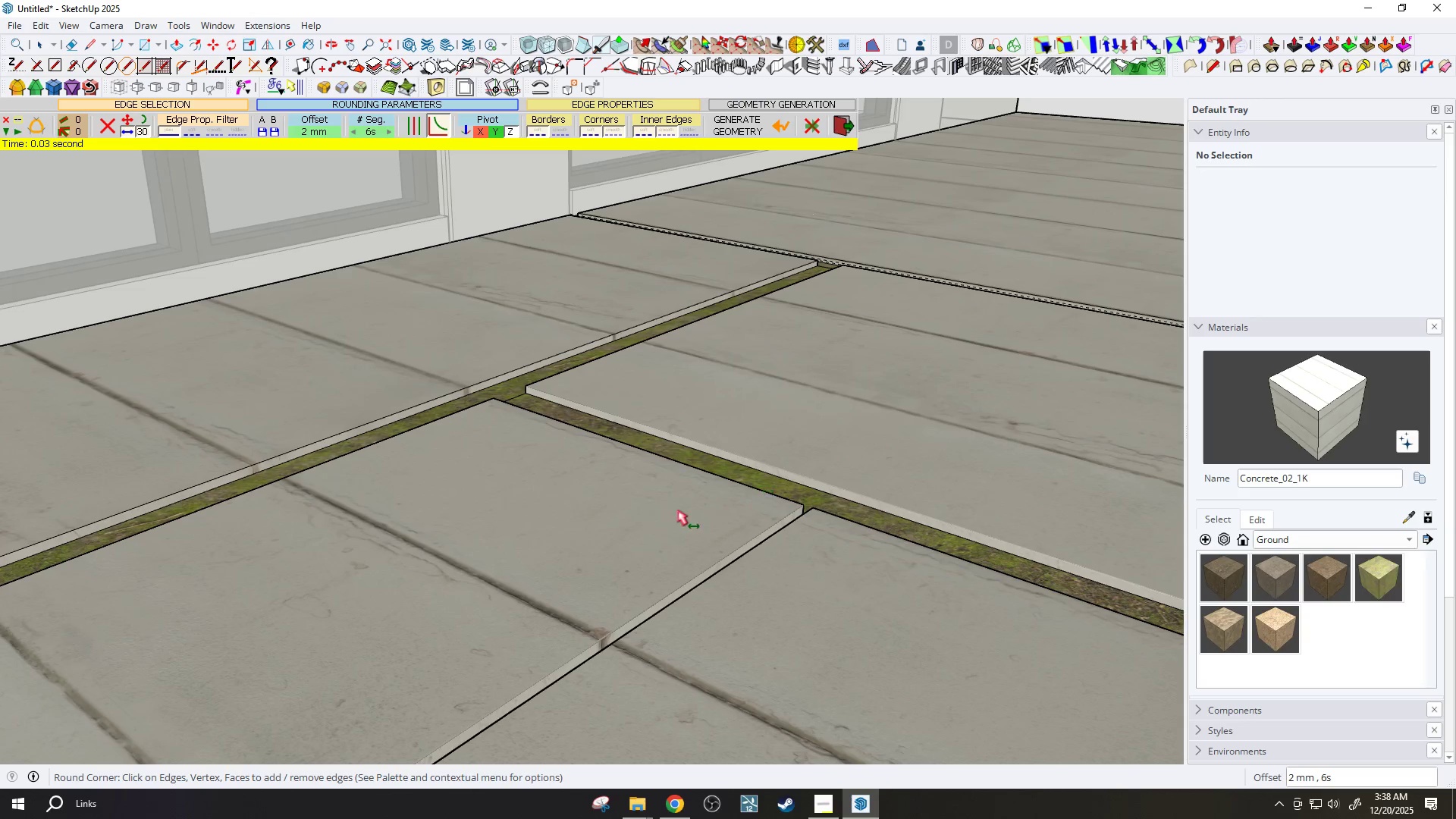 
scroll: coordinate [713, 541], scroll_direction: up, amount: 15.0
 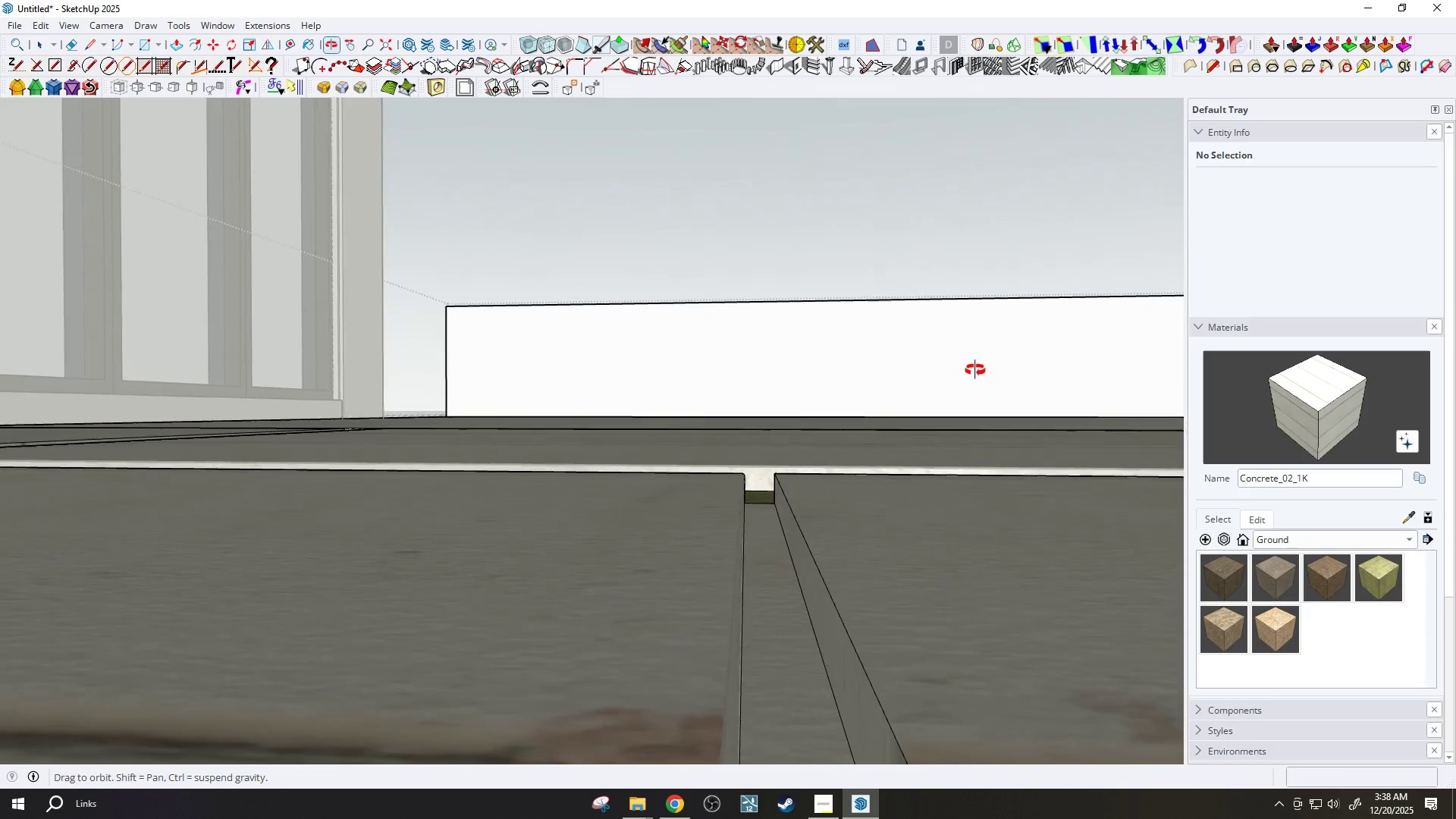 
scroll: coordinate [465, 444], scroll_direction: down, amount: 27.0
 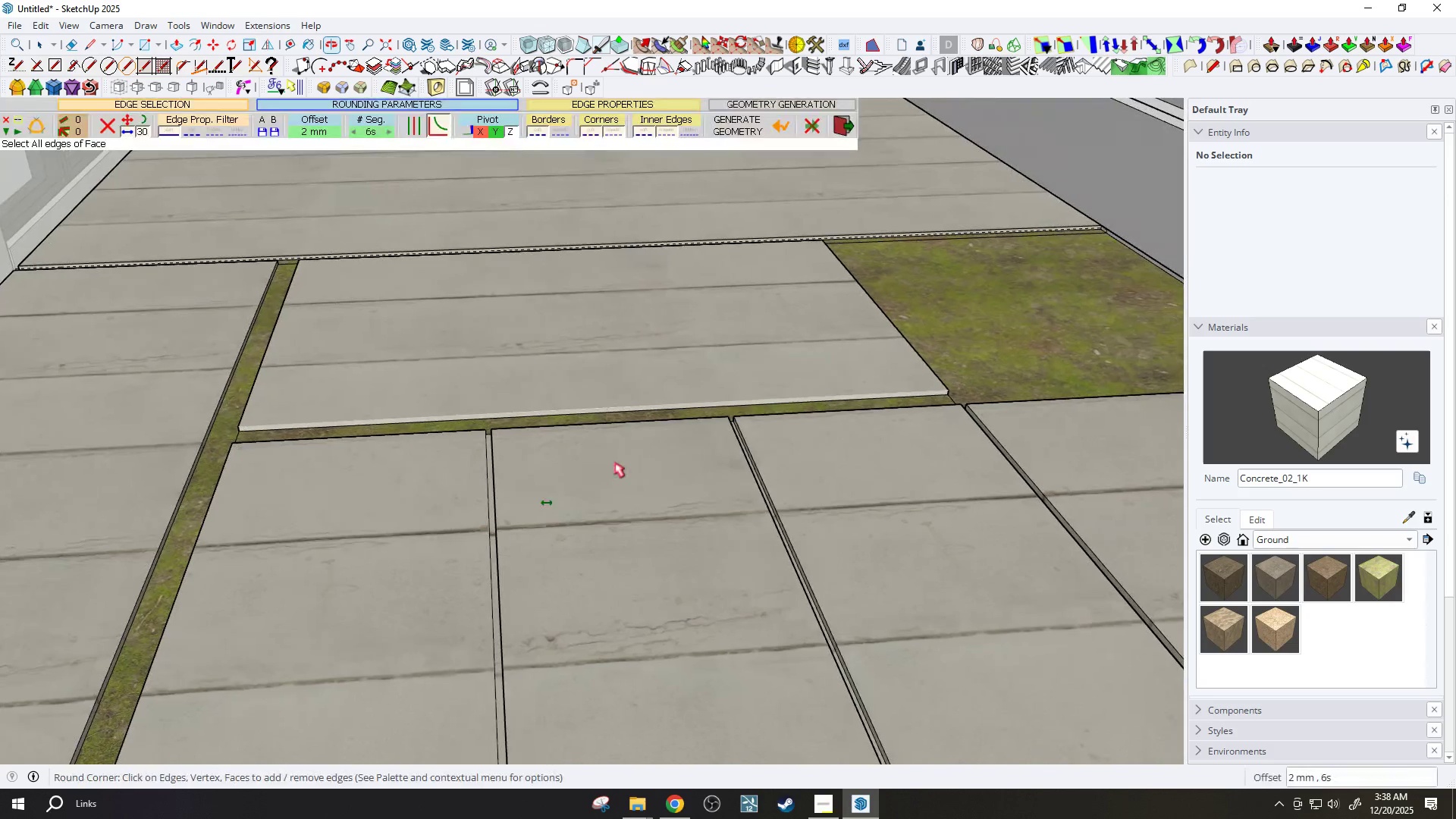 
key(Space)
 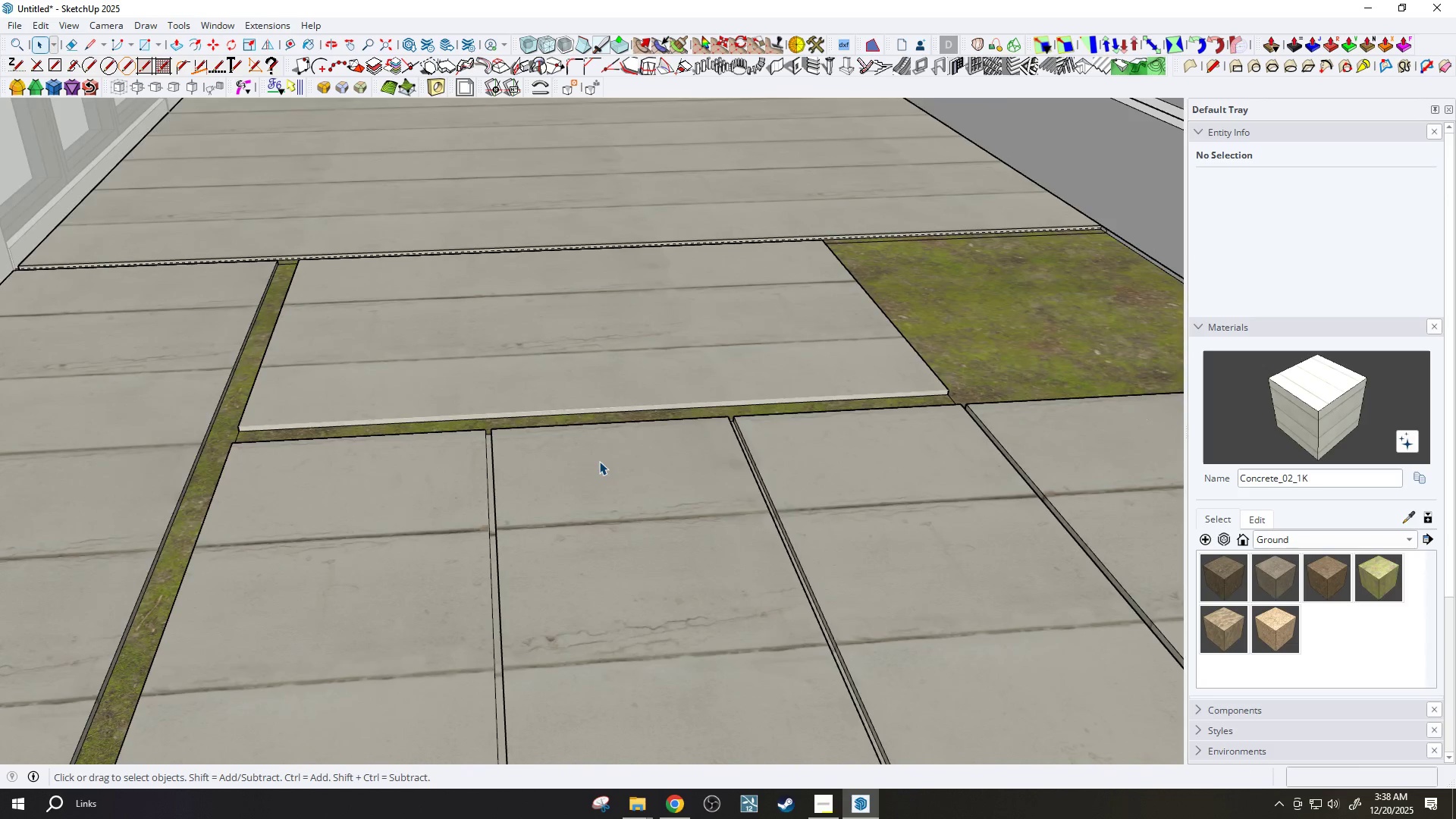 
left_click([613, 463])
 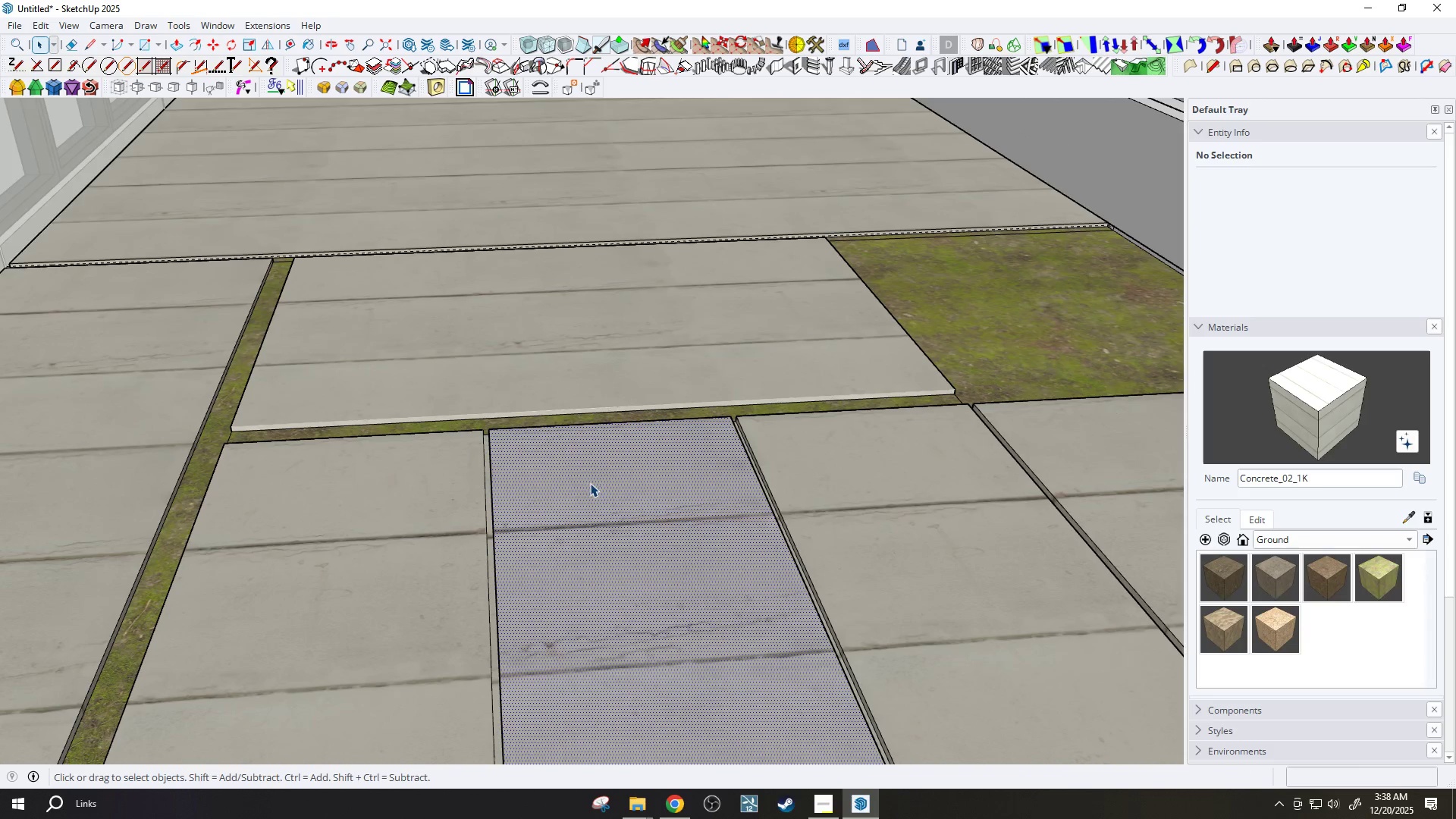 
scroll: coordinate [602, 468], scroll_direction: none, amount: 0.0
 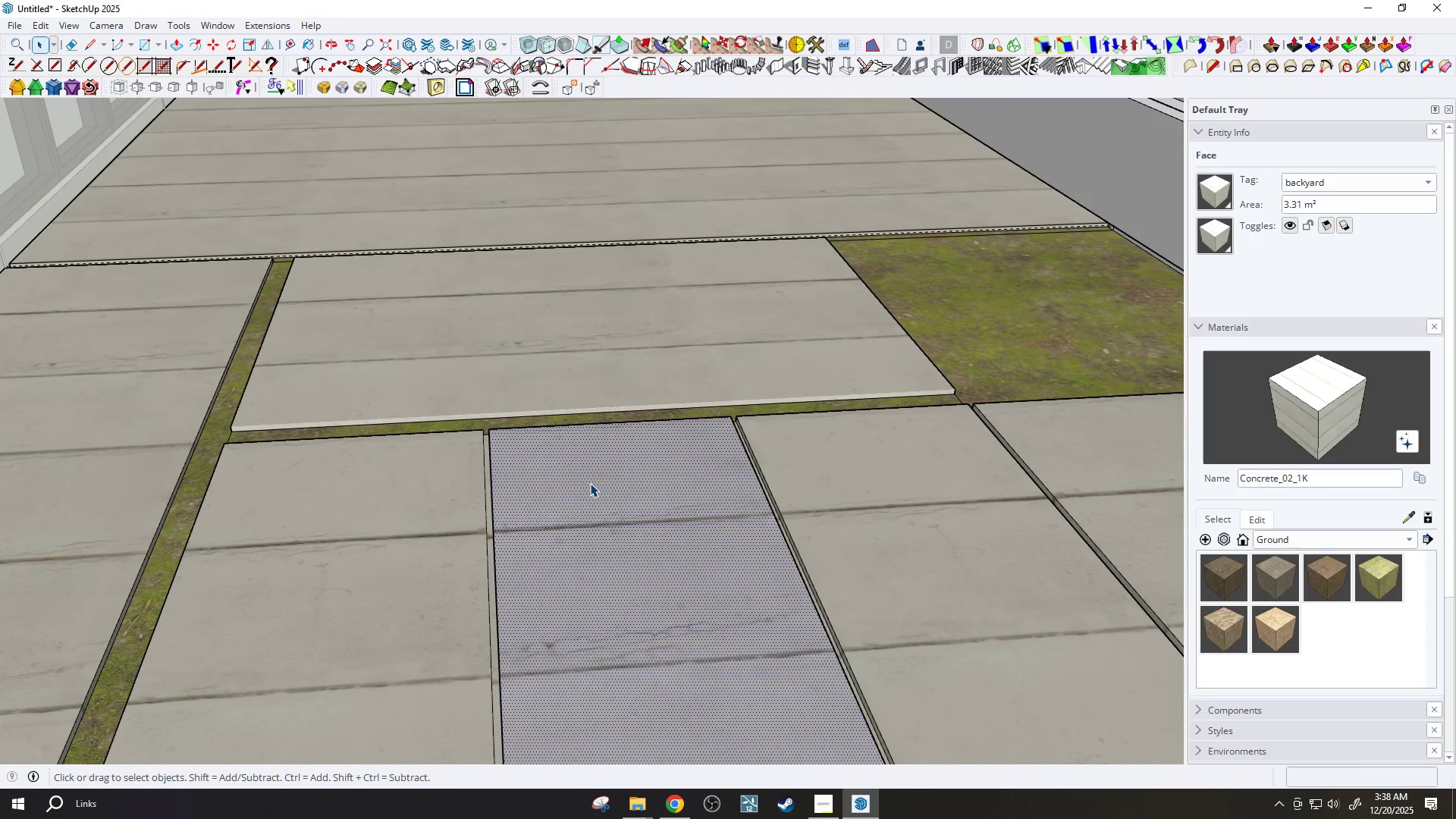 
left_click([590, 483])
 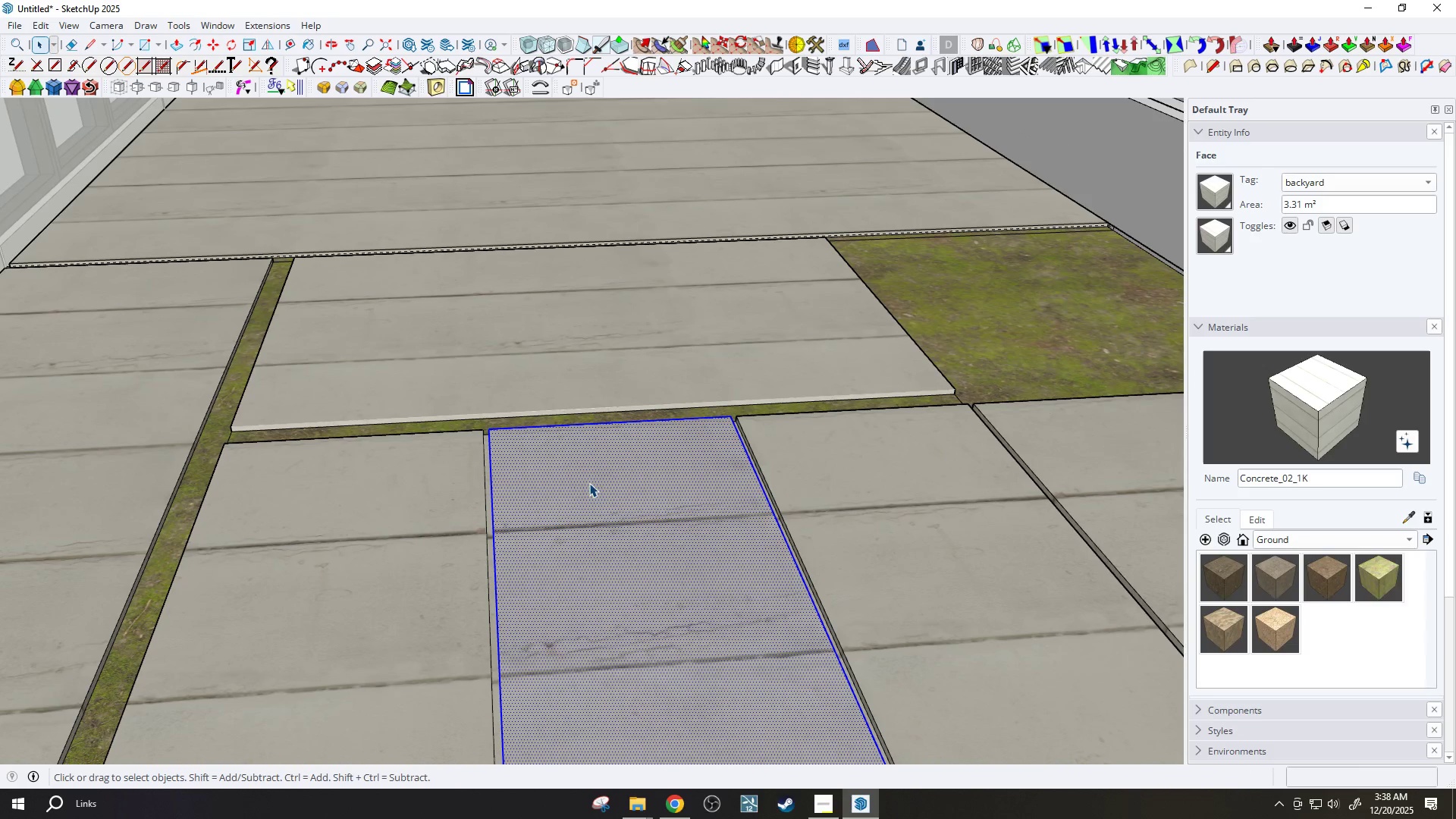 
key(Control+ControlLeft)
 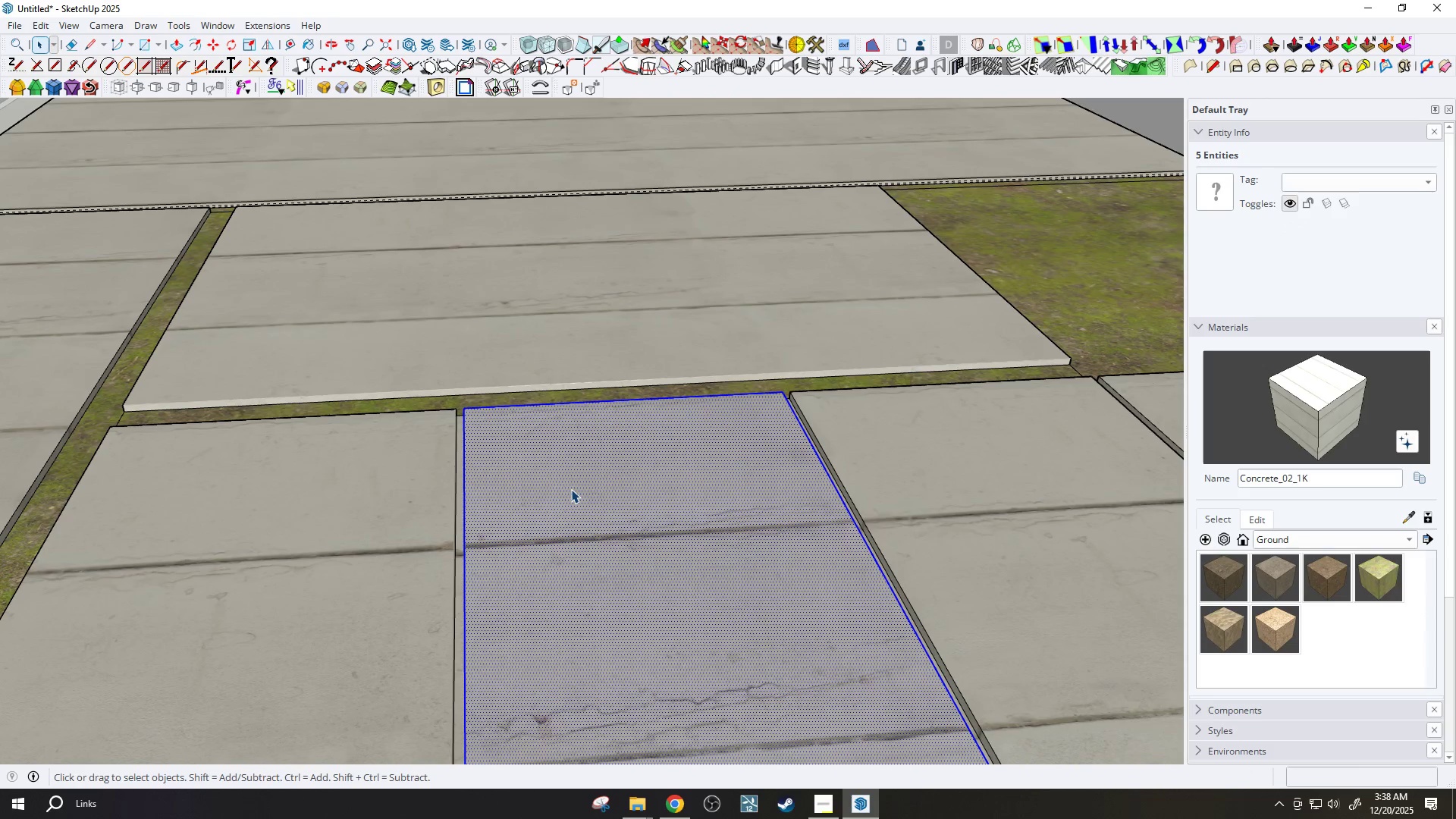 
scroll: coordinate [566, 494], scroll_direction: up, amount: 3.0
 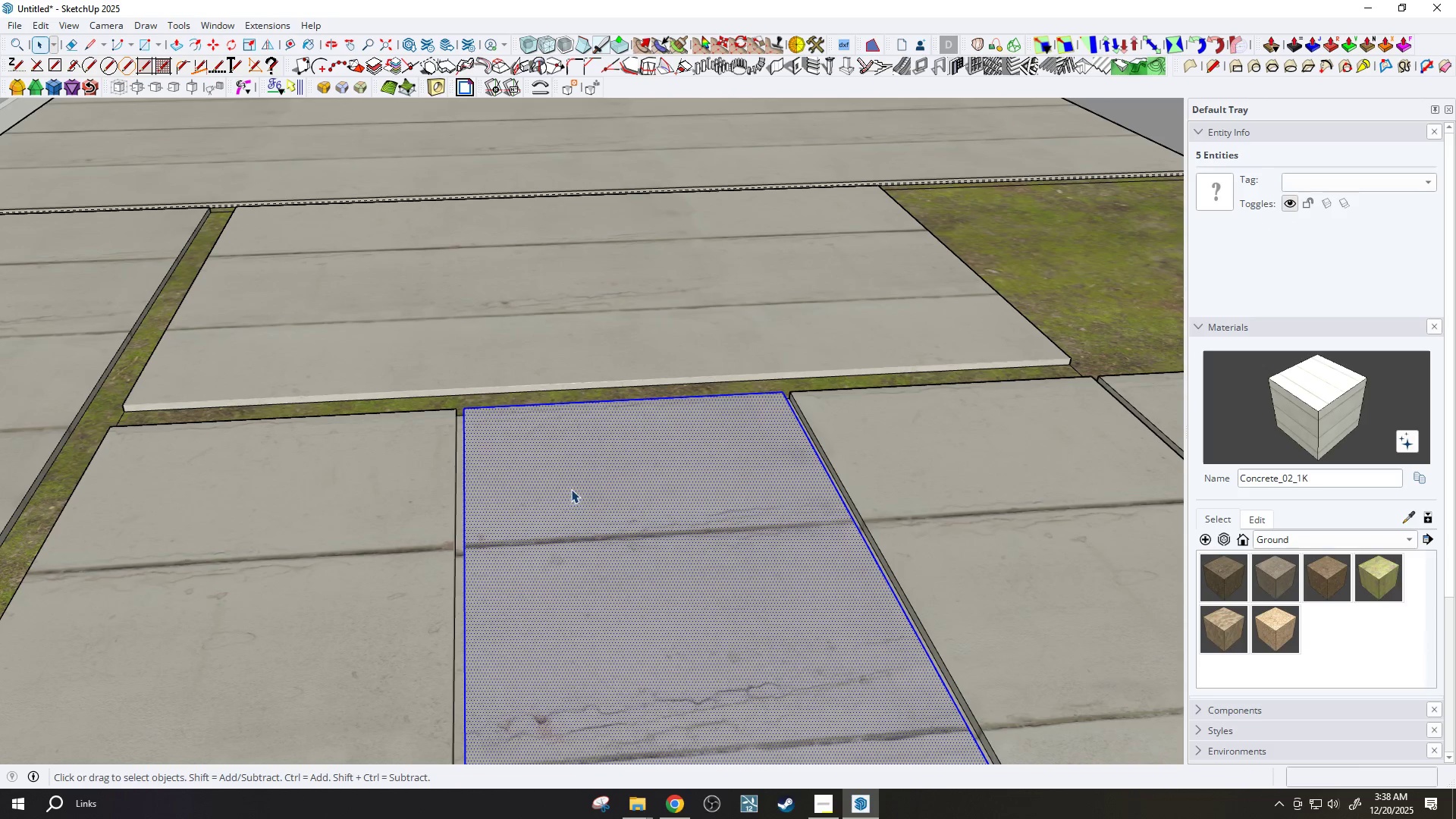 
hold_key(key=ControlLeft, duration=0.64)
hold_key(key=ShiftLeft, duration=0.59)
left_click([571, 489])
 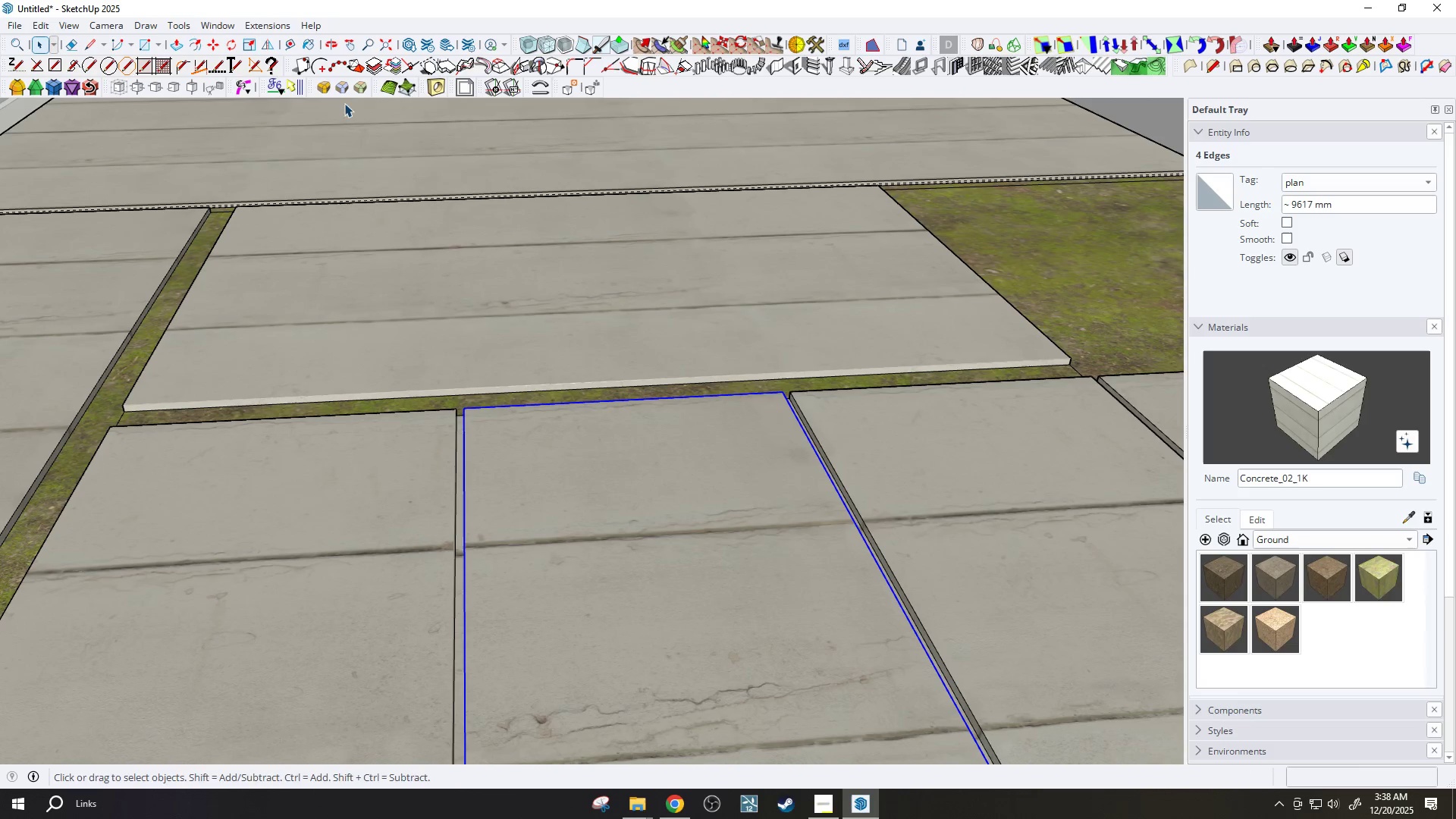 
left_click([319, 82])
 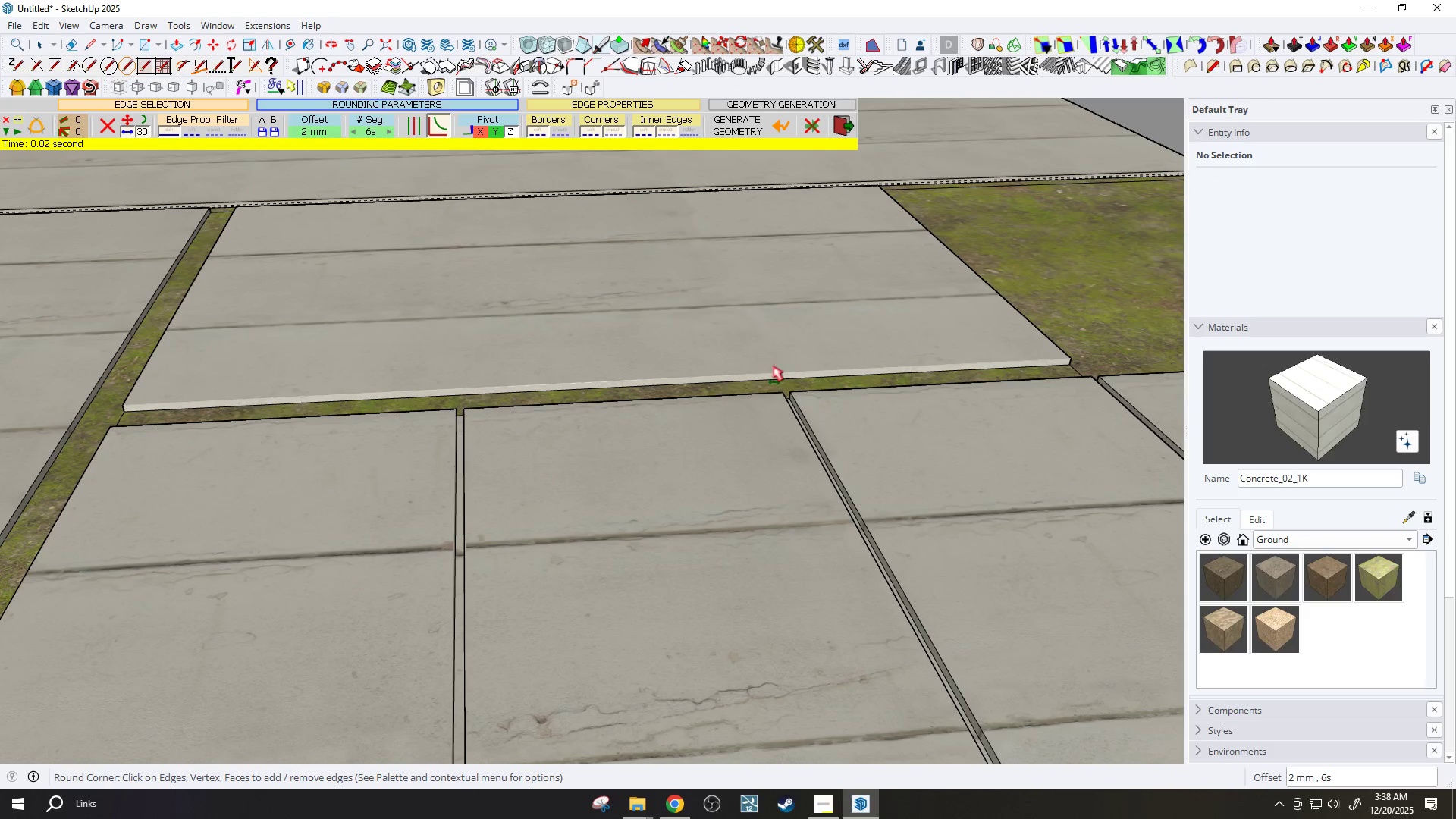 
scroll: coordinate [678, 333], scroll_direction: down, amount: 3.0
 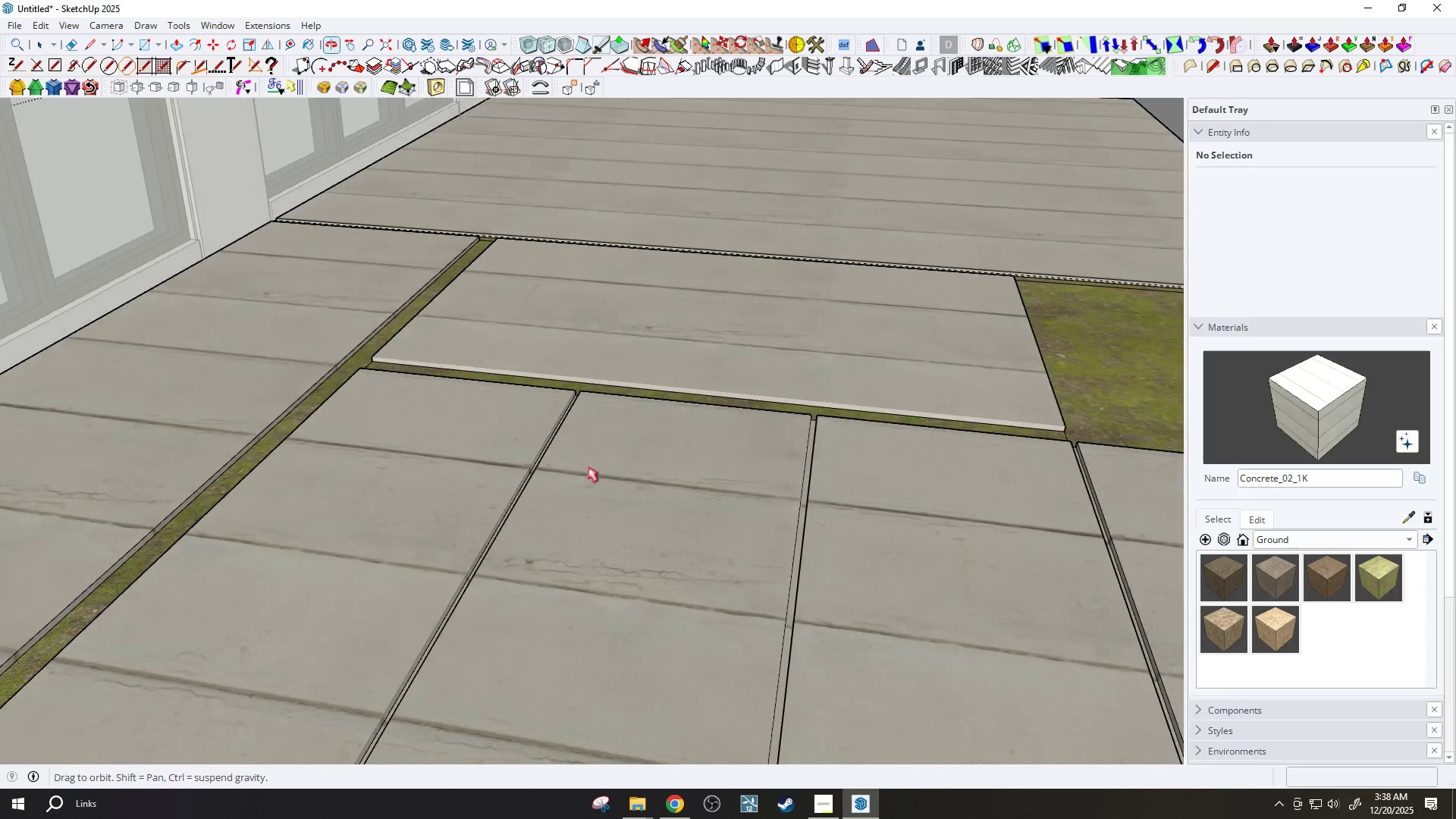 
scroll: coordinate [365, 437], scroll_direction: none, amount: 0.0
 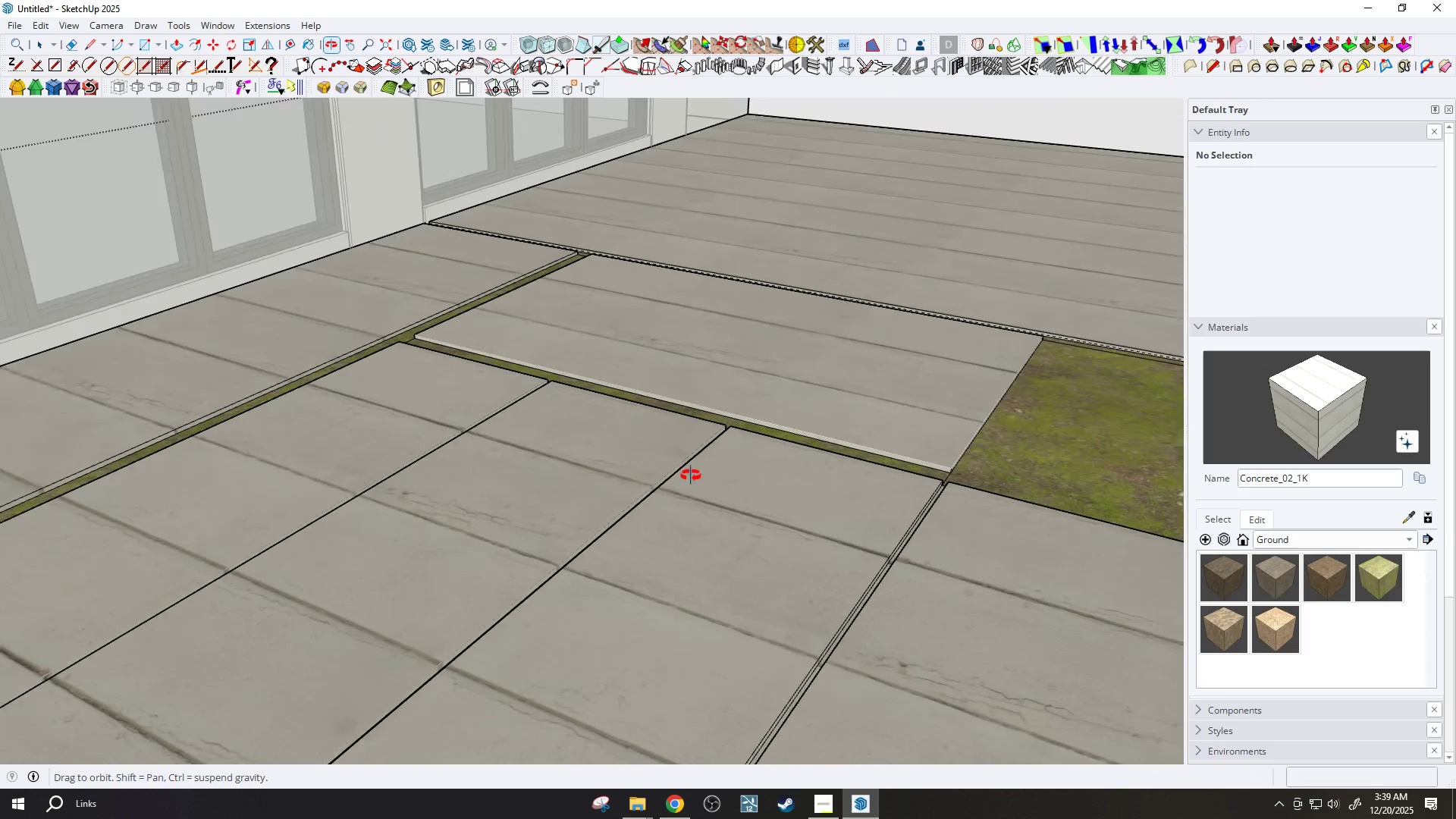 
key(Space)
 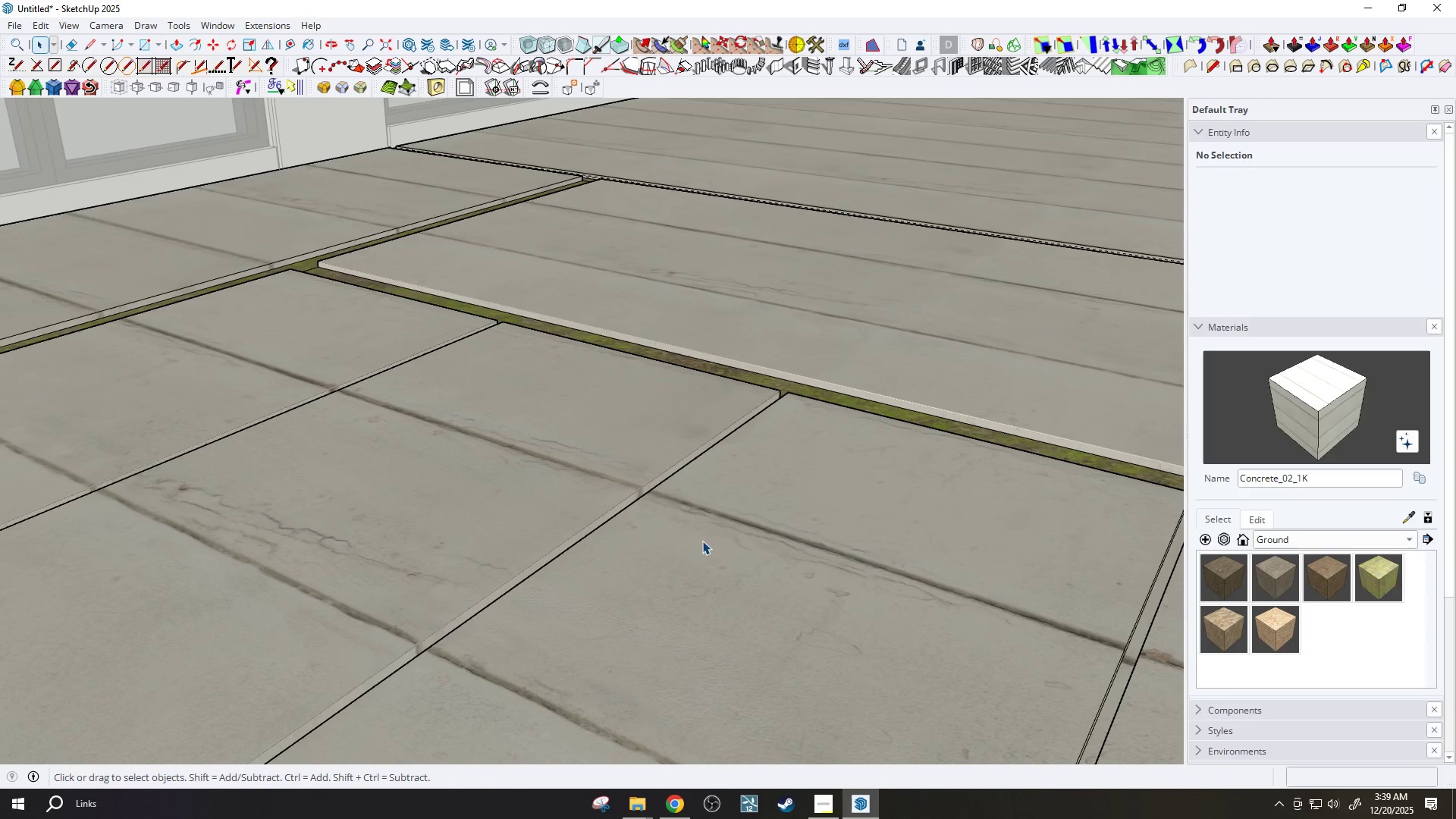 
scroll: coordinate [647, 500], scroll_direction: up, amount: 7.0
 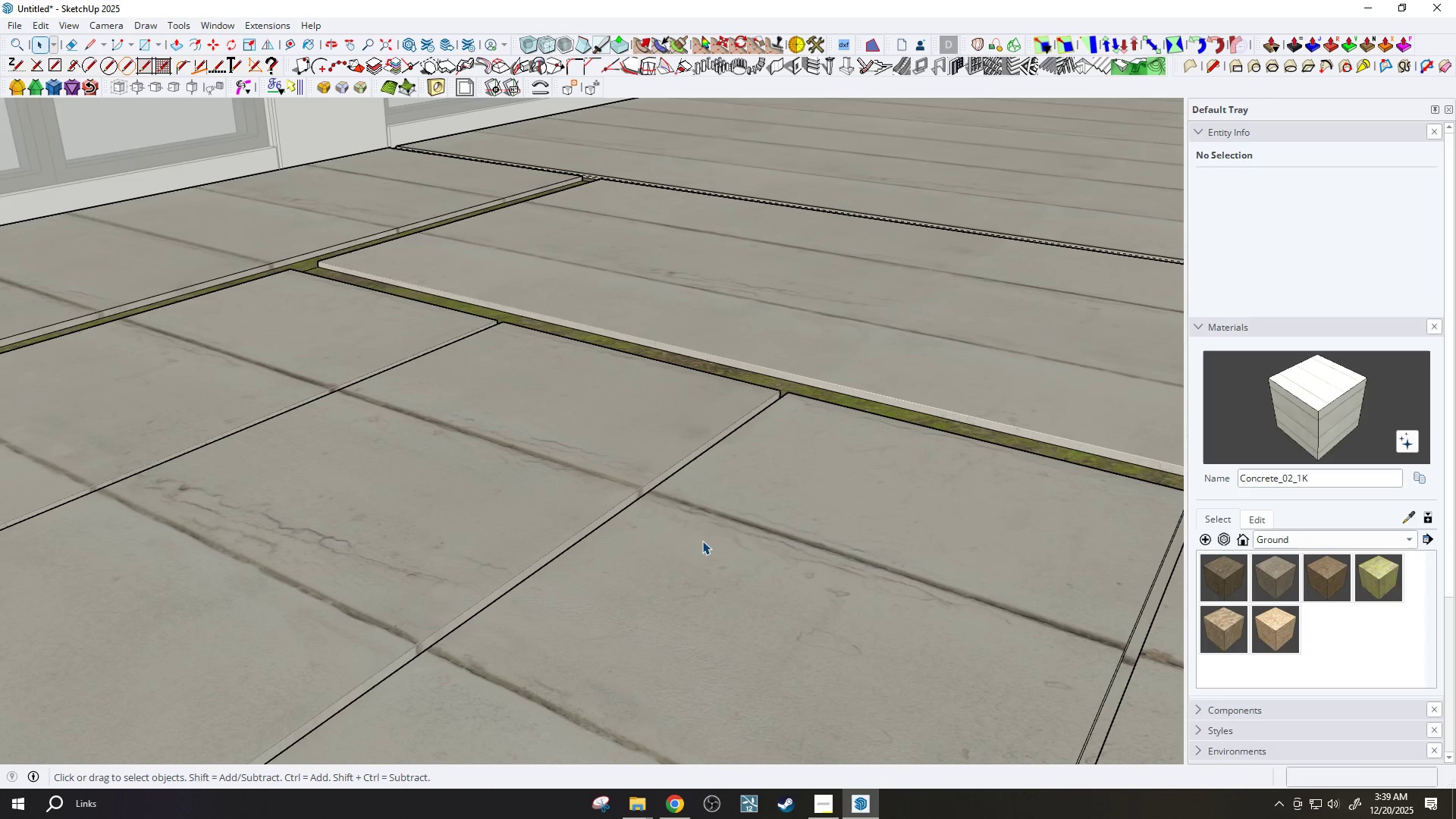 
double_click([706, 543])
 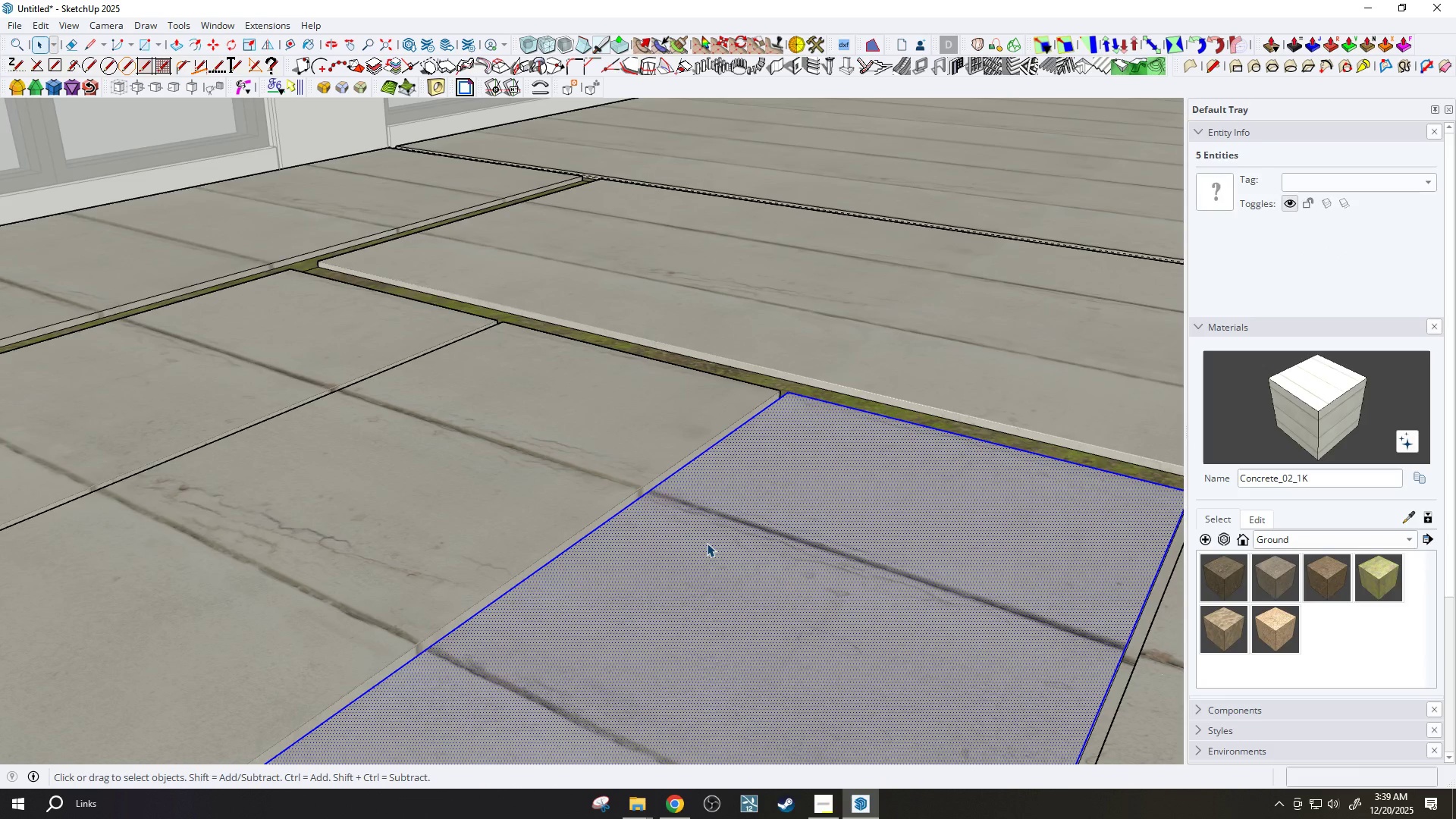 
hold_key(key=ControlLeft, duration=0.44)
hold_key(key=ShiftLeft, duration=0.34)
left_click([707, 543])
 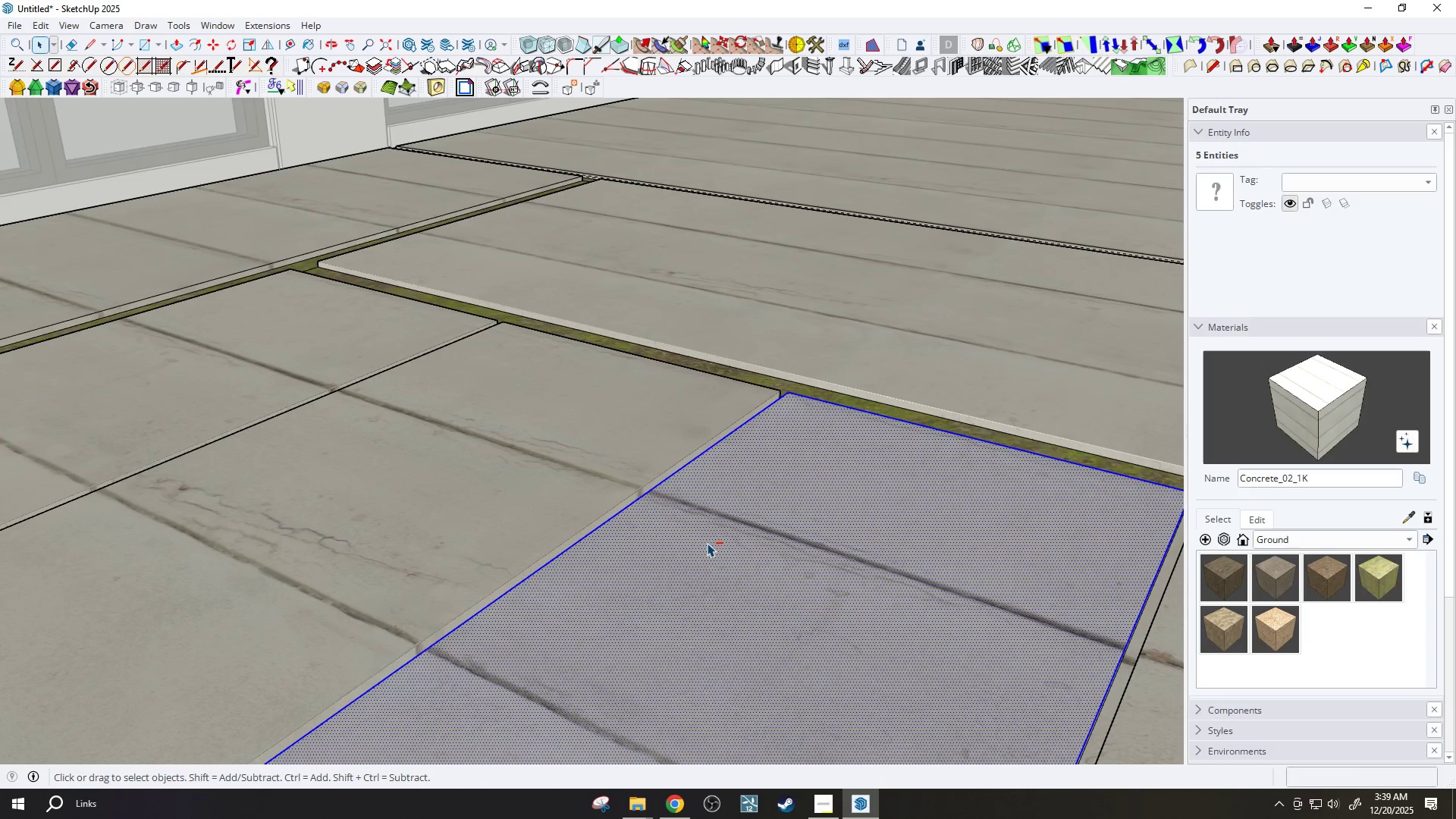 
left_click([728, 130])
 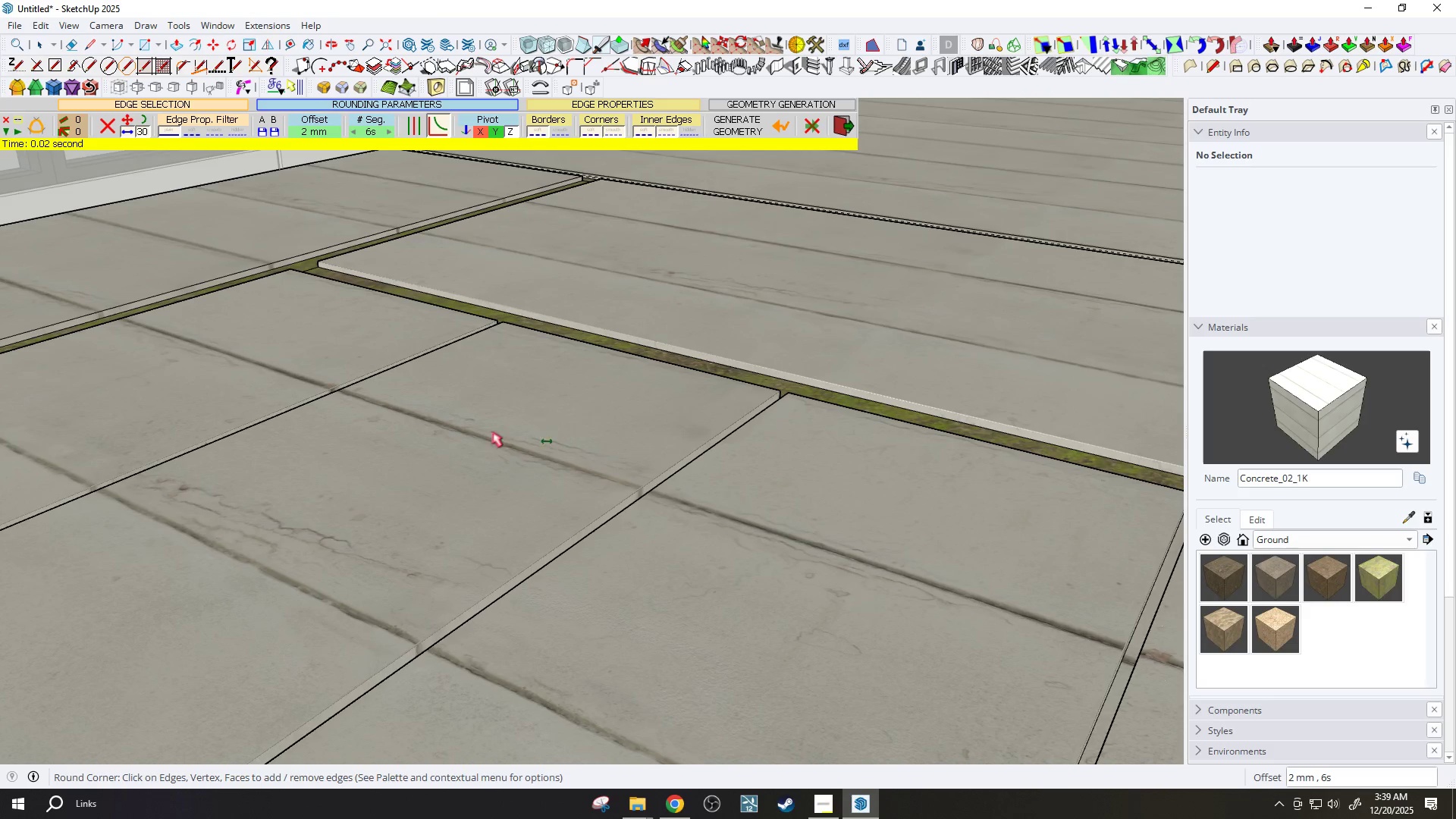 
scroll: coordinate [808, 618], scroll_direction: up, amount: 10.0
 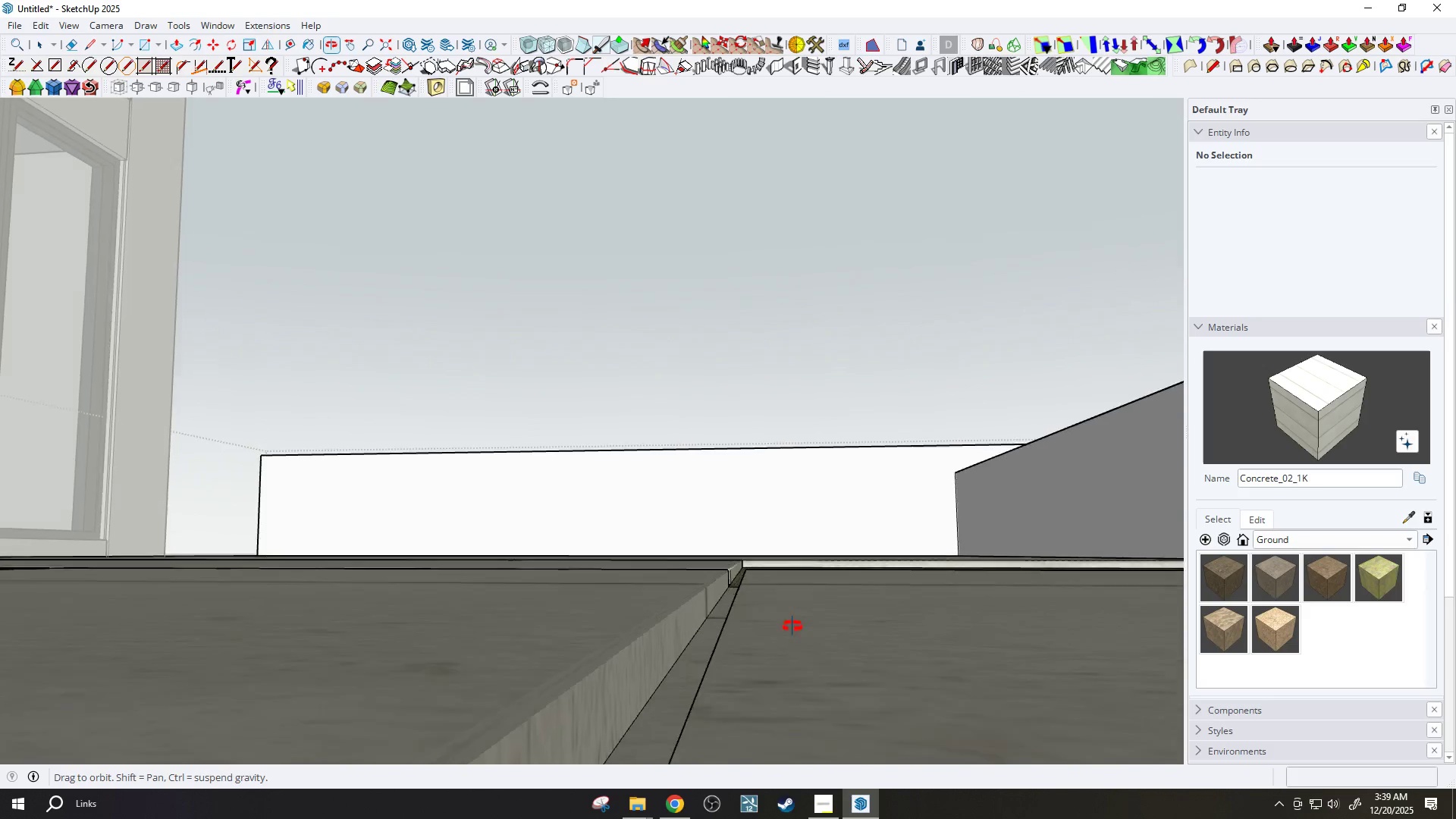 
key(Space)
 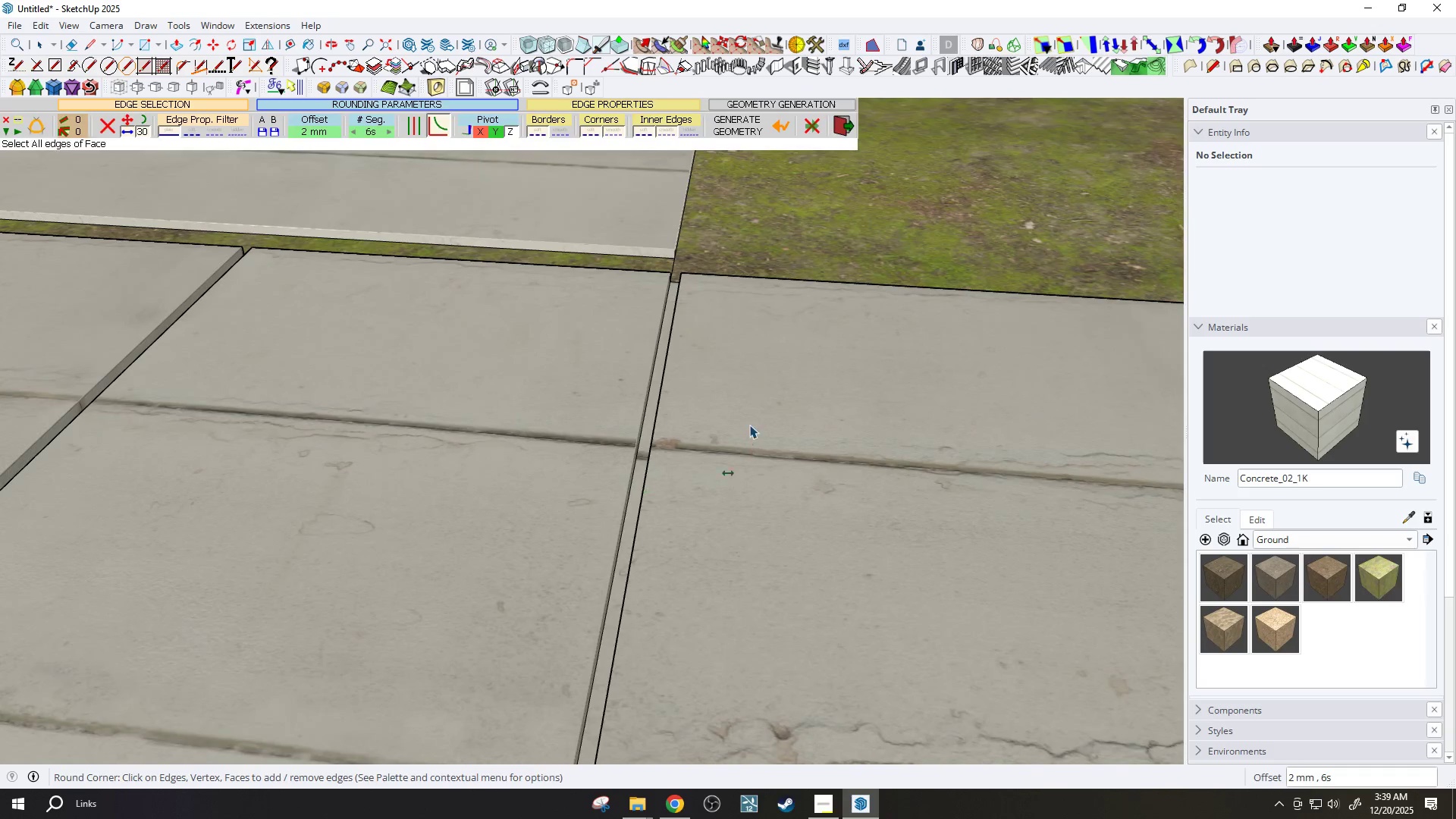 
left_click([750, 423])
 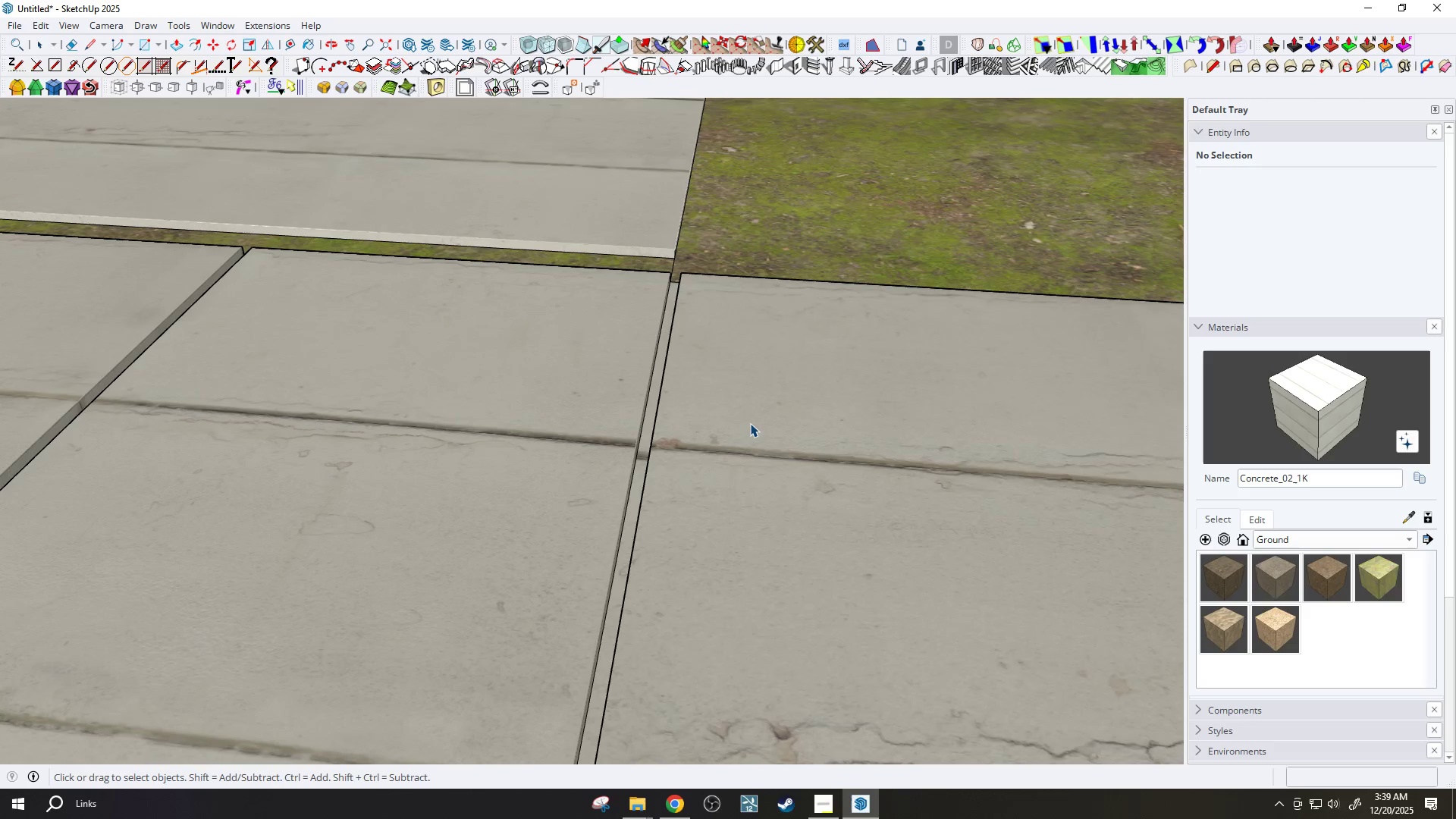 
double_click([750, 423])
 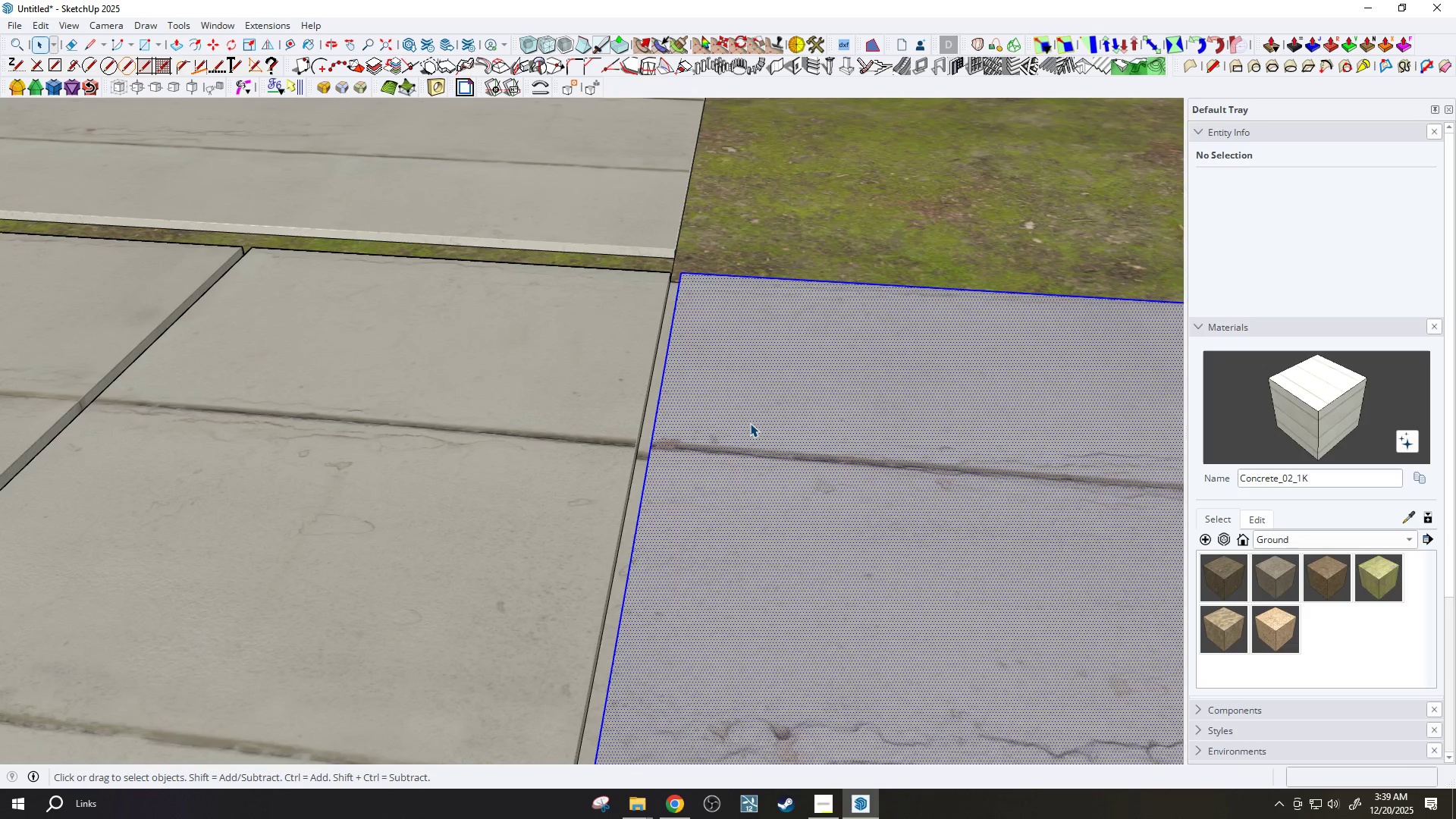 
scroll: coordinate [537, 449], scroll_direction: down, amount: 14.0
 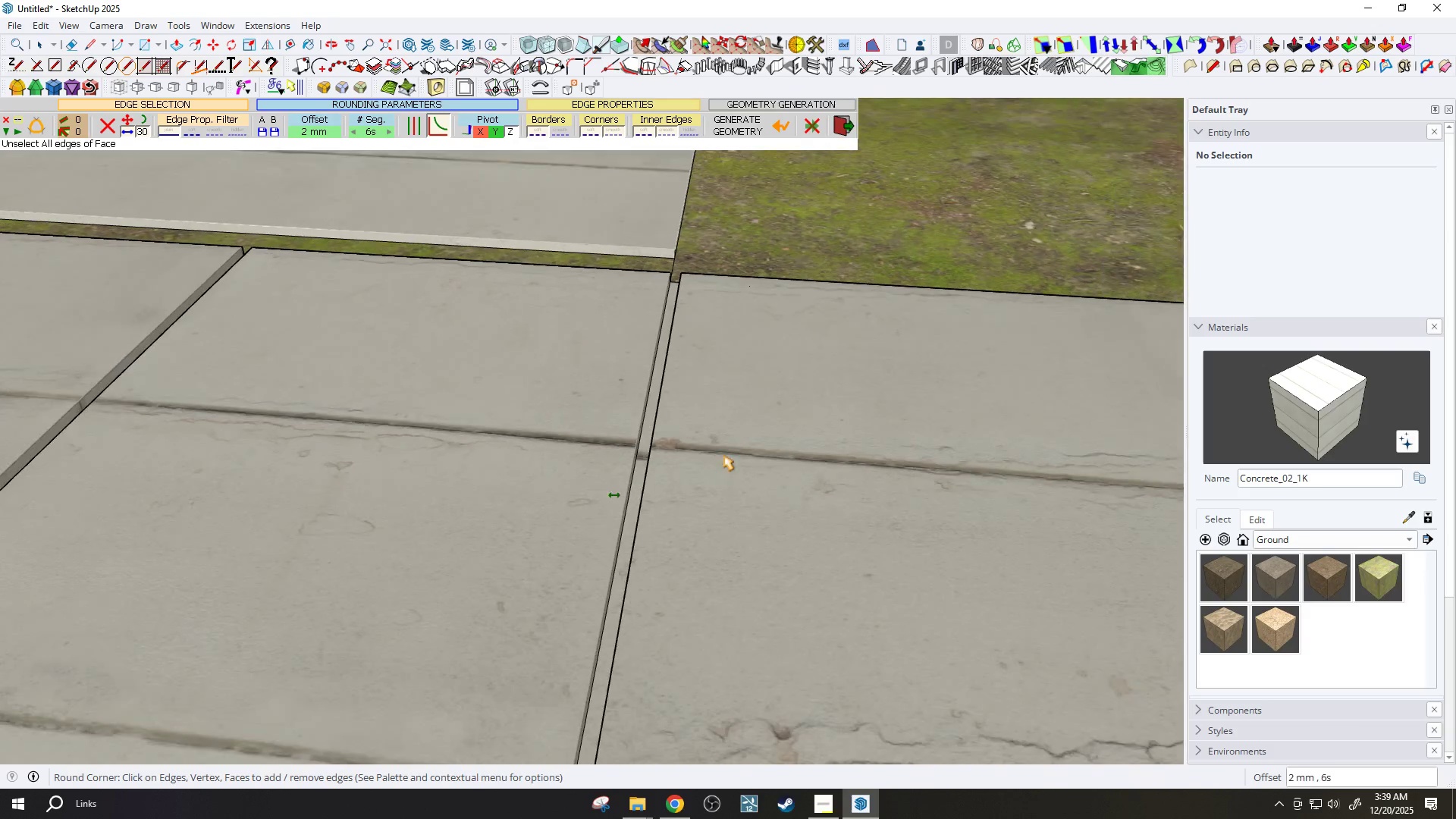 
key(Control+ControlLeft)
 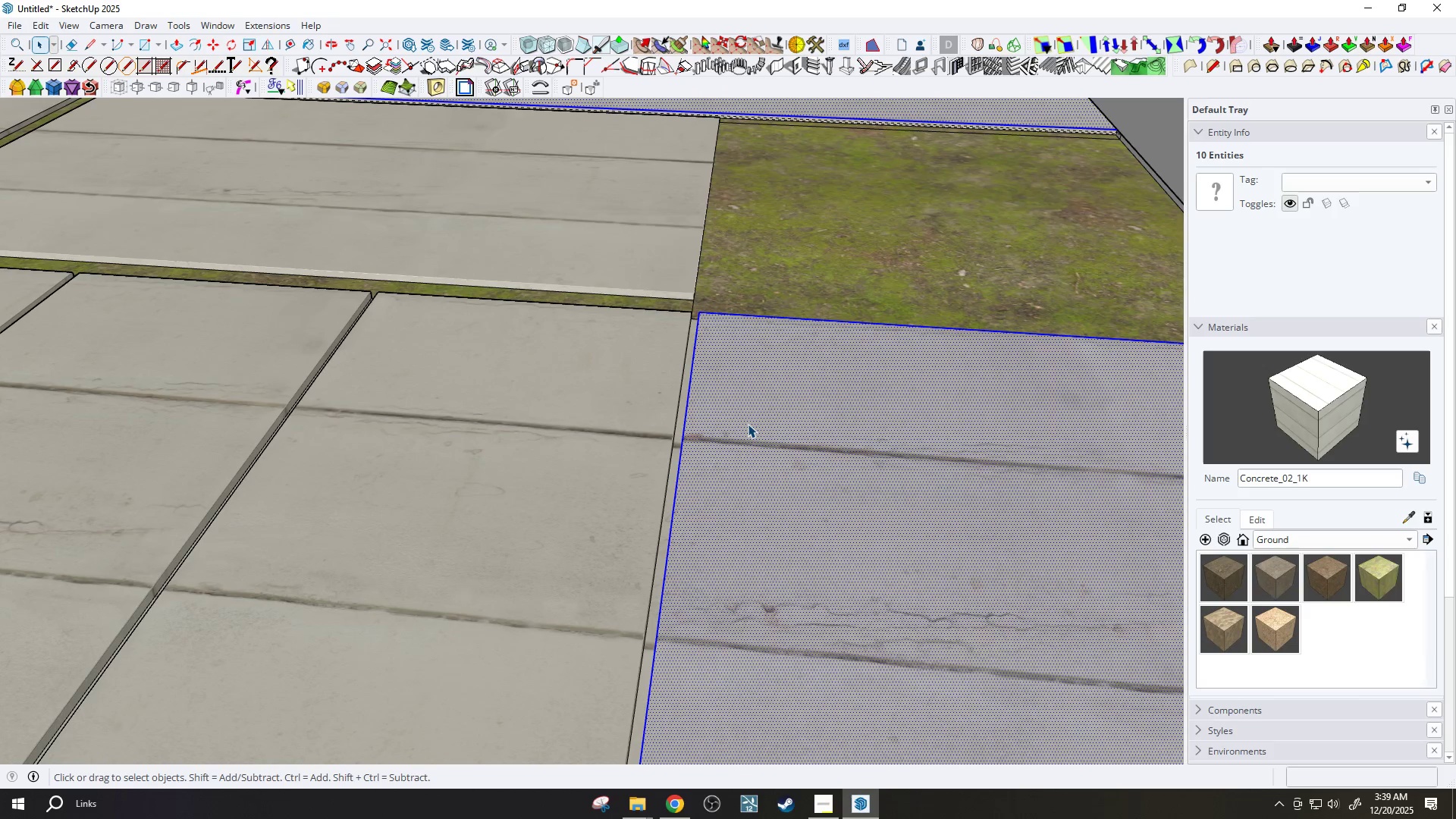 
scroll: coordinate [750, 423], scroll_direction: down, amount: 4.0
 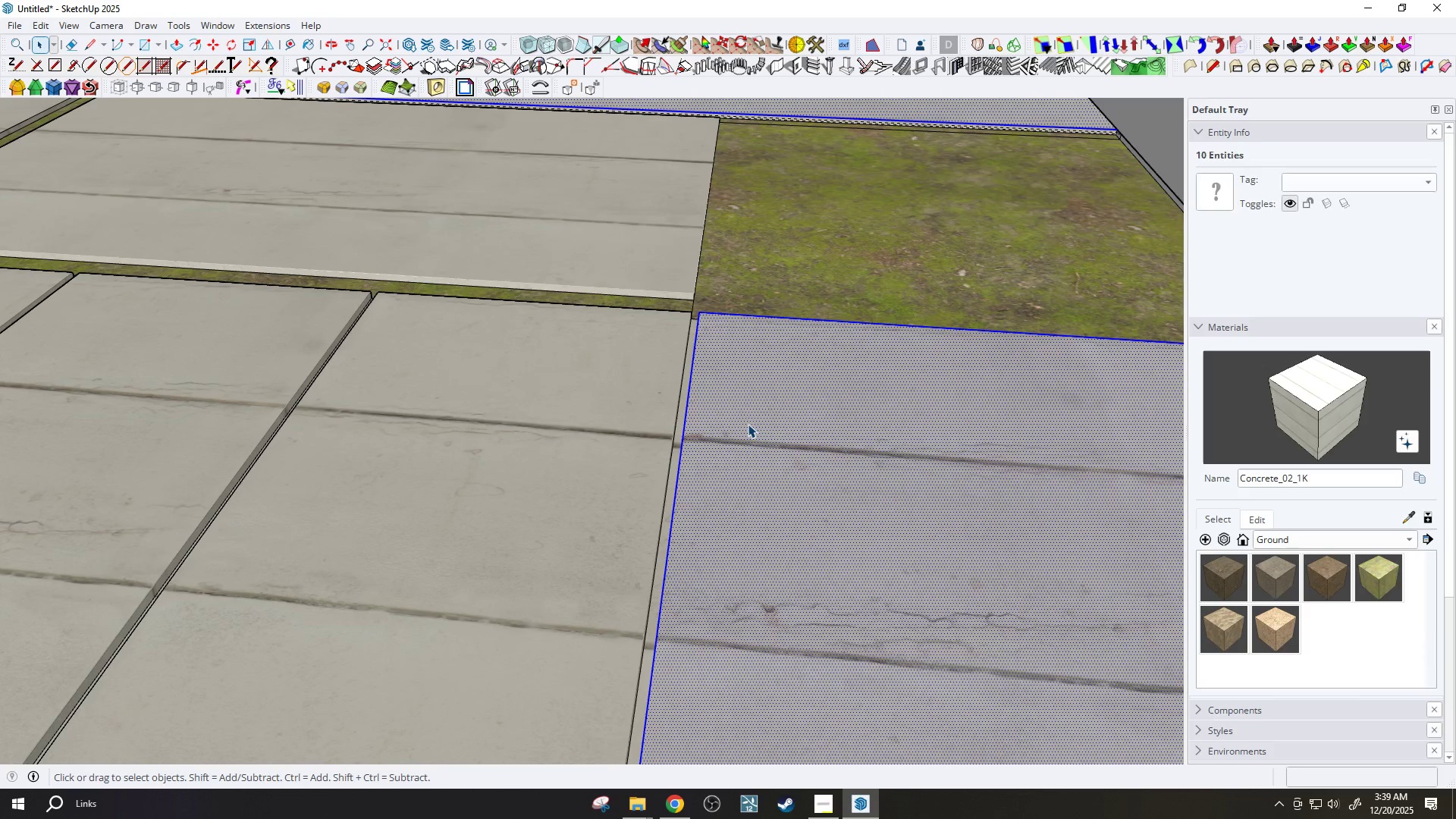 
key(Slash)
 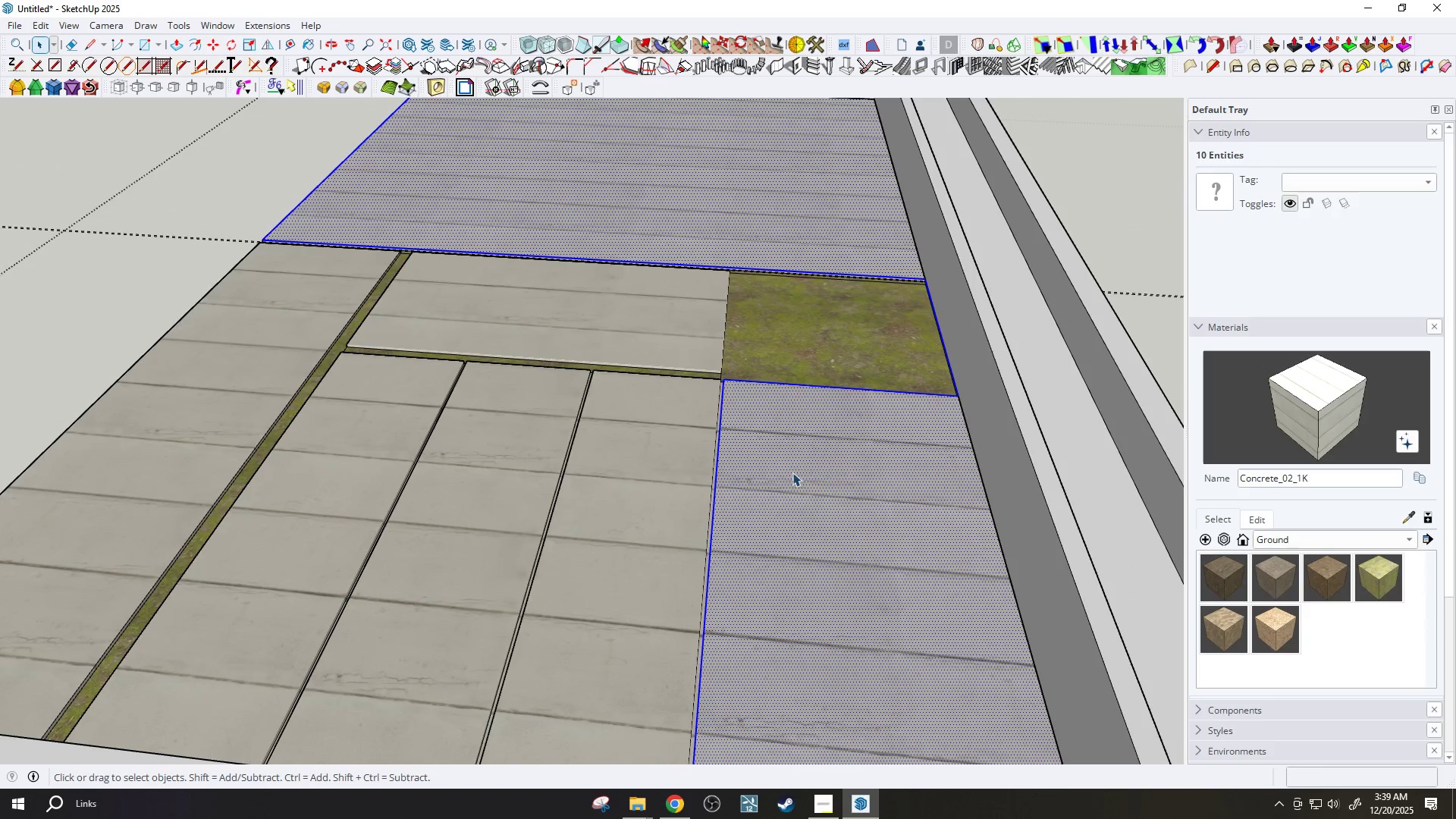 
scroll: coordinate [736, 423], scroll_direction: down, amount: 11.0
 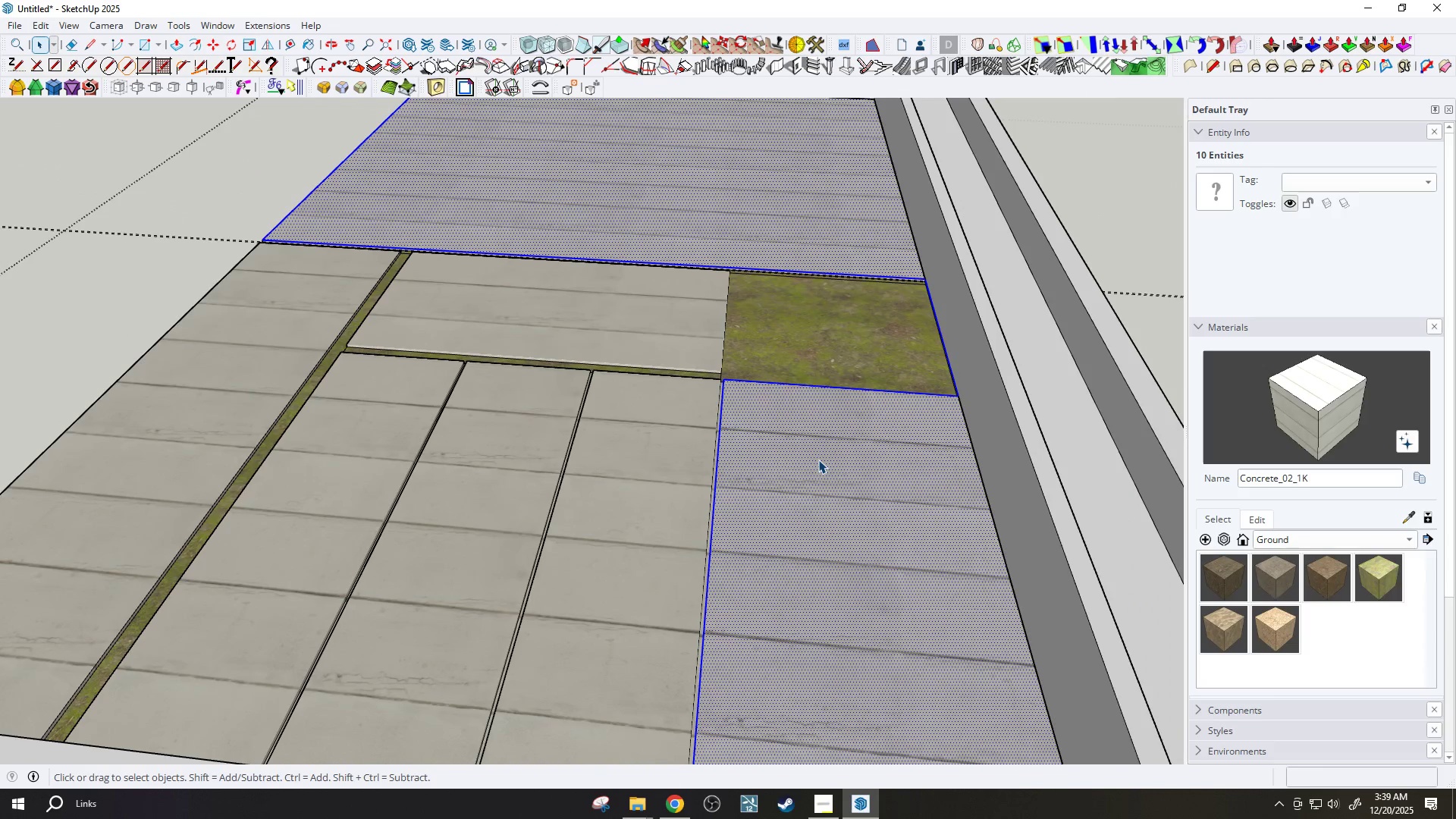 
hold_key(key=ControlLeft, duration=0.84)
hold_key(key=ShiftLeft, duration=0.78)
left_click([780, 478])
 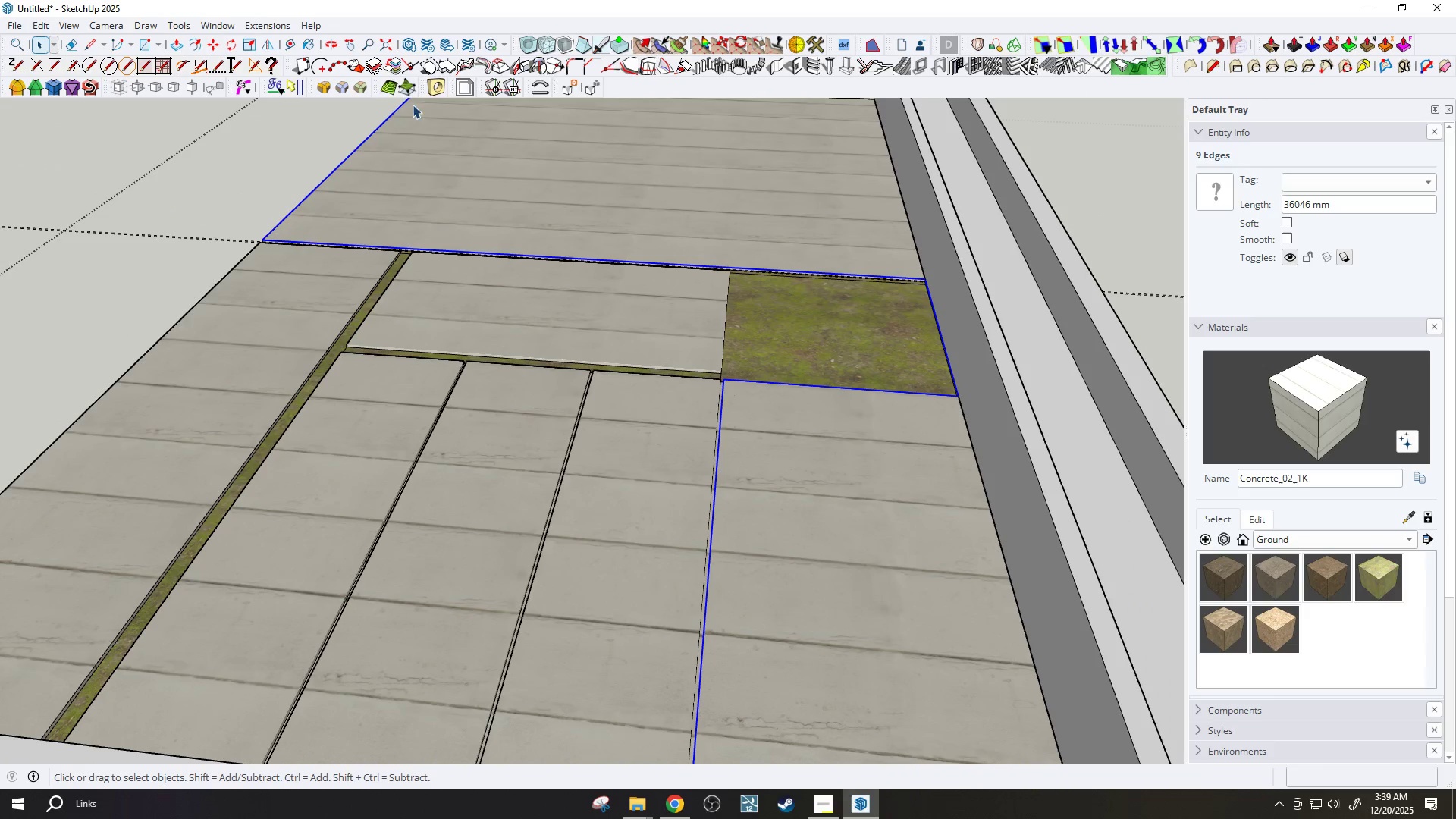 
left_click([326, 86])
 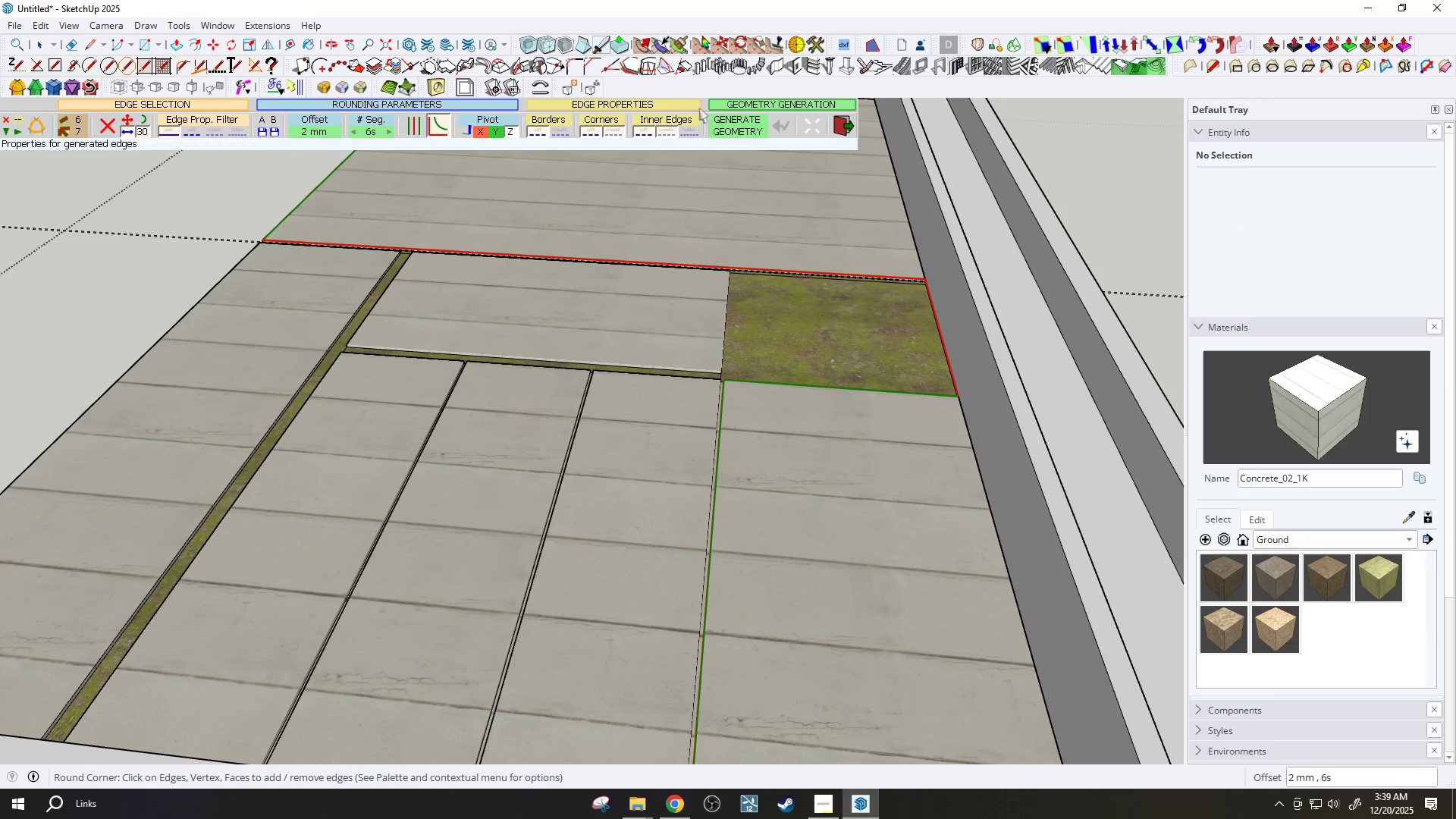 
left_click([720, 121])
 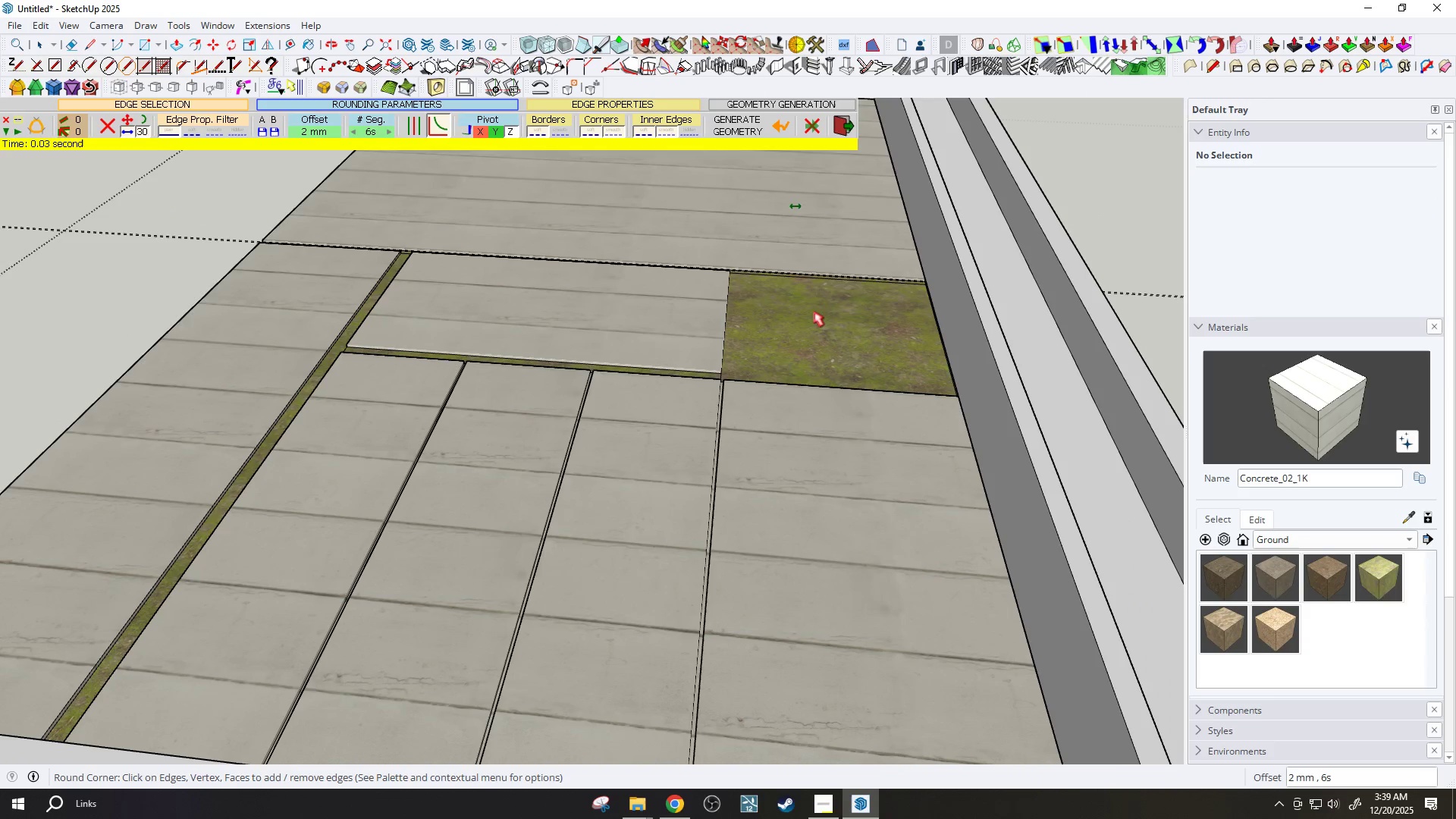 
scroll: coordinate [541, 255], scroll_direction: up, amount: 25.0
 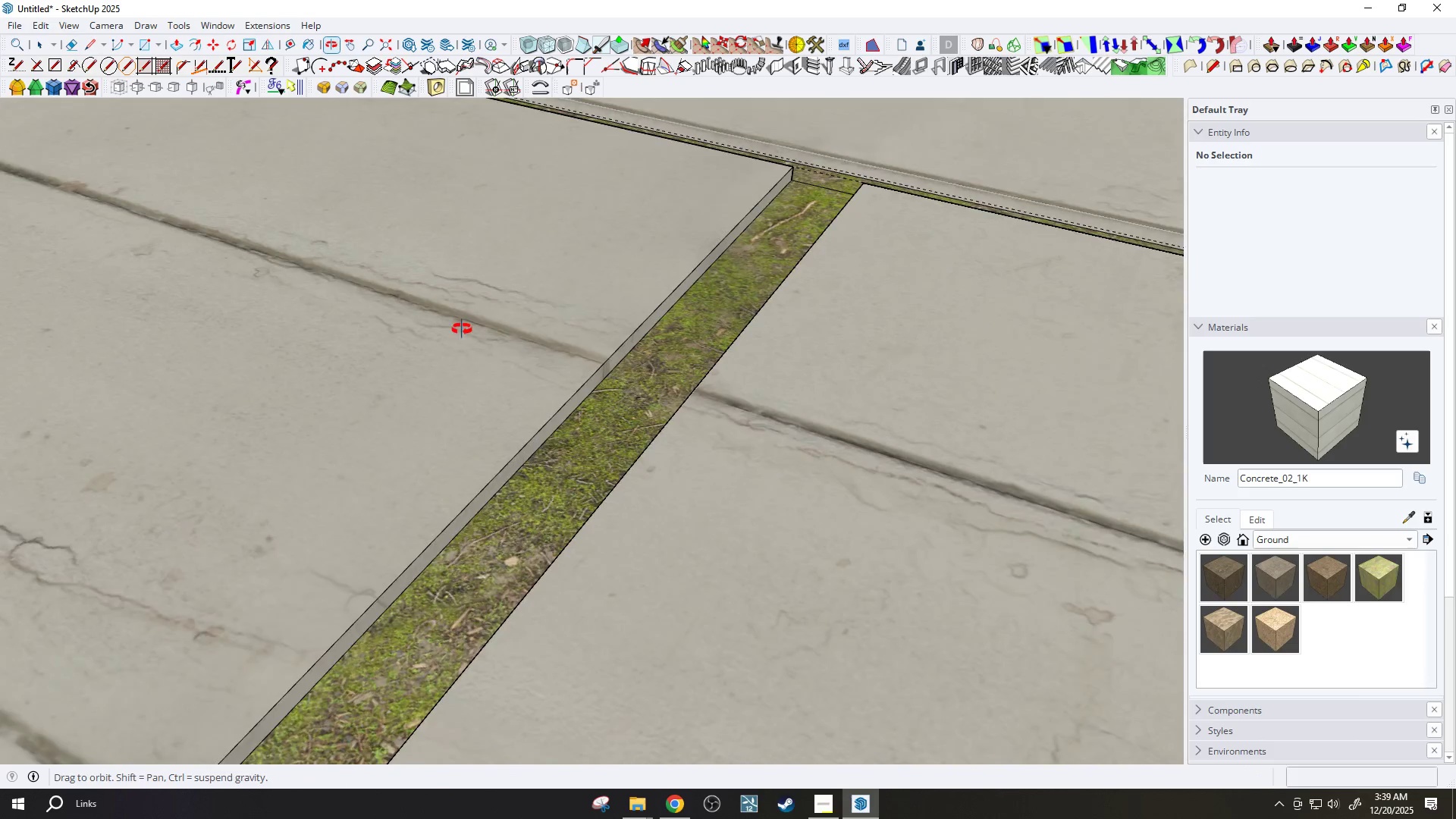 
key(Space)
 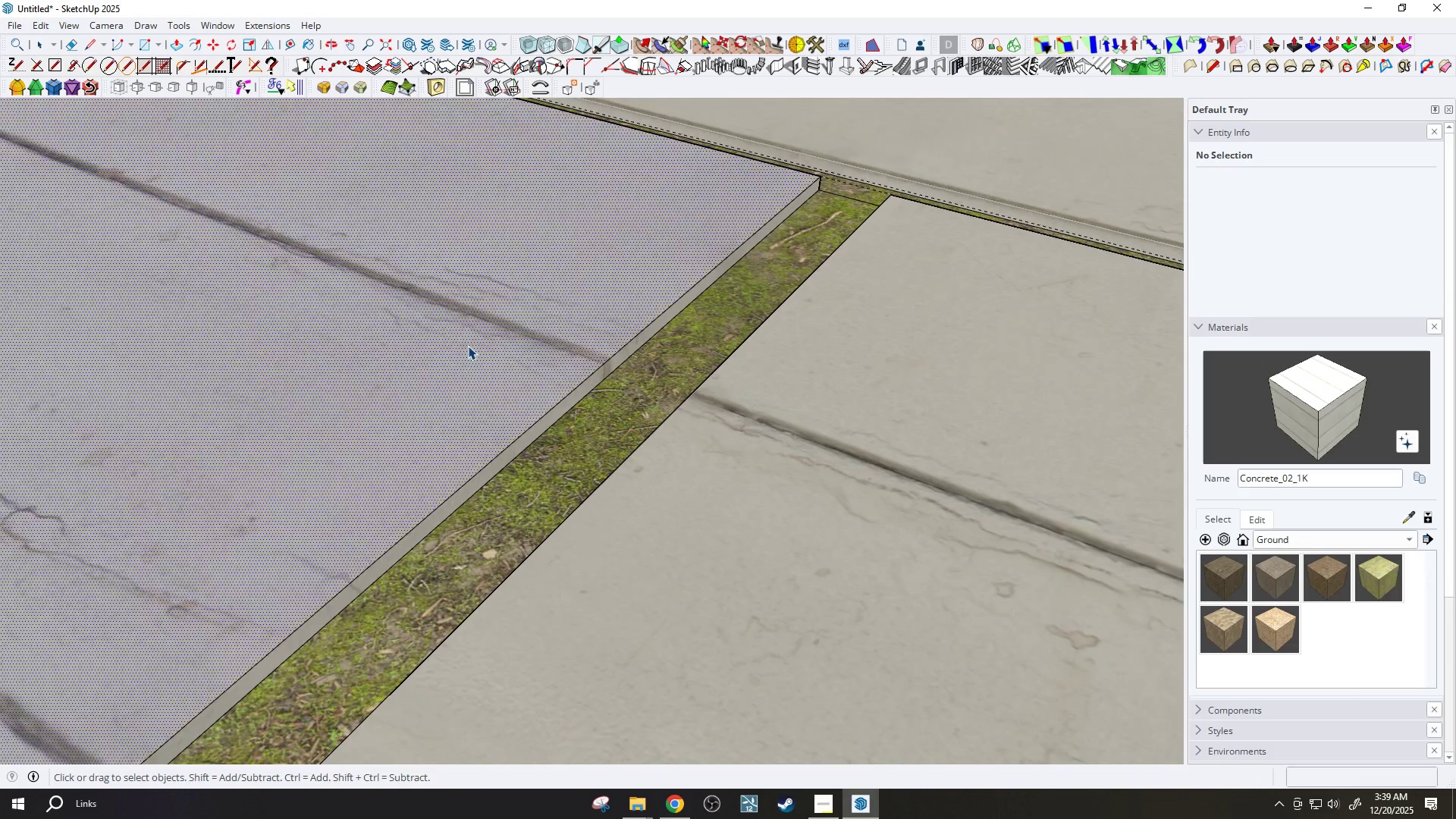 
double_click([468, 346])
 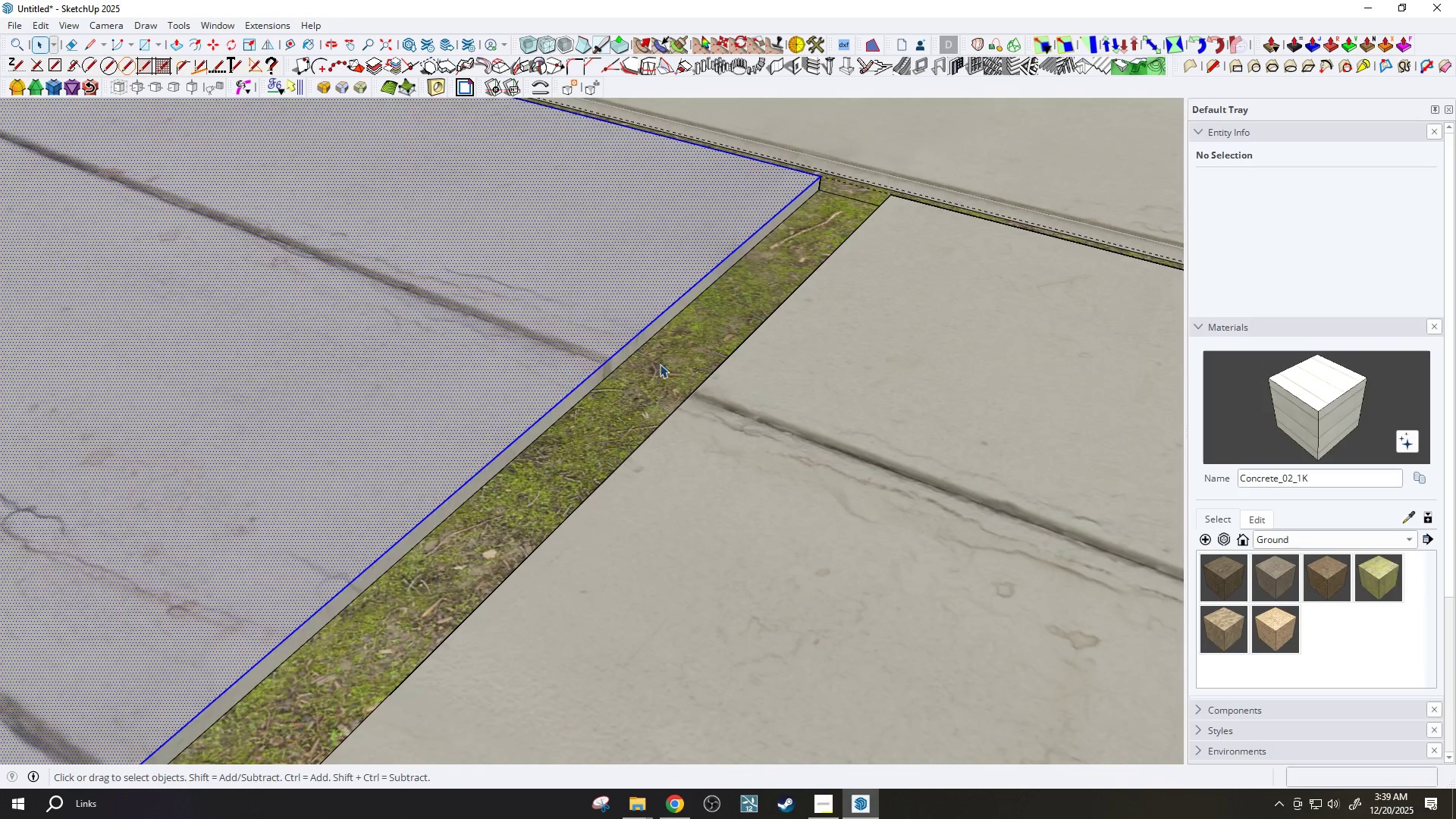 
hold_key(key=ControlLeft, duration=0.45)
hold_key(key=ShiftLeft, duration=0.34)
left_click([541, 310])
 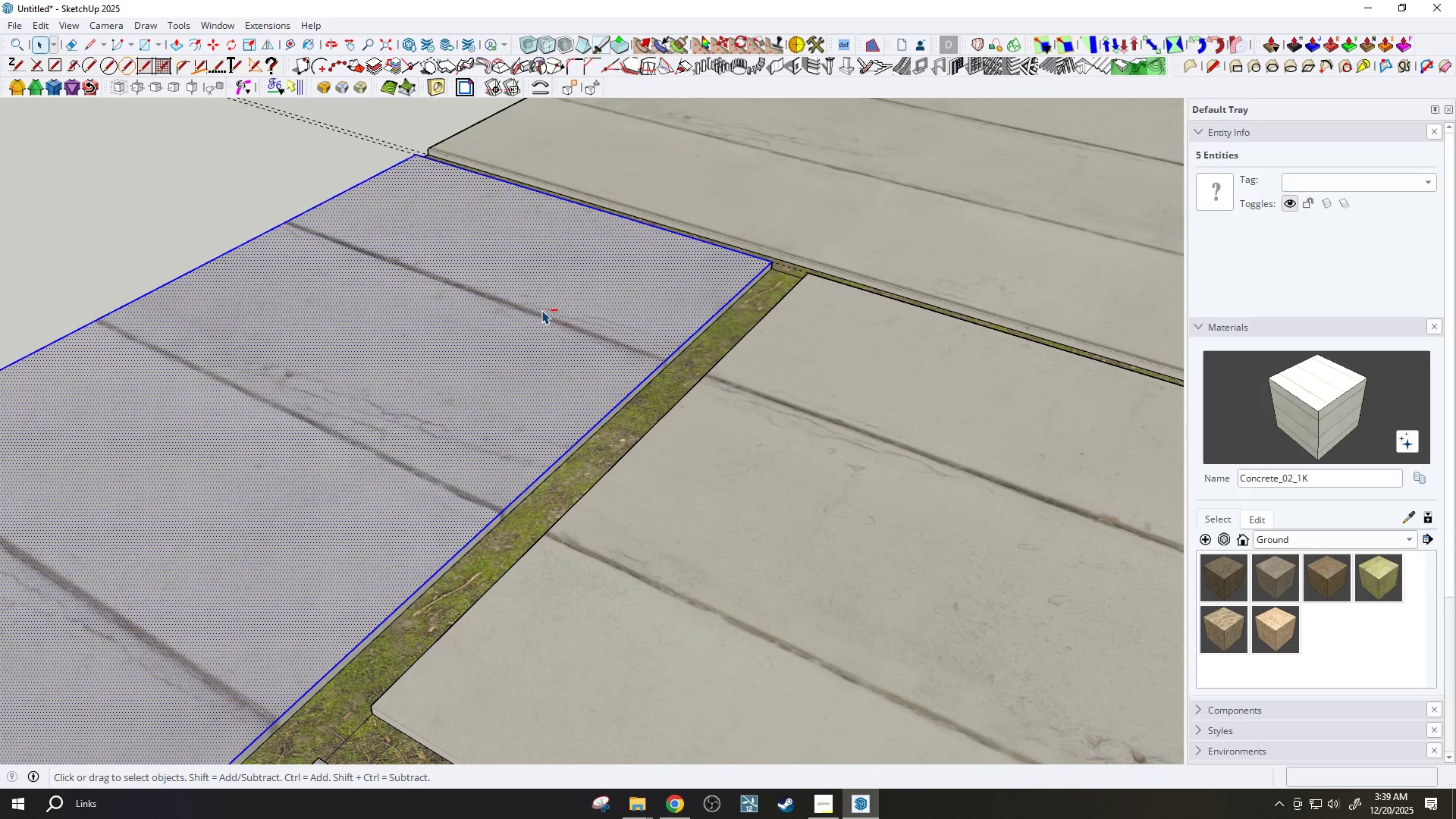 
scroll: coordinate [716, 359], scroll_direction: down, amount: 8.0
 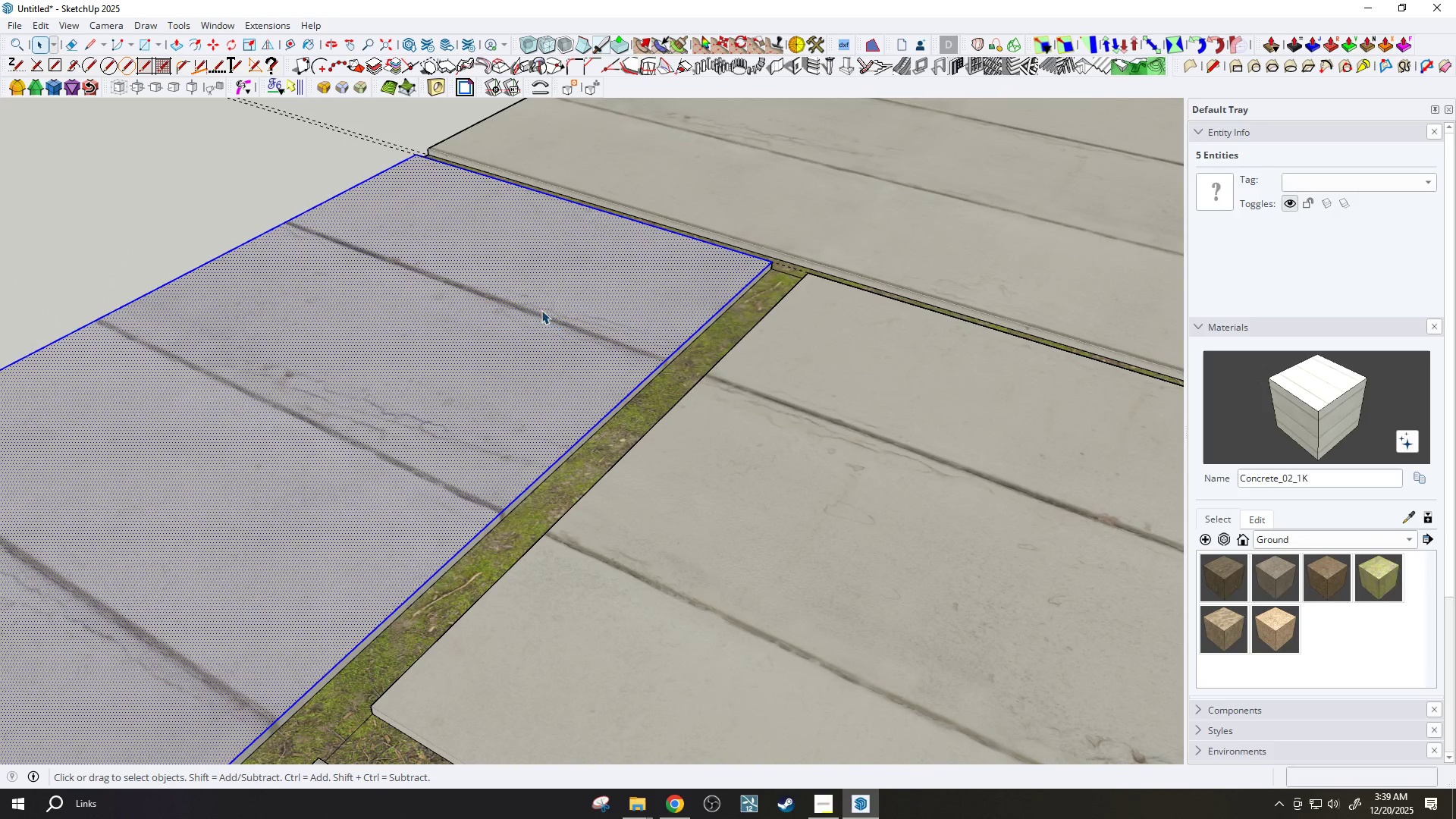 
left_click([328, 88])
 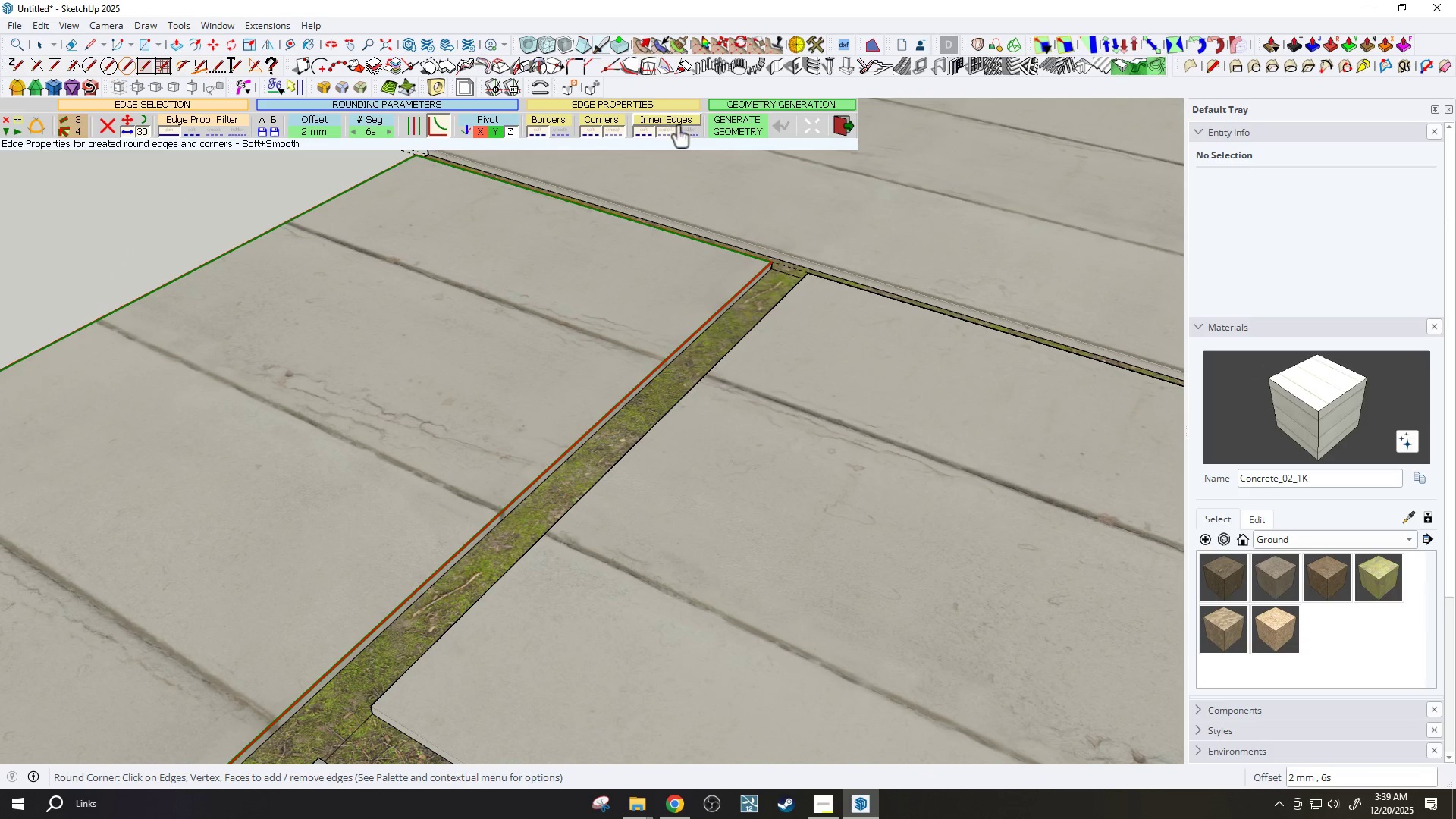 
left_click([723, 119])
 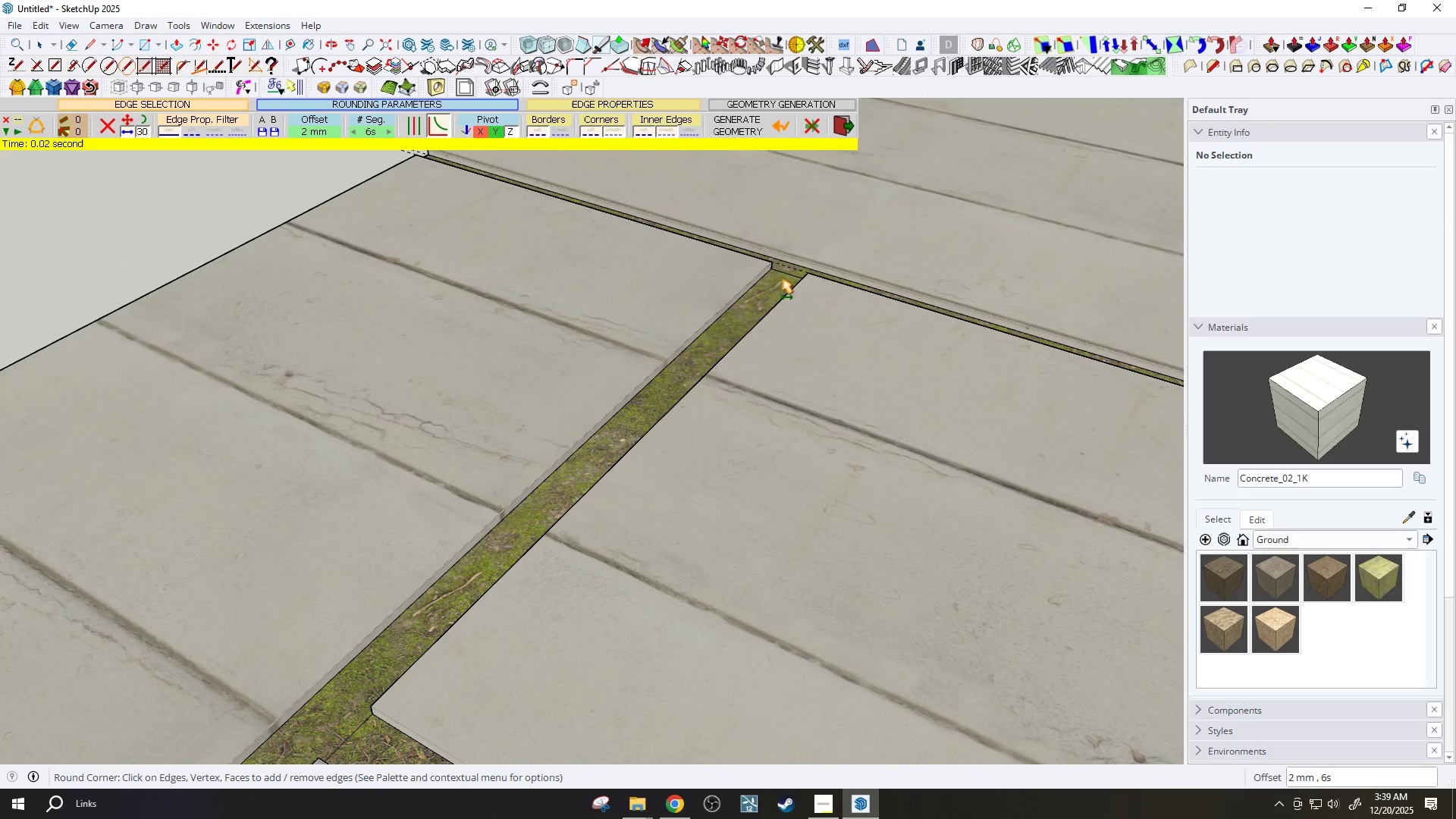 
key(Space)
 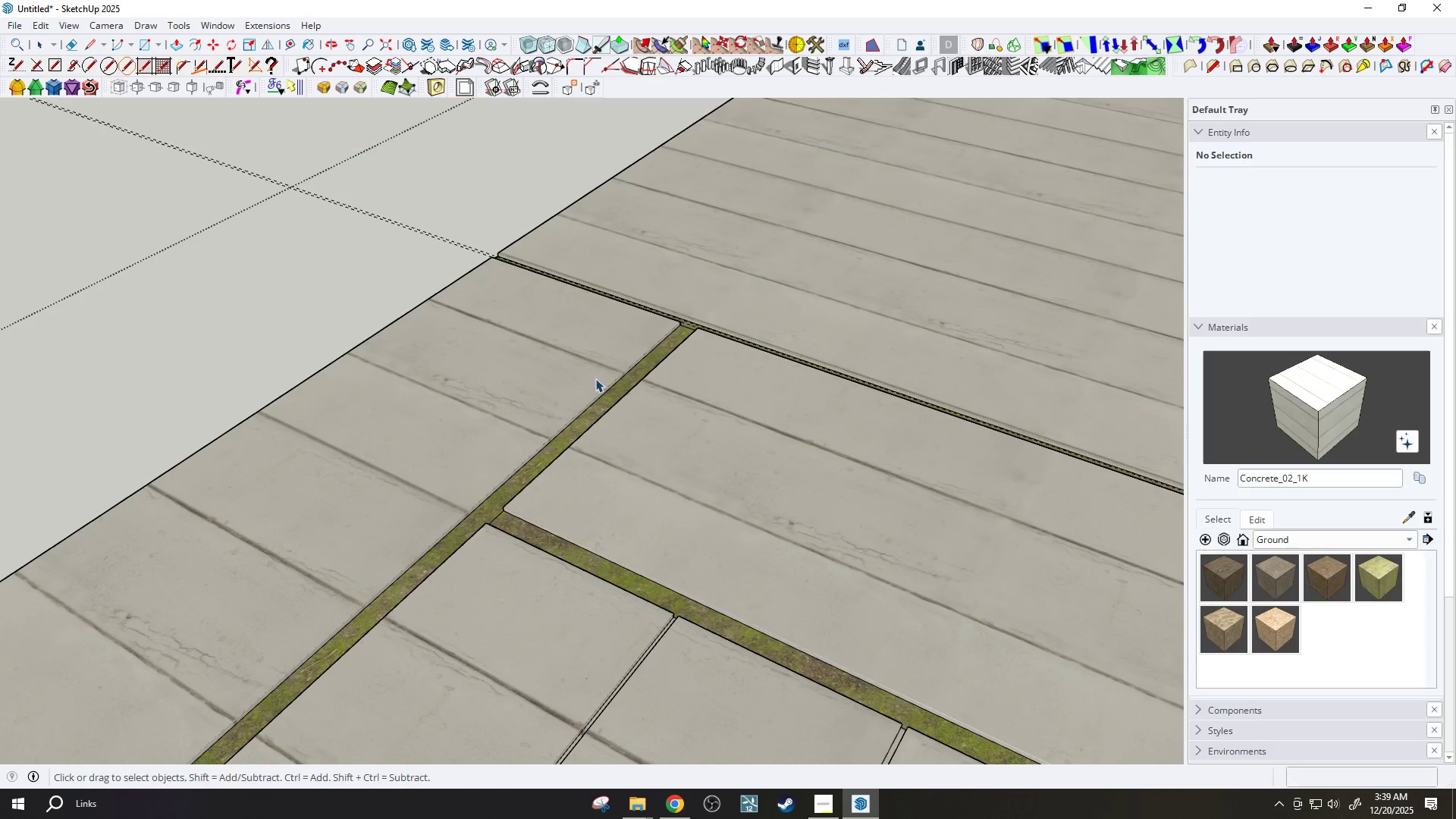 
key(Escape)
 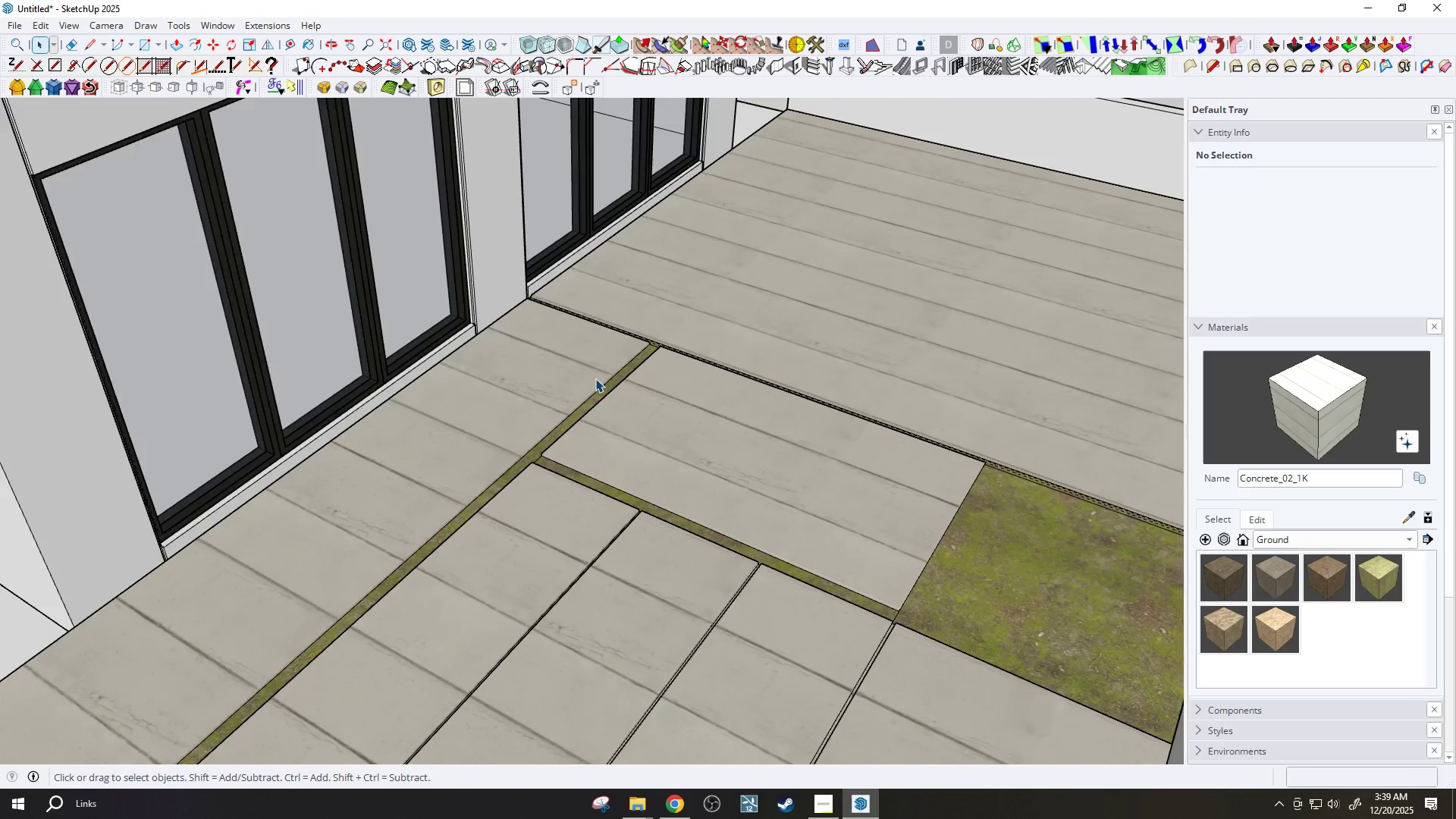 
key(Escape)
 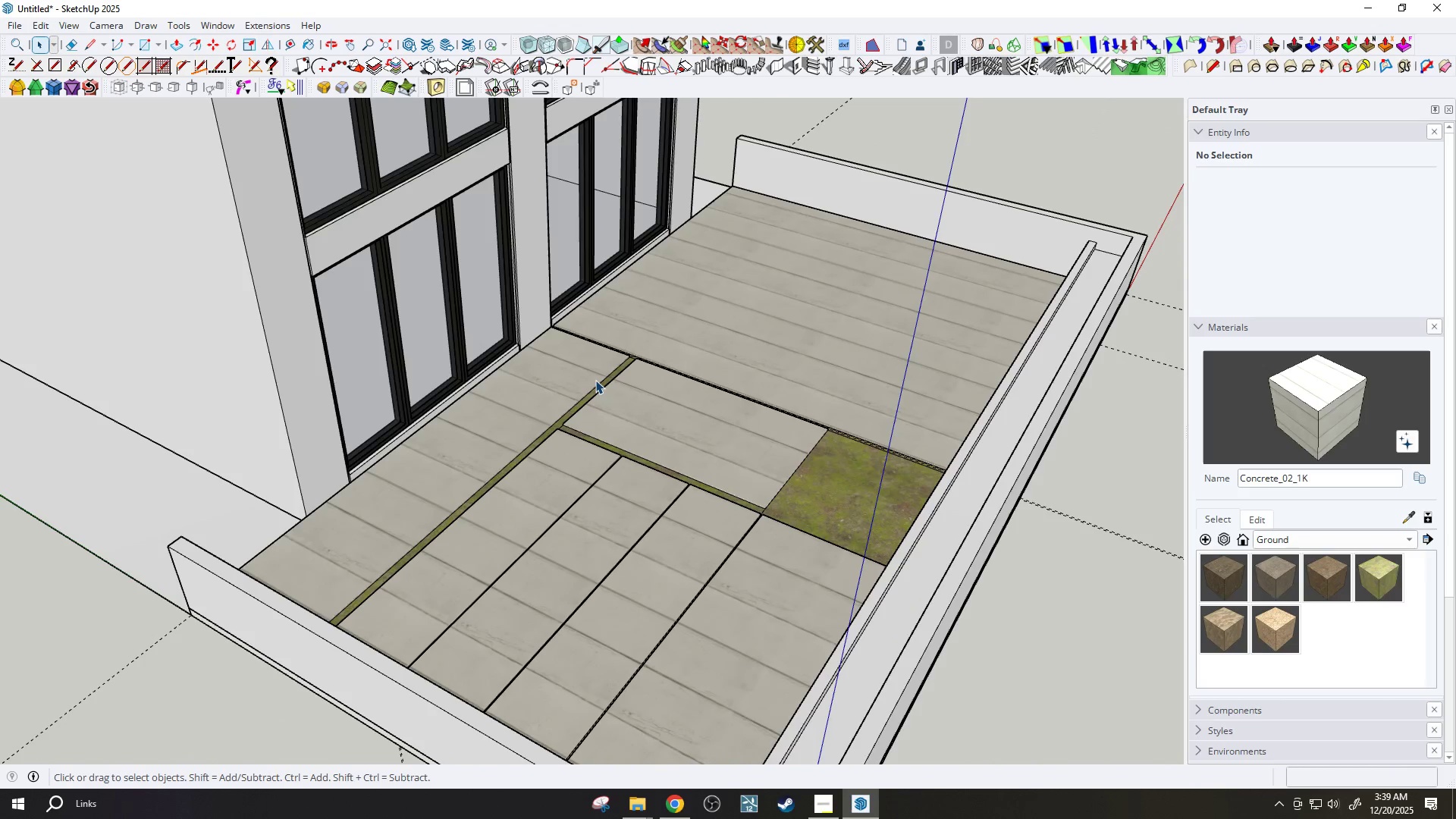 
key(Escape)
 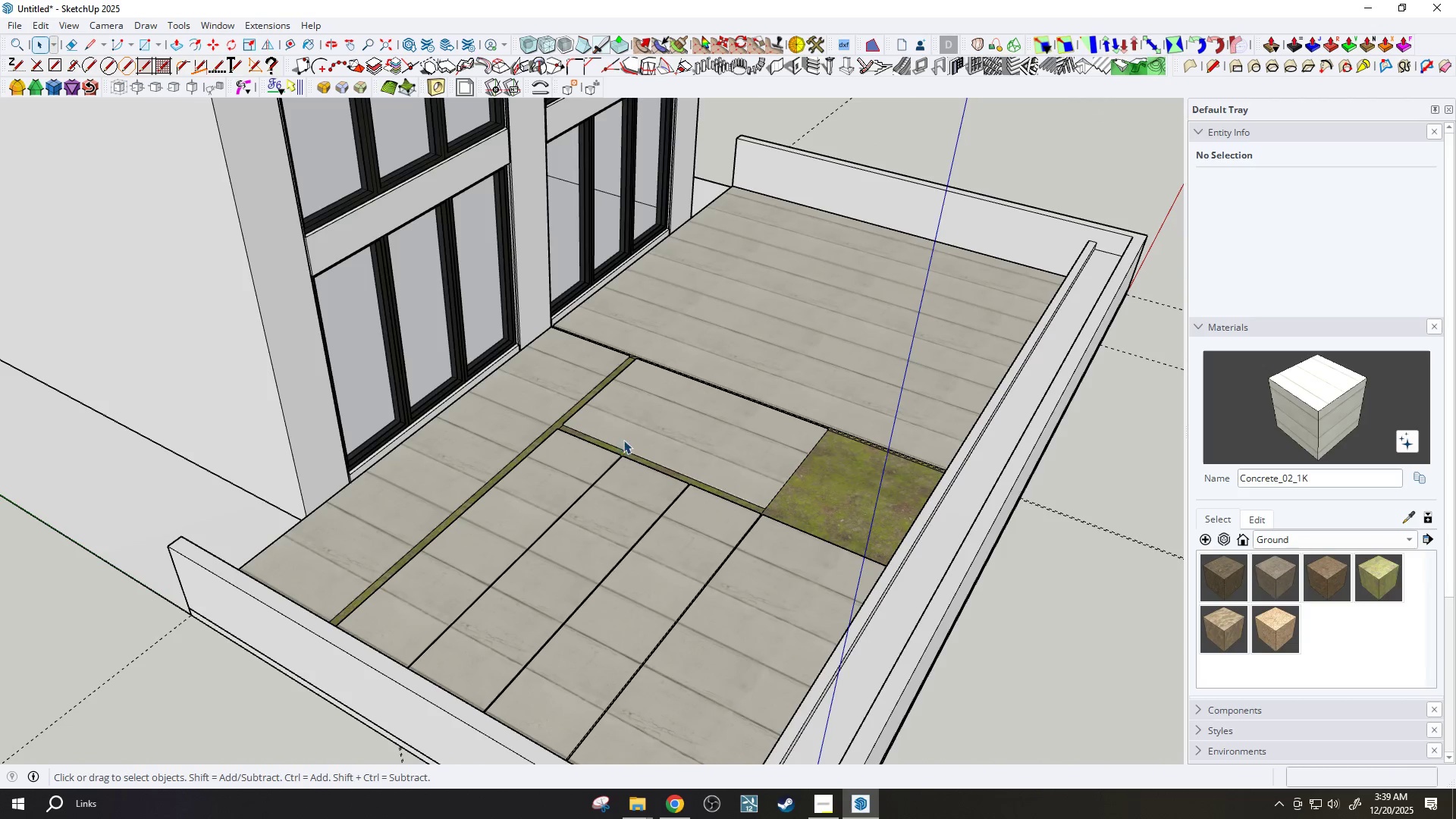 
scroll: coordinate [595, 380], scroll_direction: down, amount: 19.0
 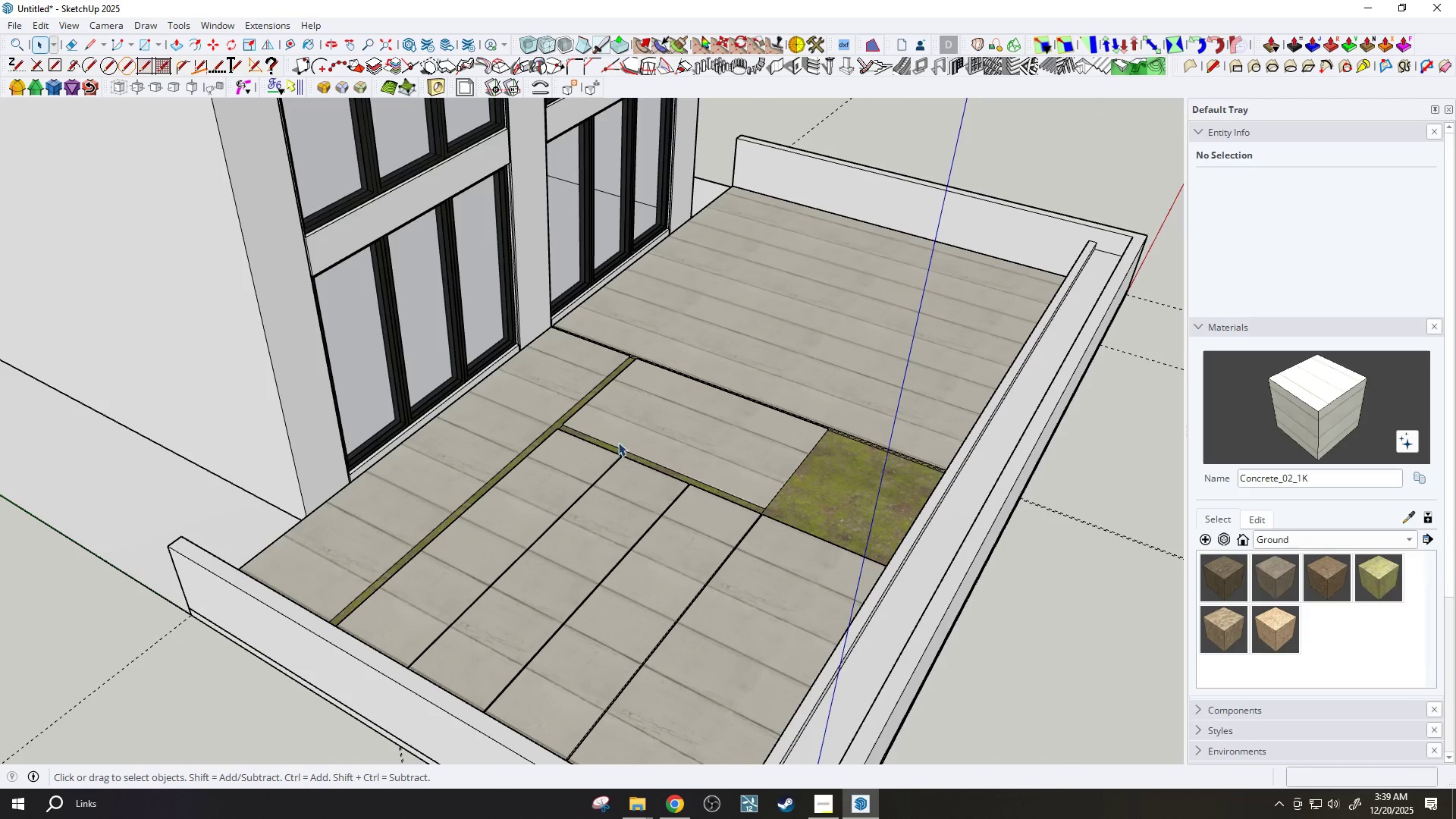 
key(H)
 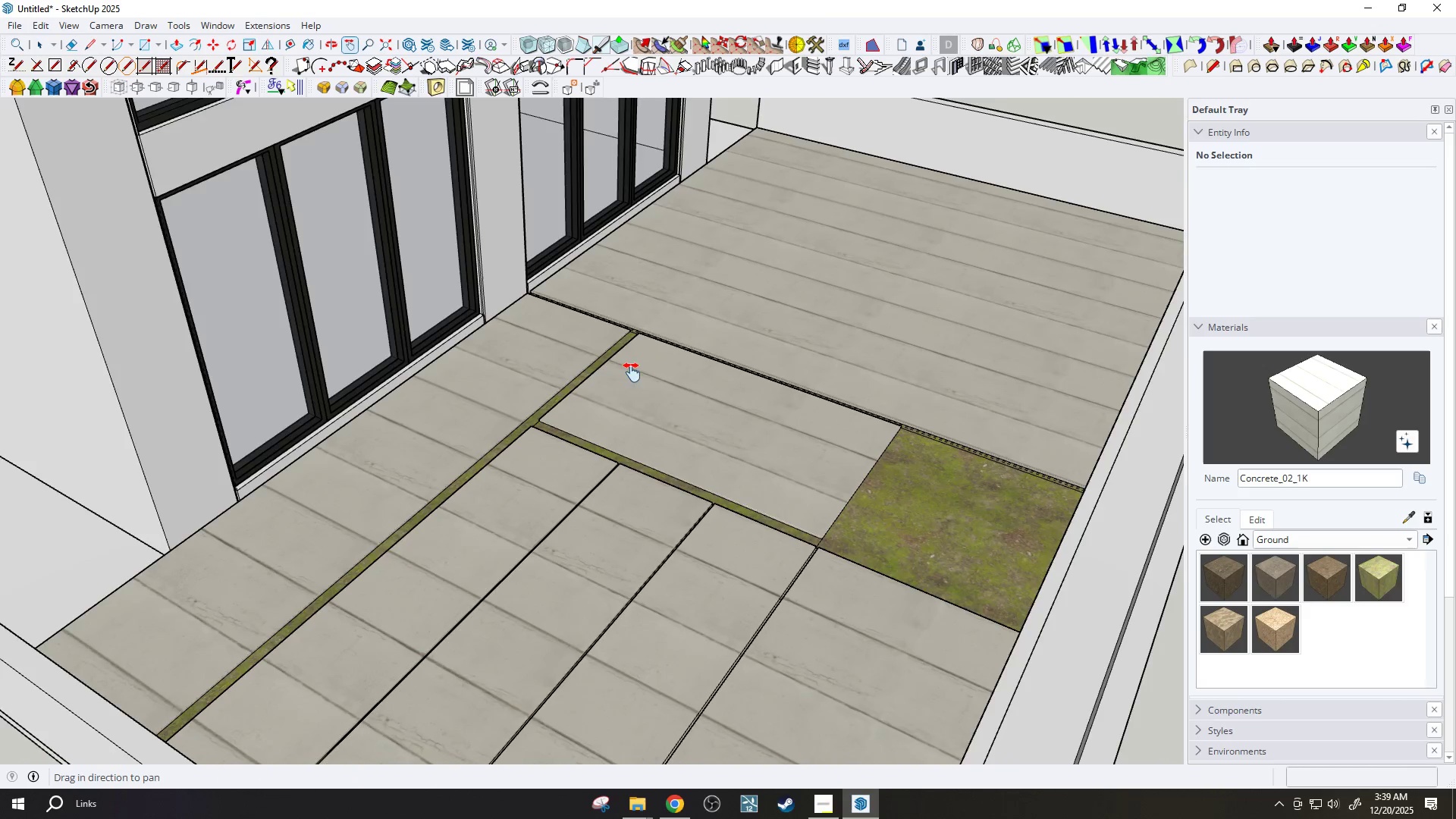 
scroll: coordinate [630, 435], scroll_direction: up, amount: 3.0
 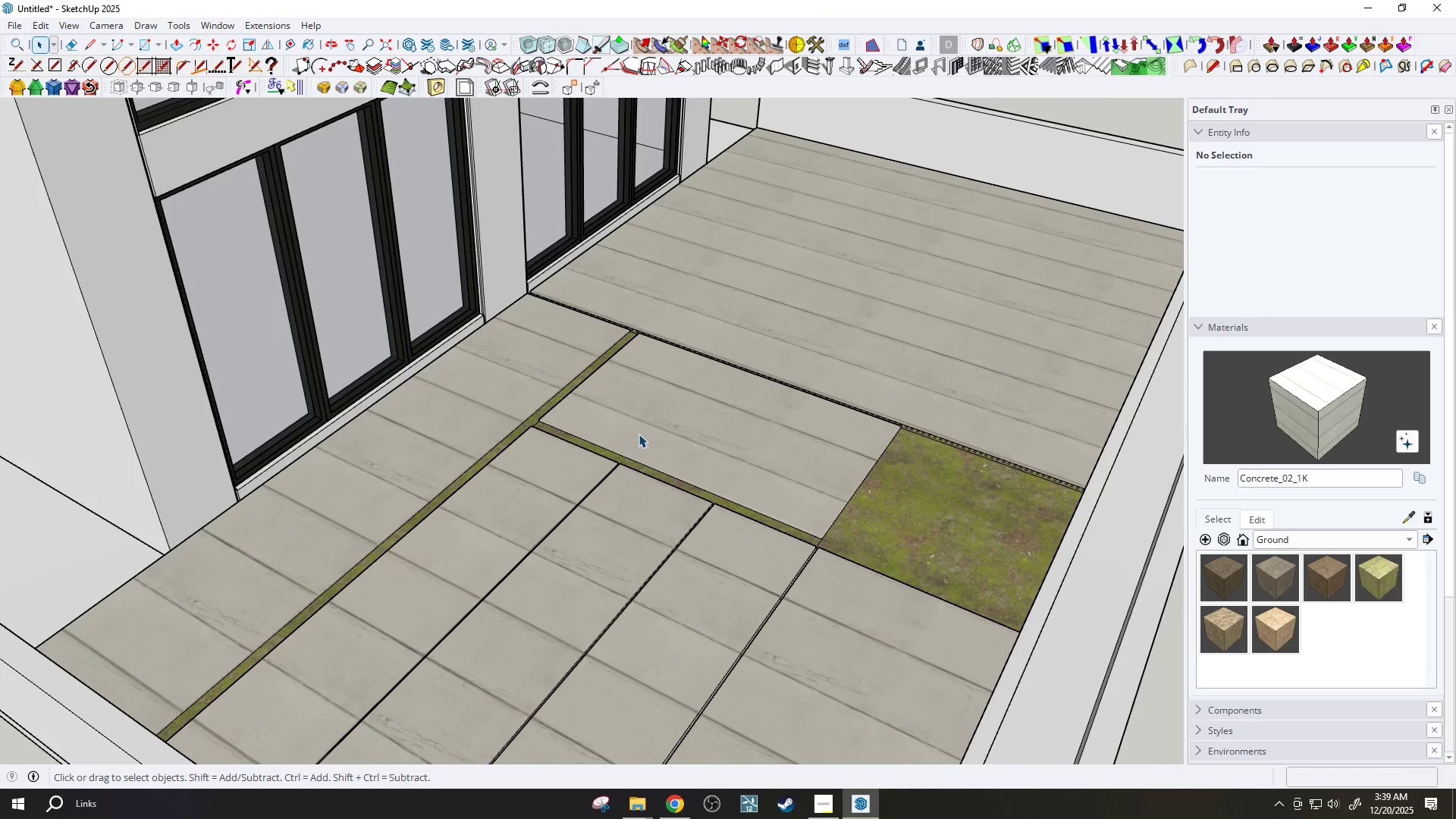 
left_click_drag(start_coordinate=[632, 372], to_coordinate=[577, 545])
 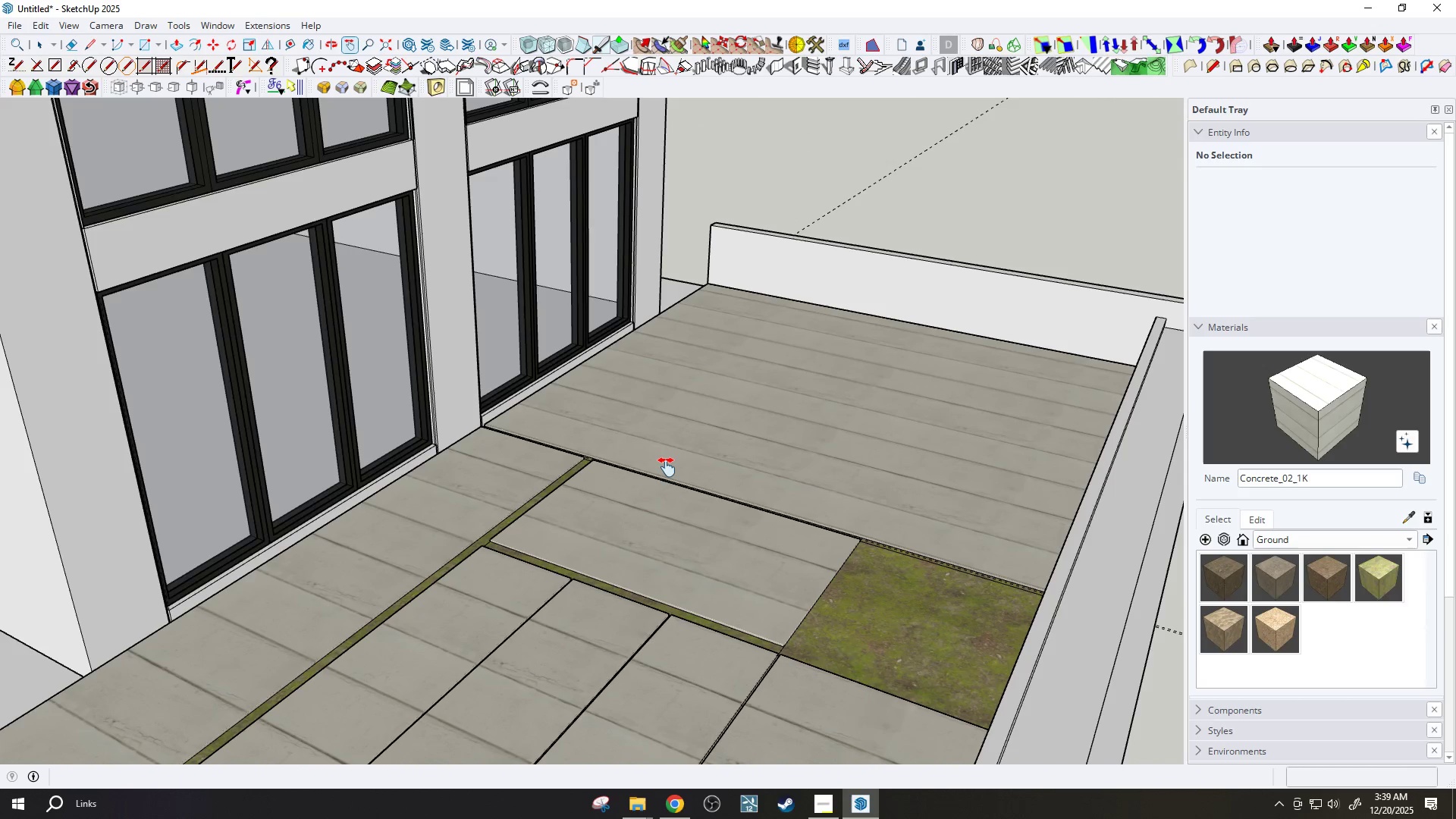 
wait(10.72)
 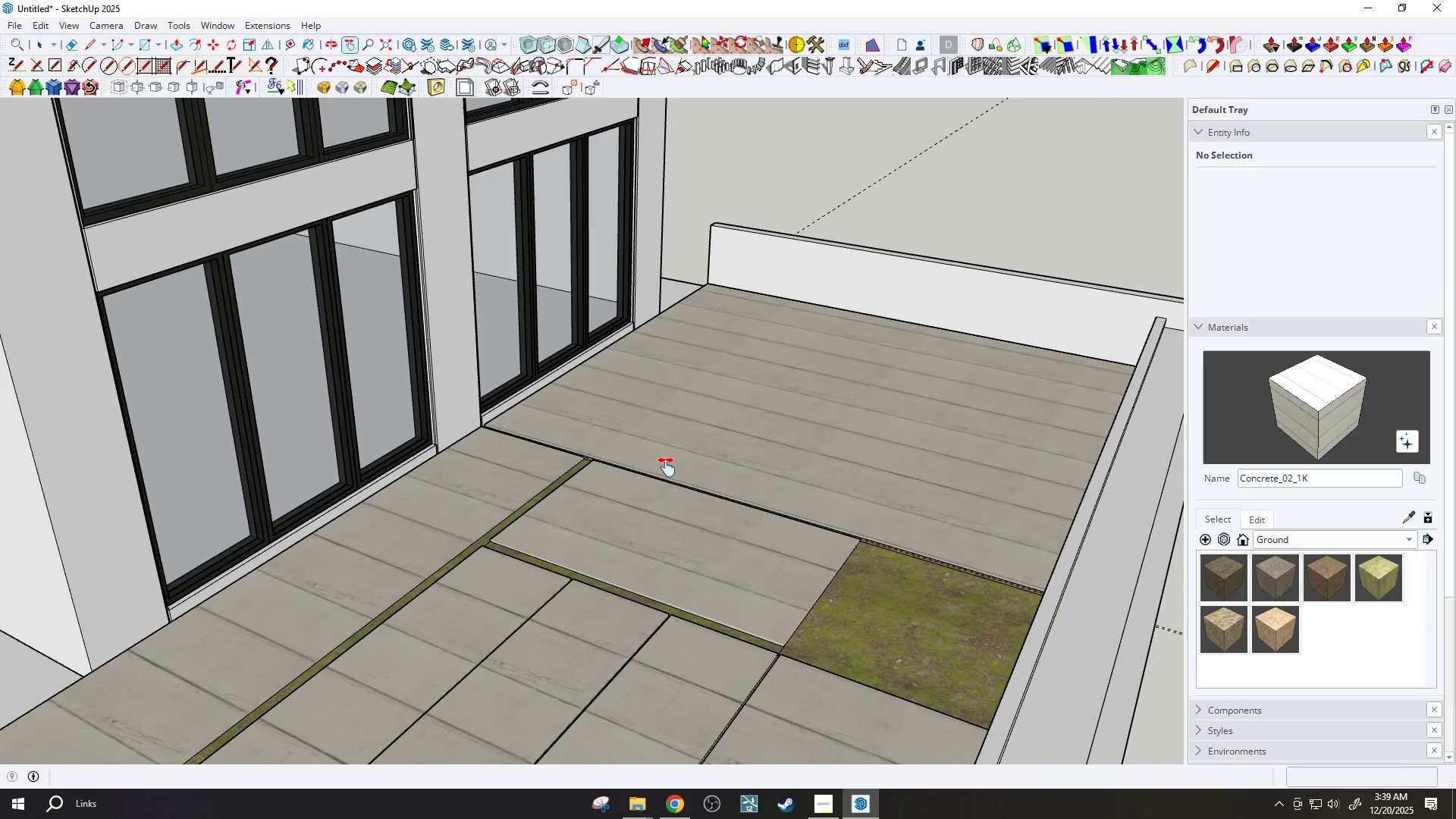 
left_click_drag(start_coordinate=[938, 413], to_coordinate=[759, 381])
 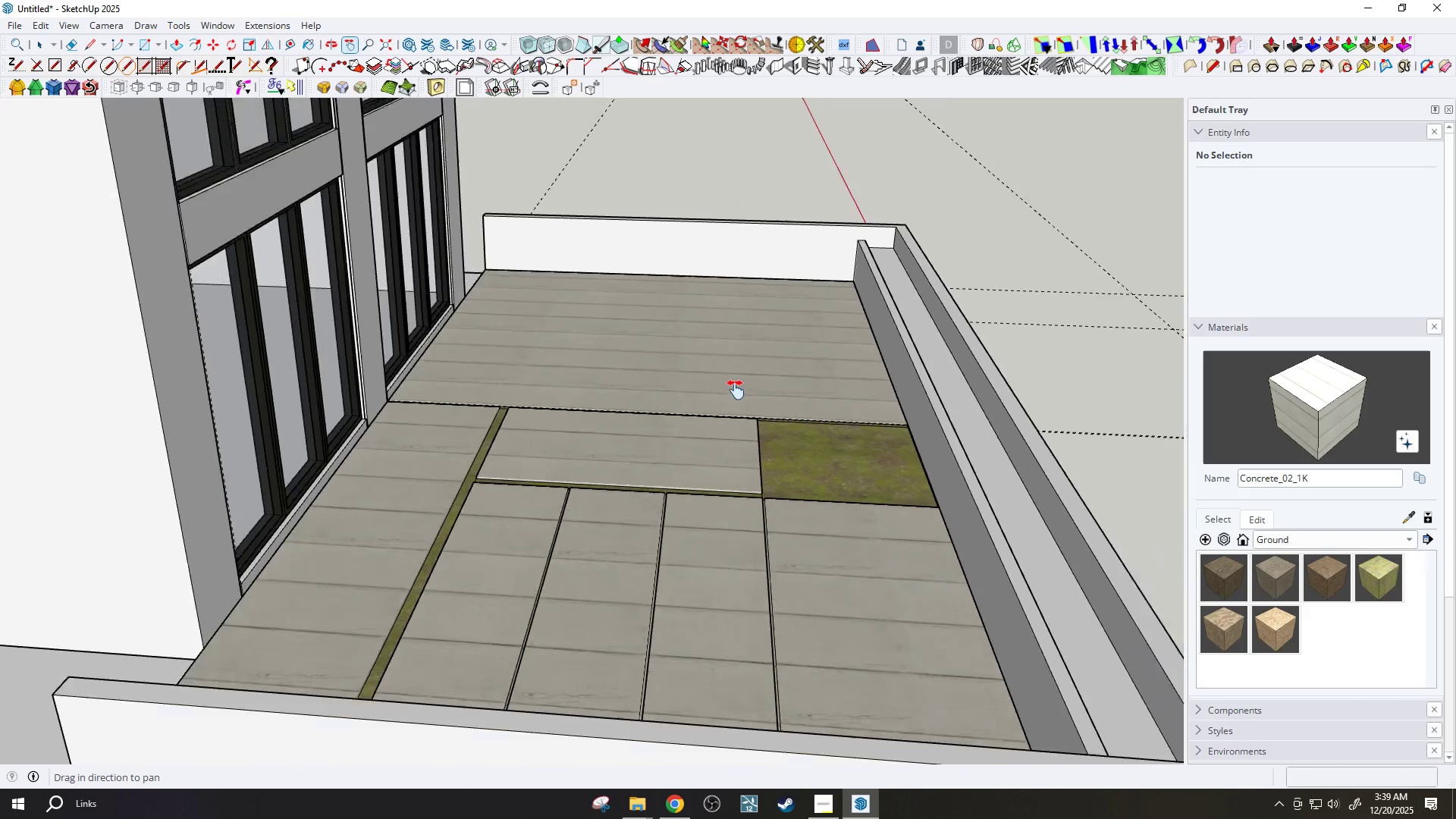 
scroll: coordinate [736, 390], scroll_direction: down, amount: 2.0
 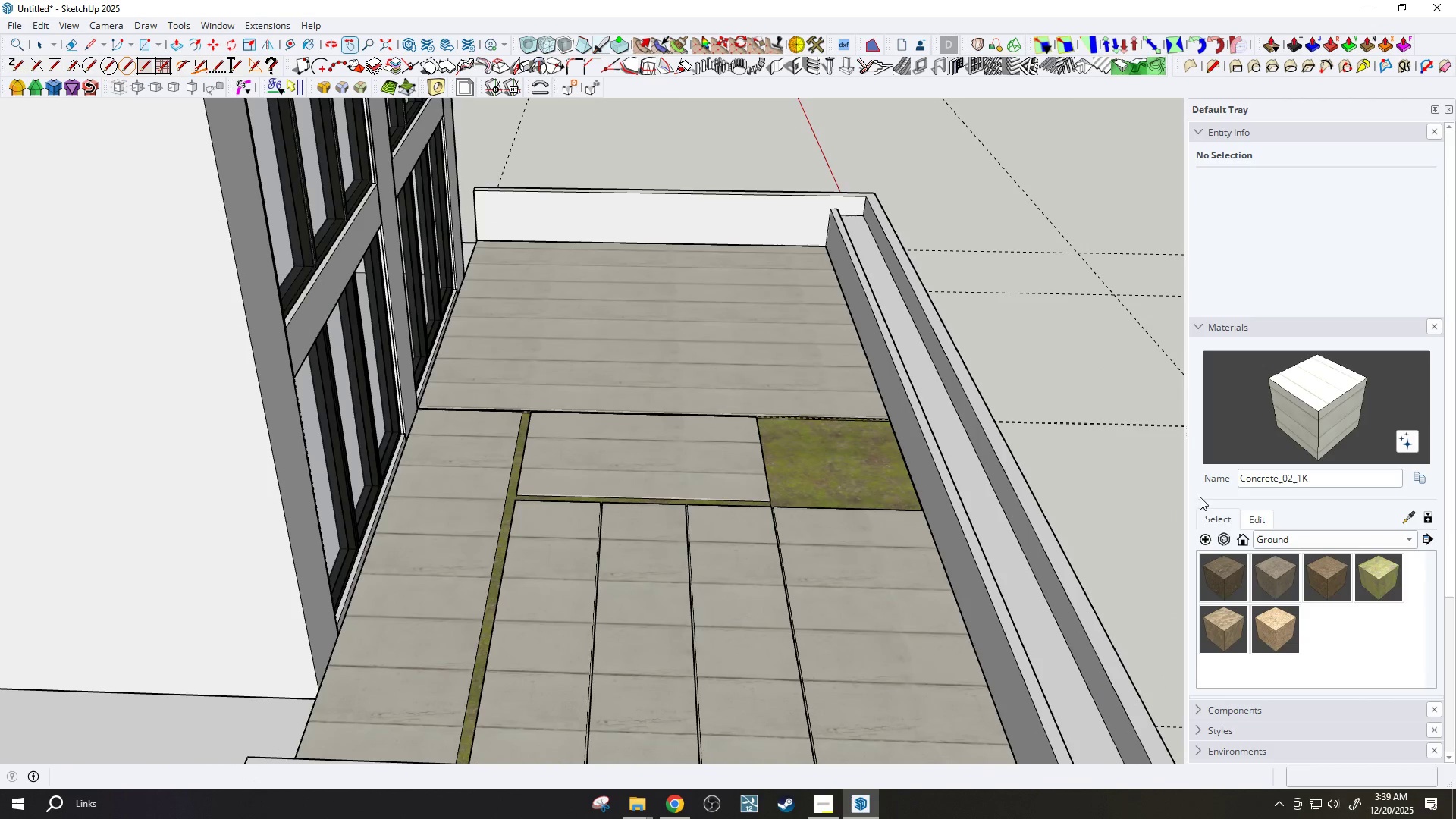 
left_click([1225, 519])
 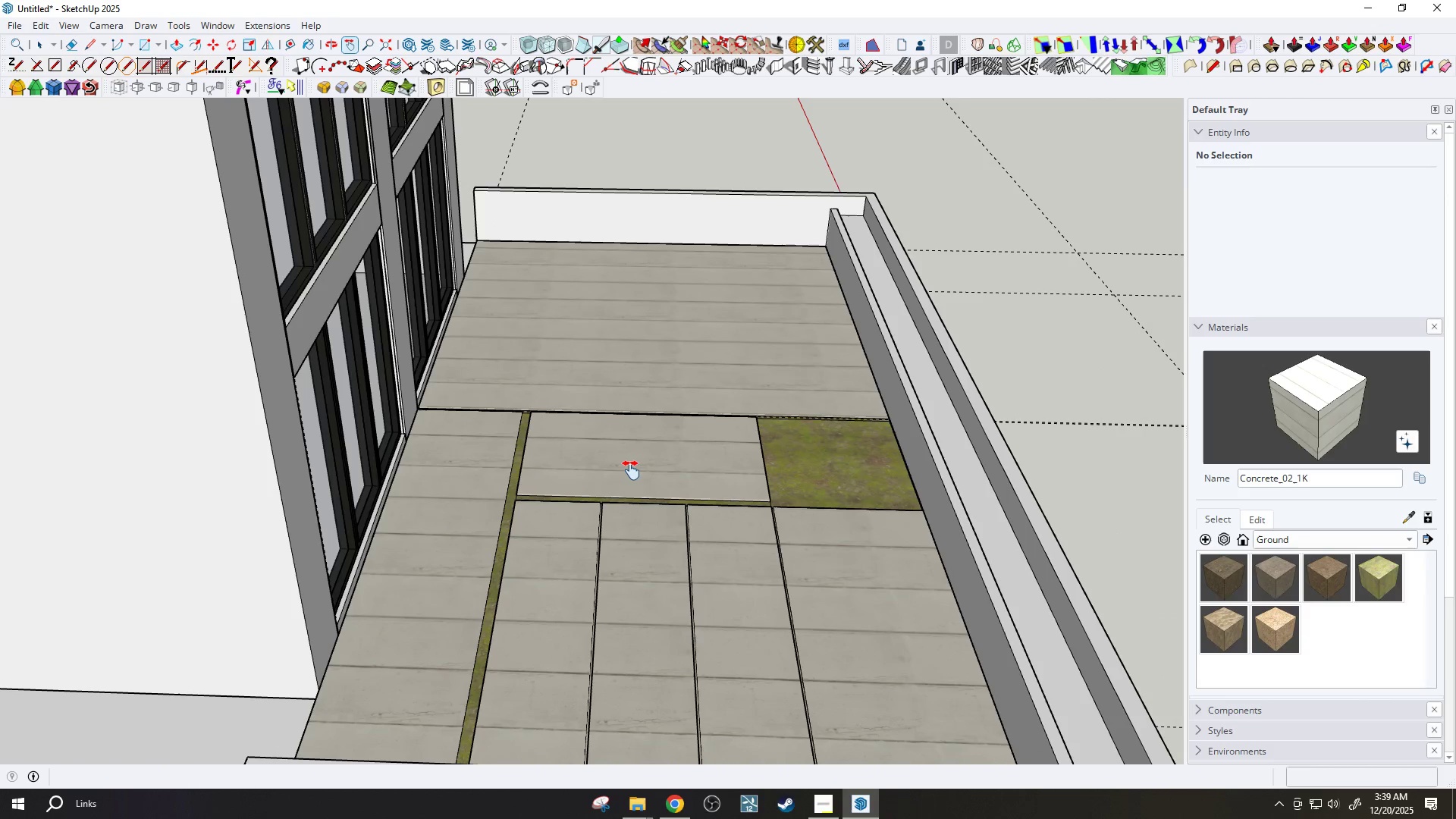 
left_click_drag(start_coordinate=[612, 411], to_coordinate=[714, 496])
 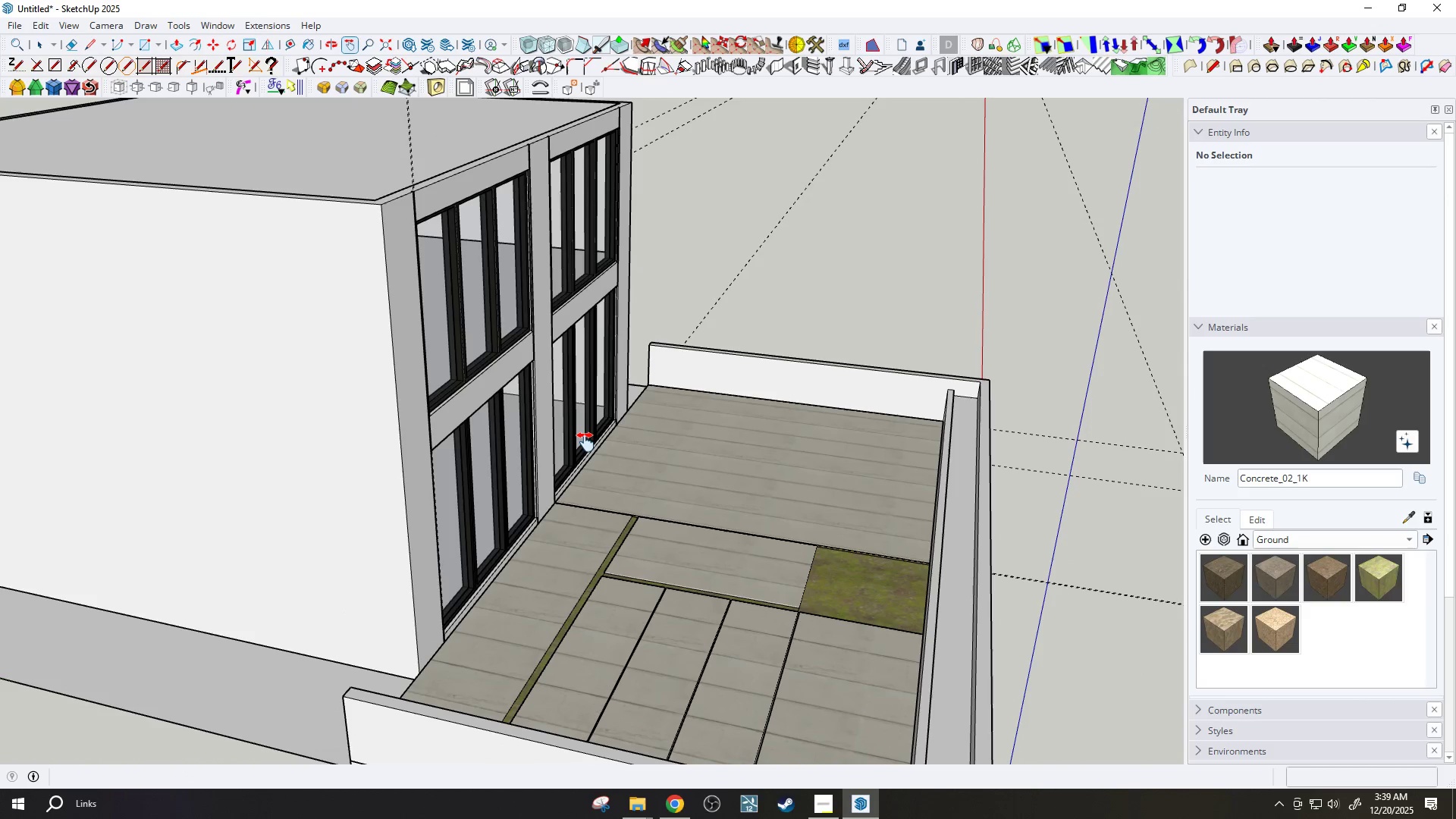 
scroll: coordinate [631, 470], scroll_direction: down, amount: 3.0
 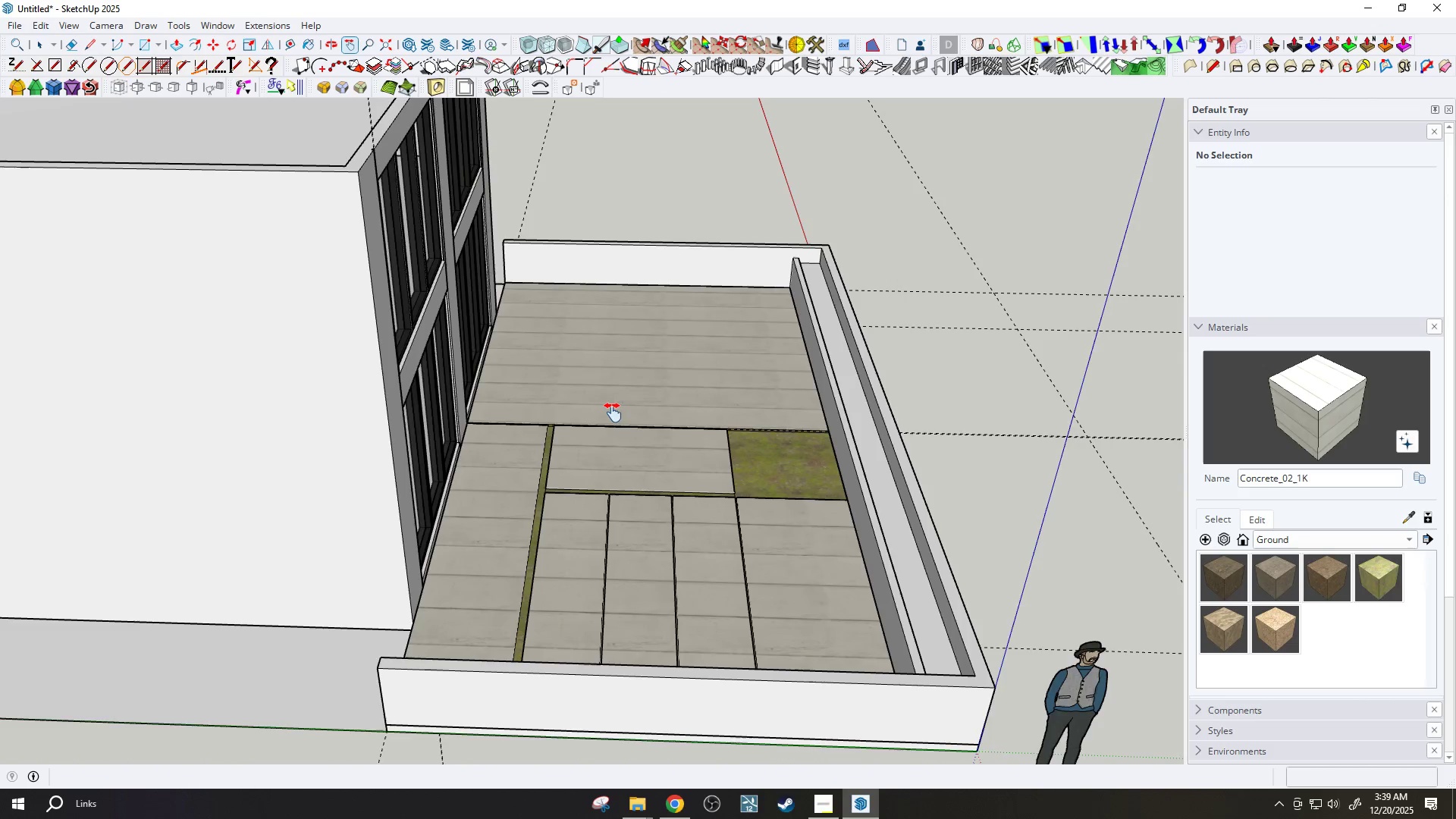 
wait(8.33)
 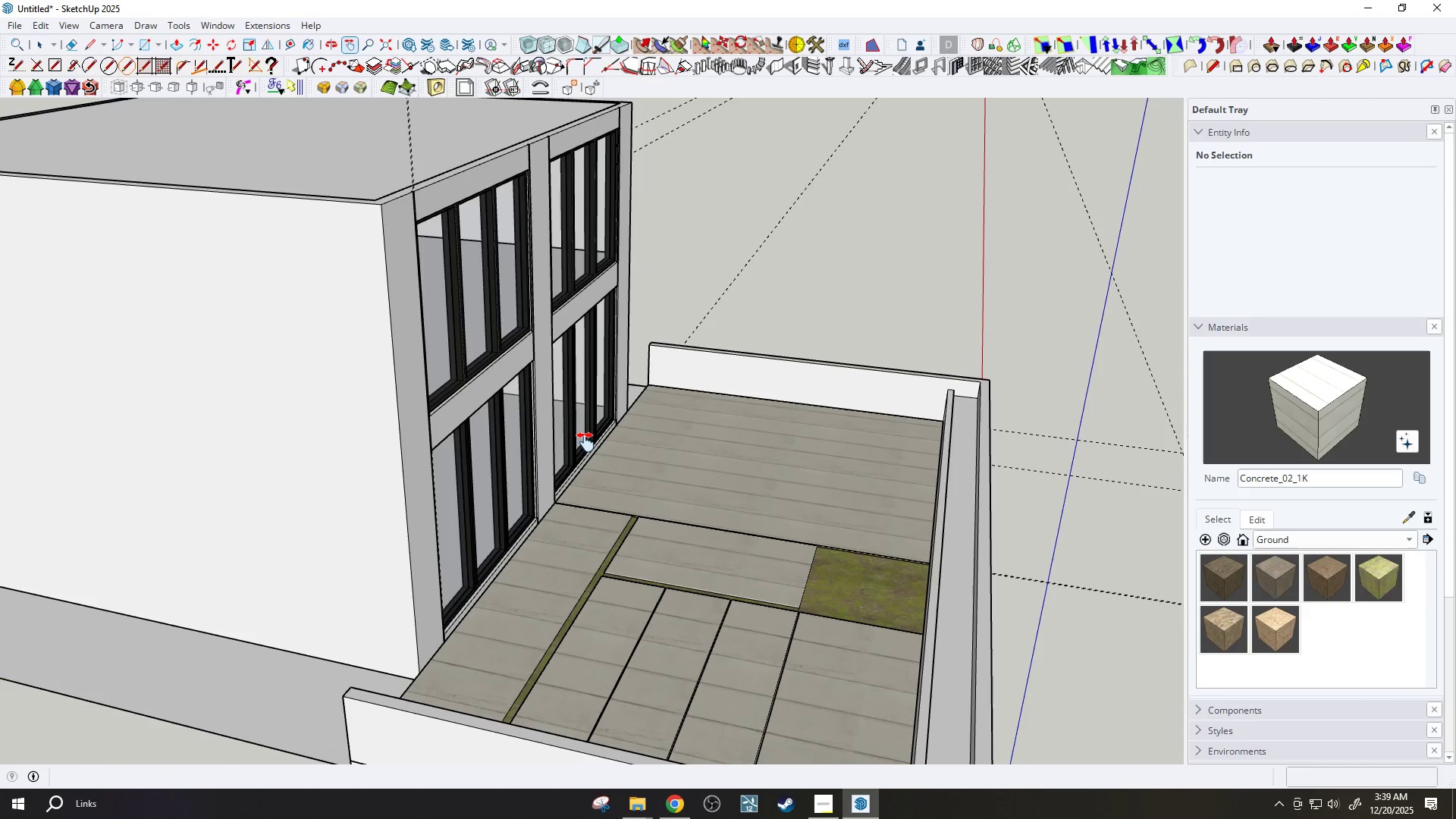 
right_click([1102, 84])
 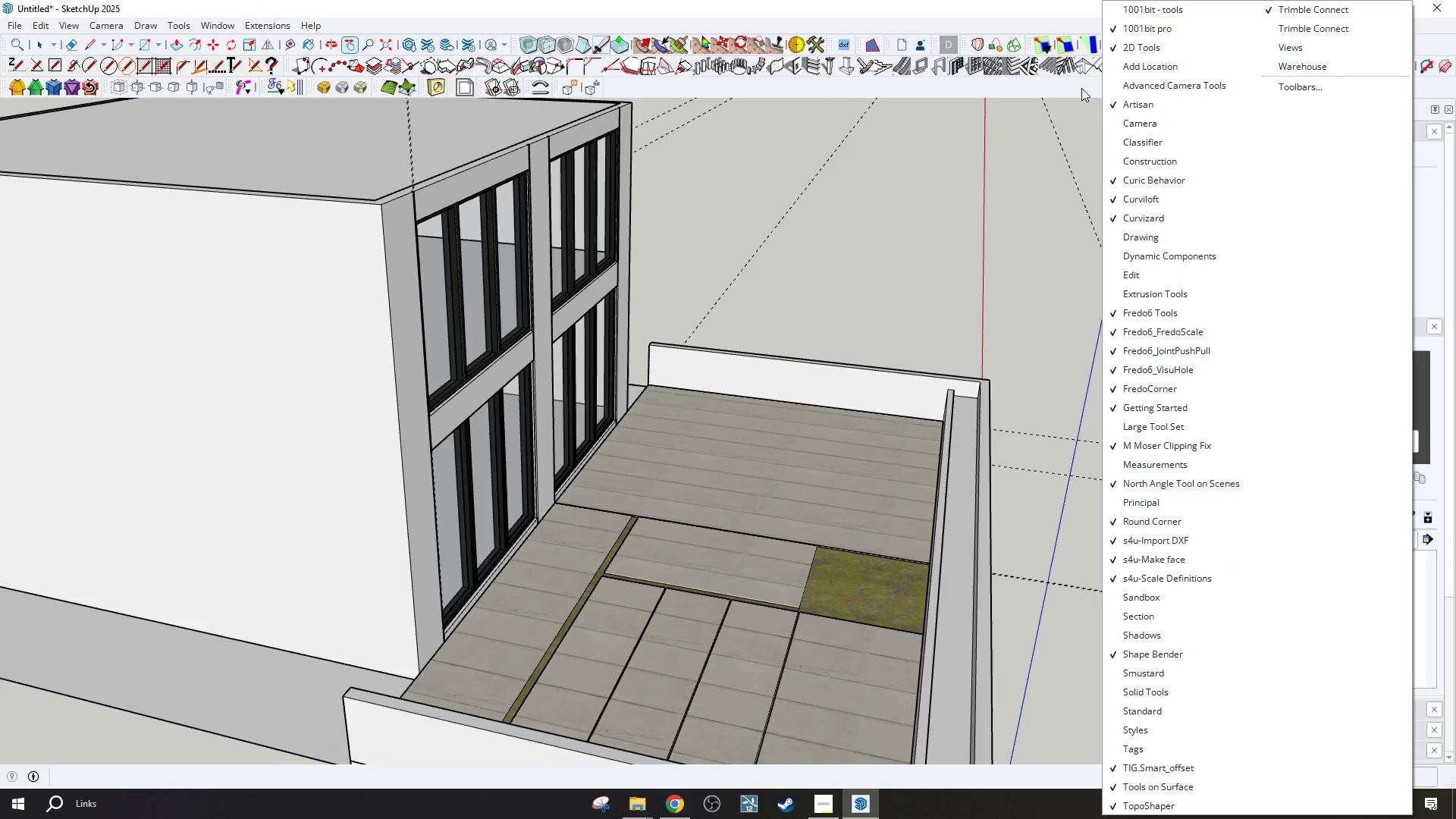 
wait(8.41)
 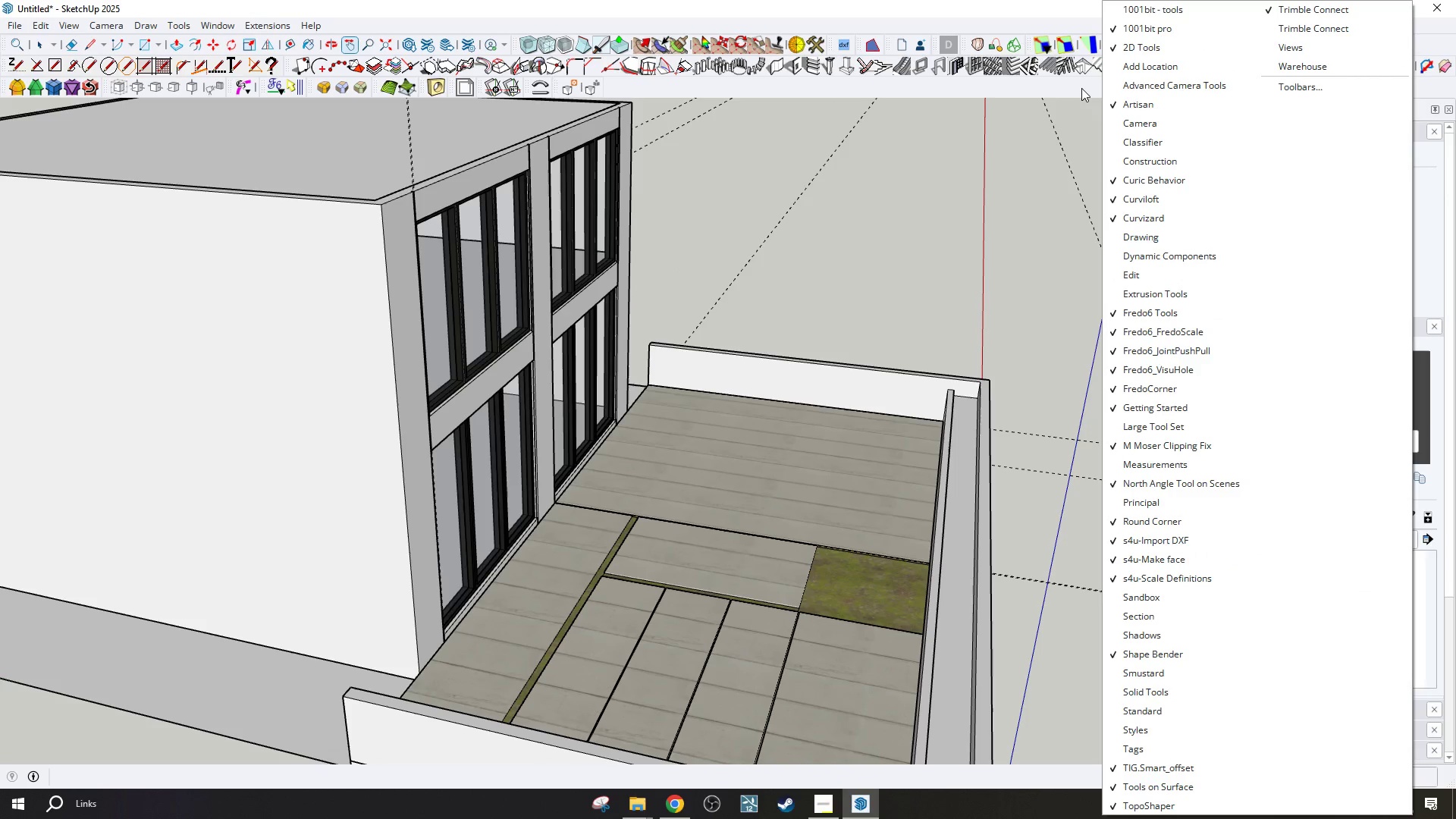 
left_click([1072, 83])
 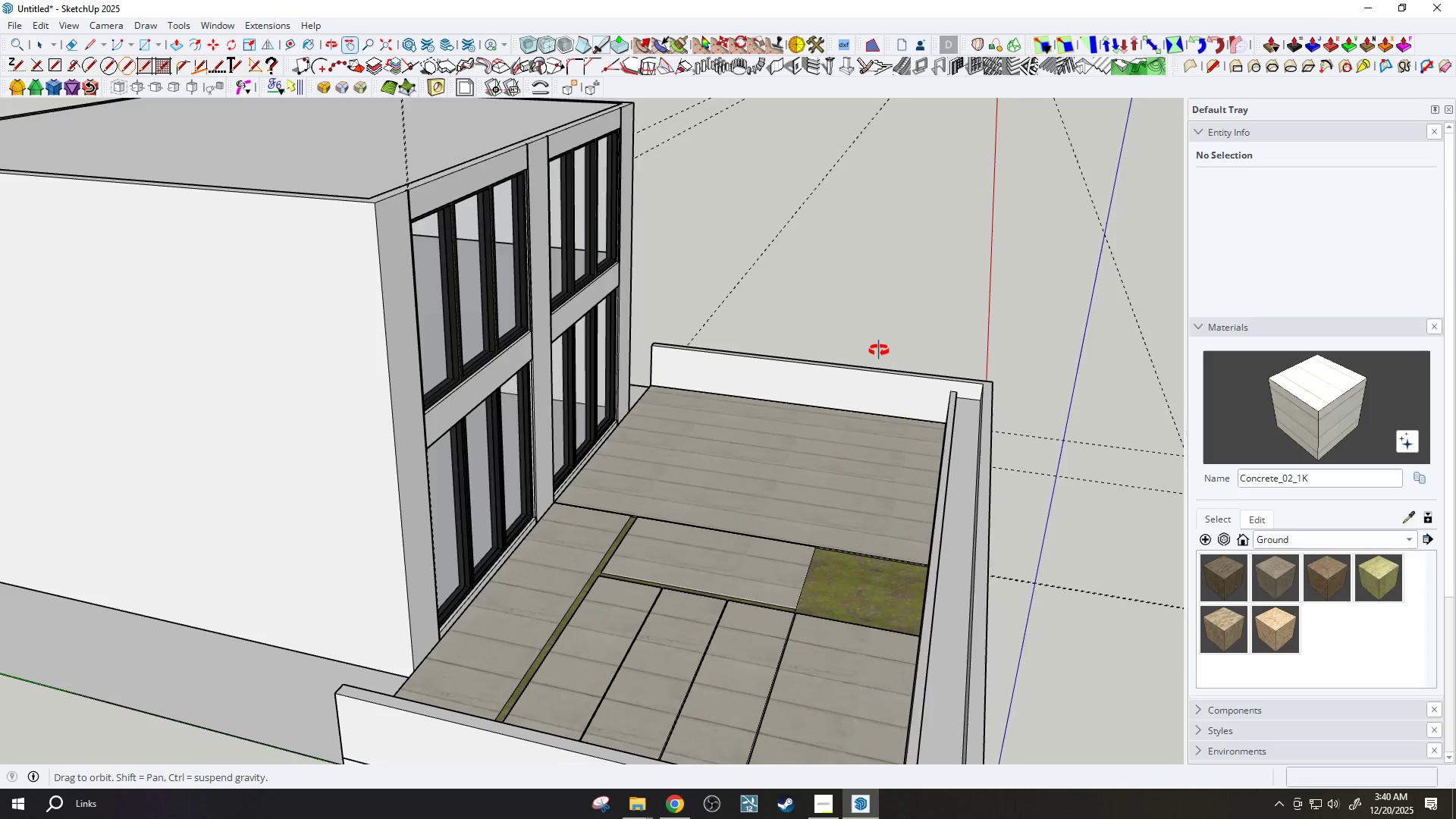 
scroll: coordinate [800, 481], scroll_direction: up, amount: 7.0
 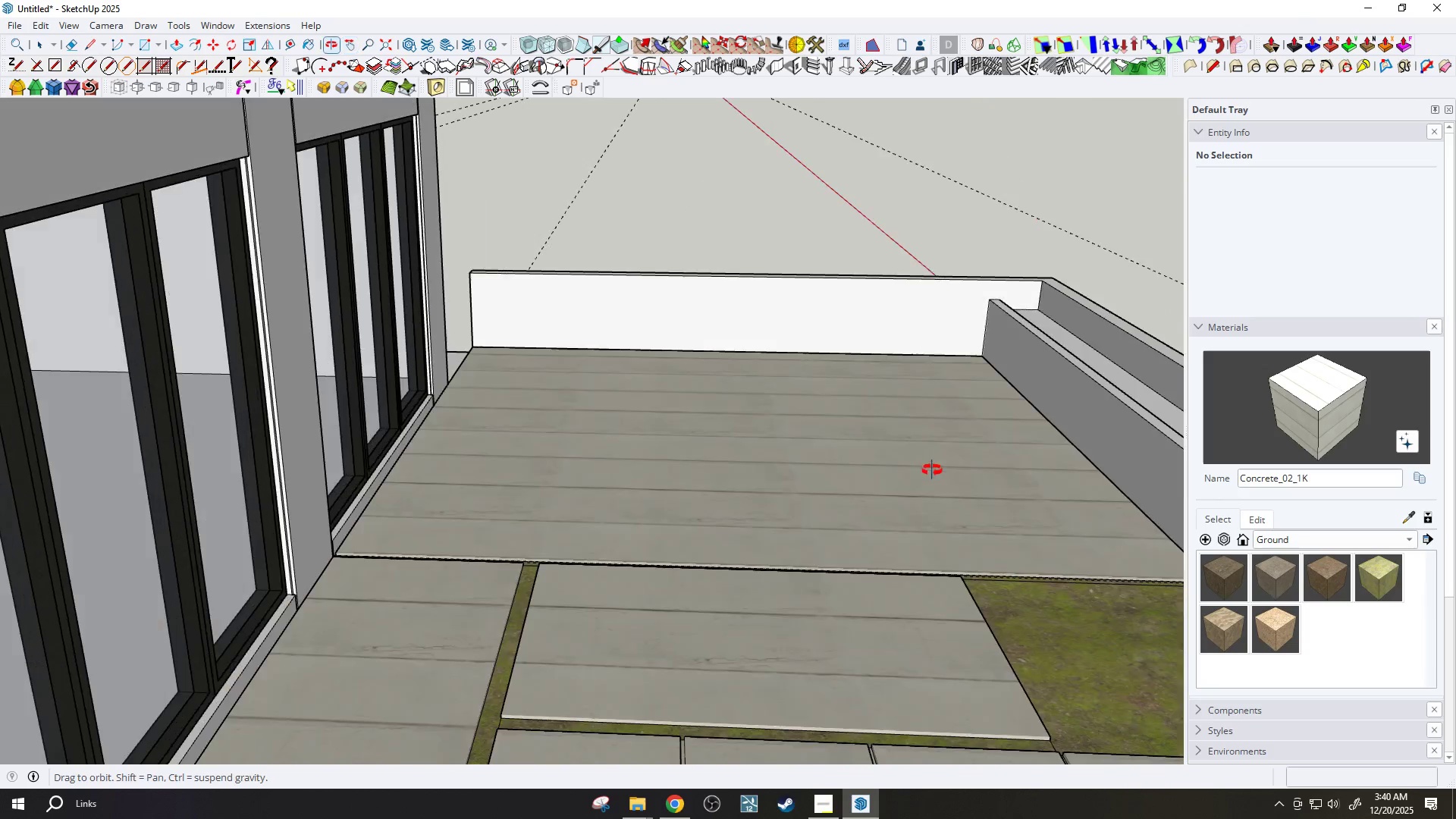 
left_click_drag(start_coordinate=[842, 492], to_coordinate=[790, 399])
 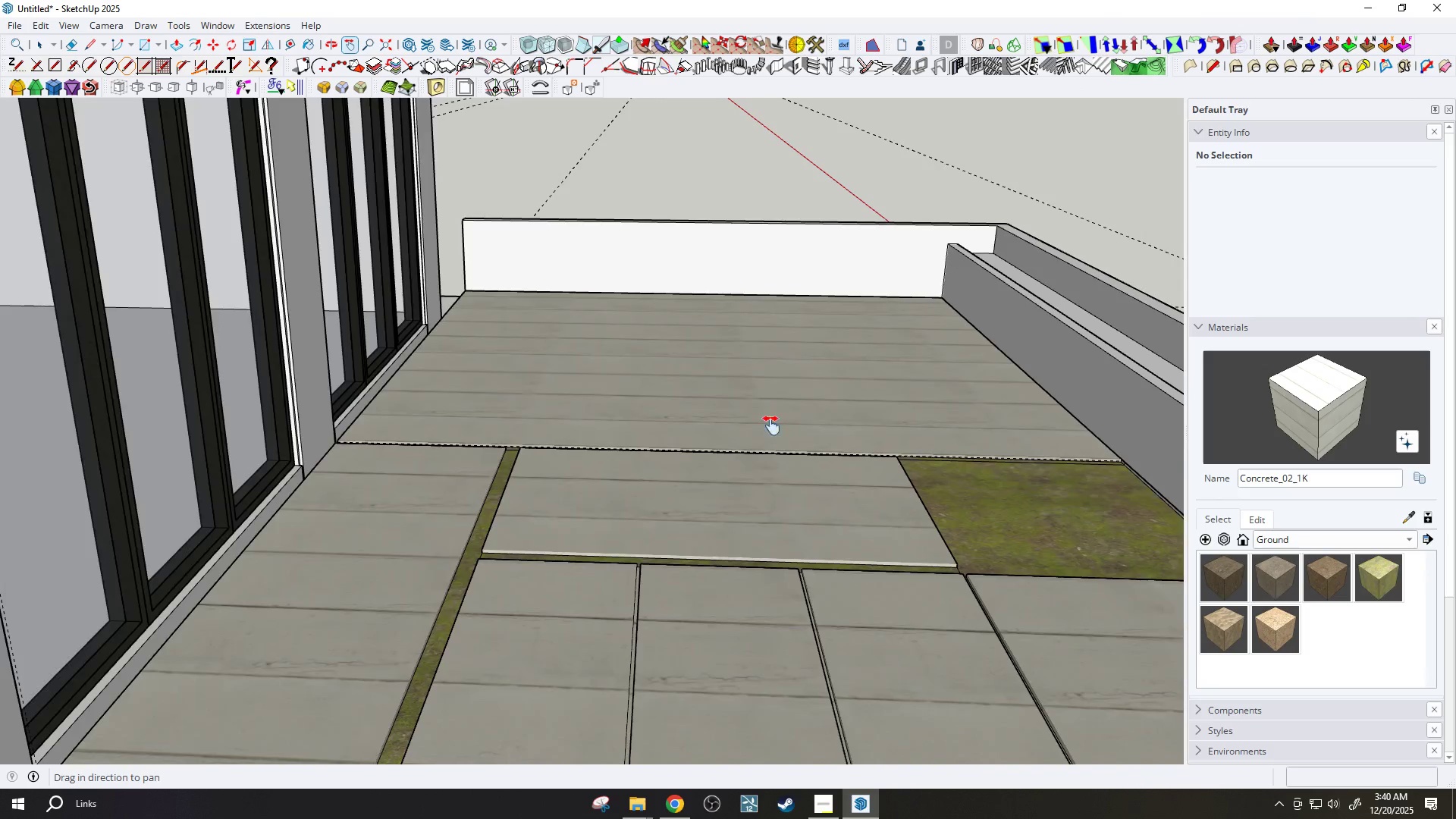 
scroll: coordinate [765, 431], scroll_direction: down, amount: 3.0
 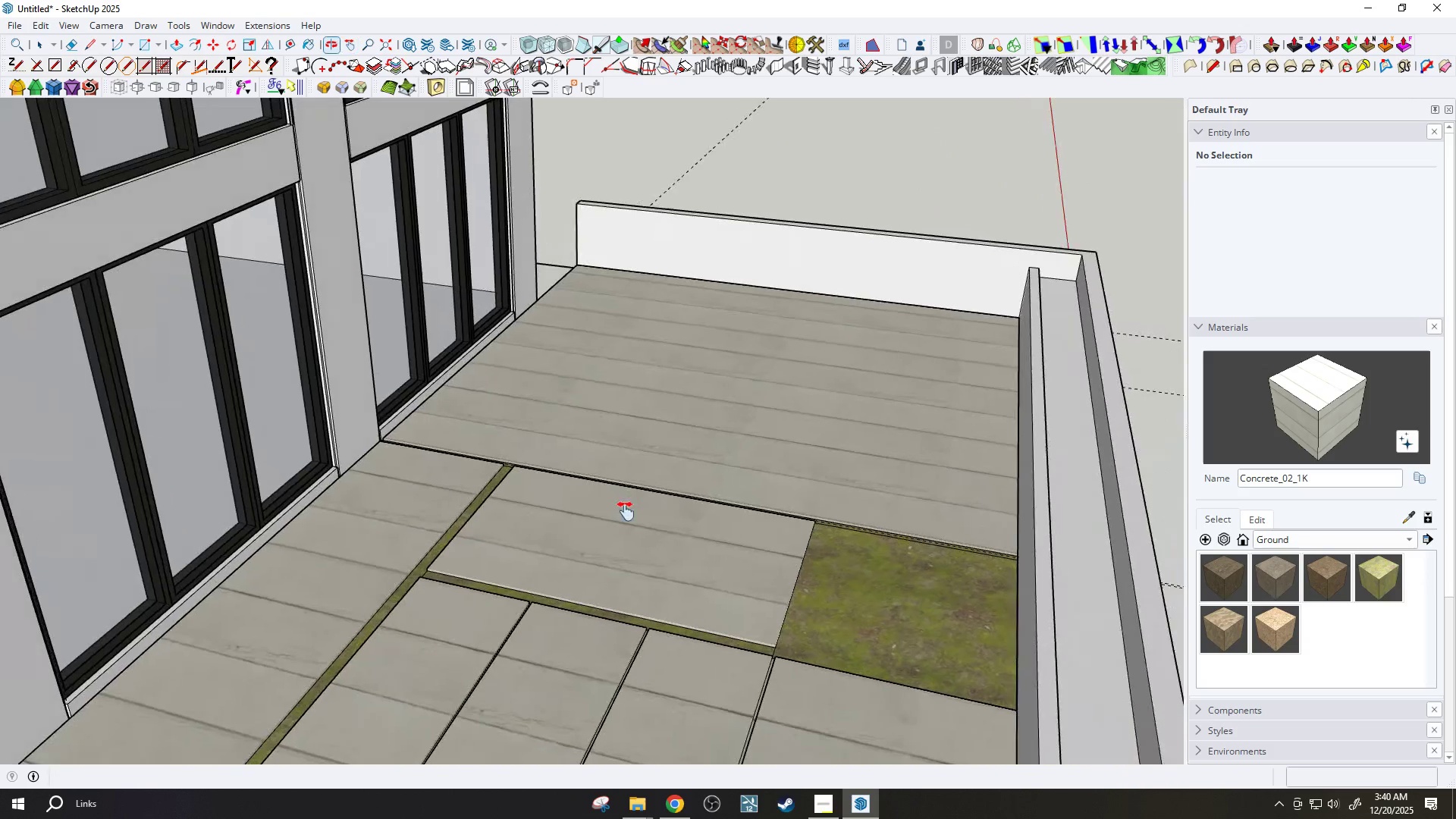 
left_click_drag(start_coordinate=[595, 580], to_coordinate=[616, 532])
 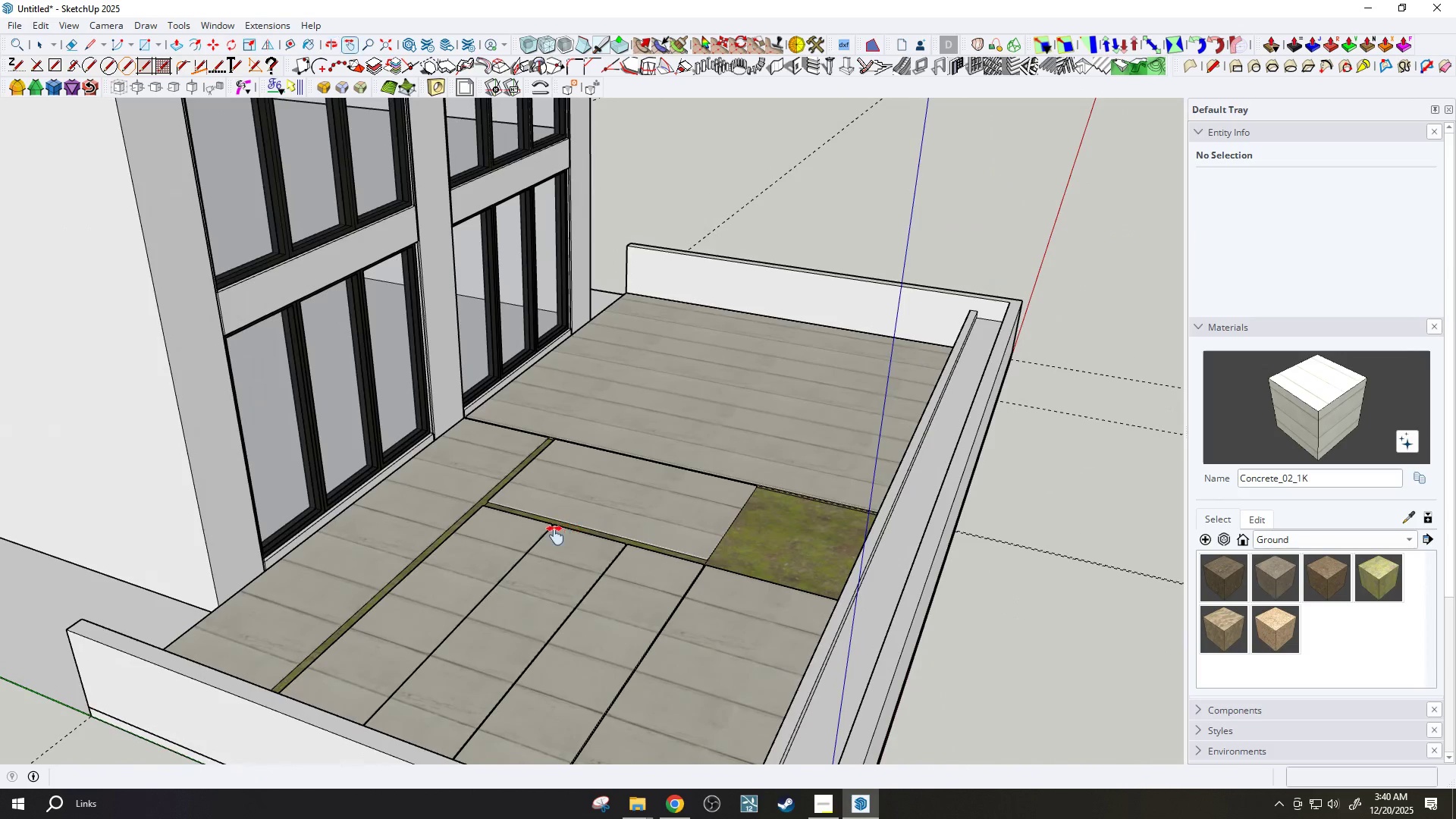 
scroll: coordinate [624, 533], scroll_direction: down, amount: 4.0
 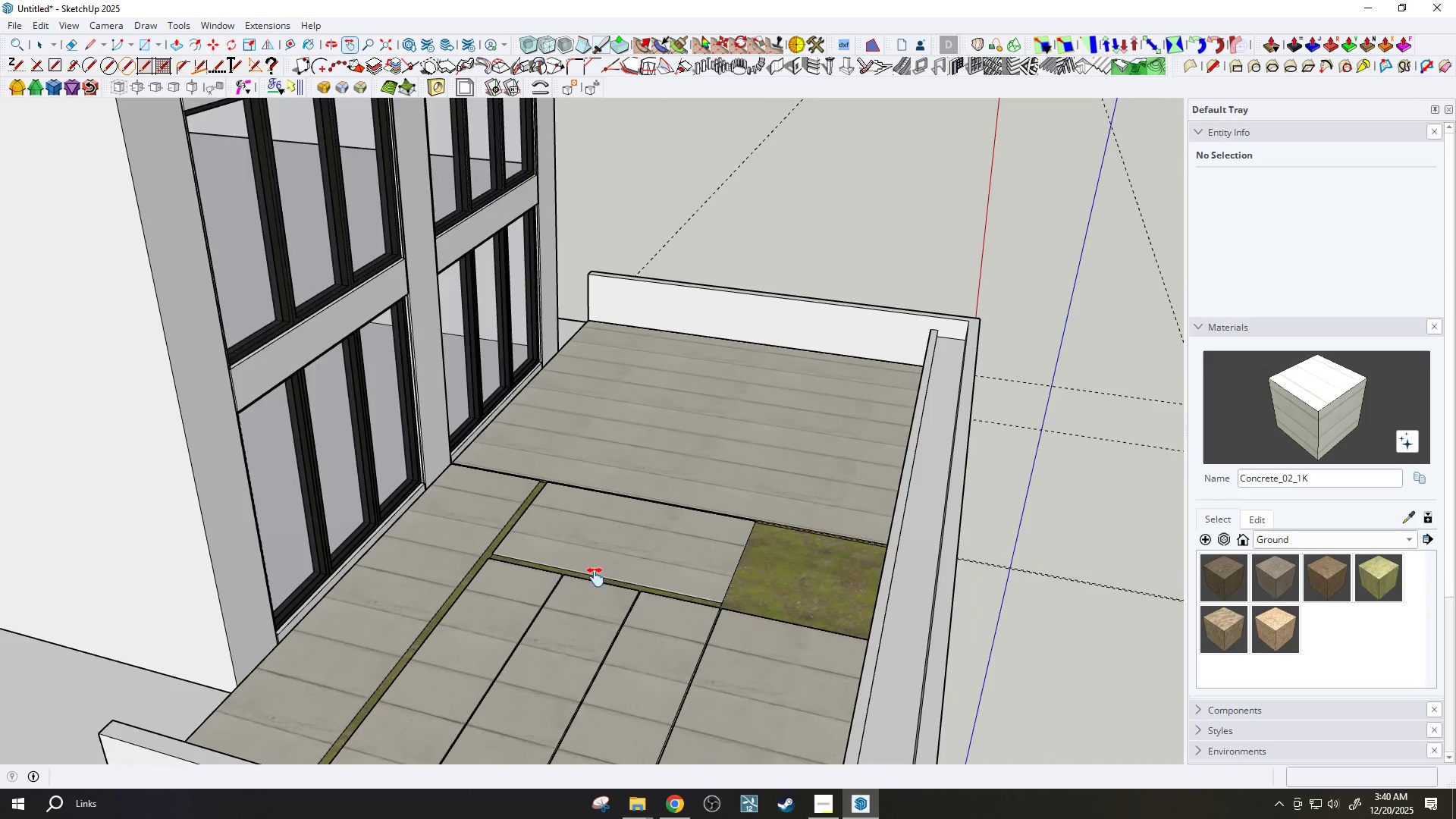 
left_click_drag(start_coordinate=[538, 601], to_coordinate=[592, 541])
 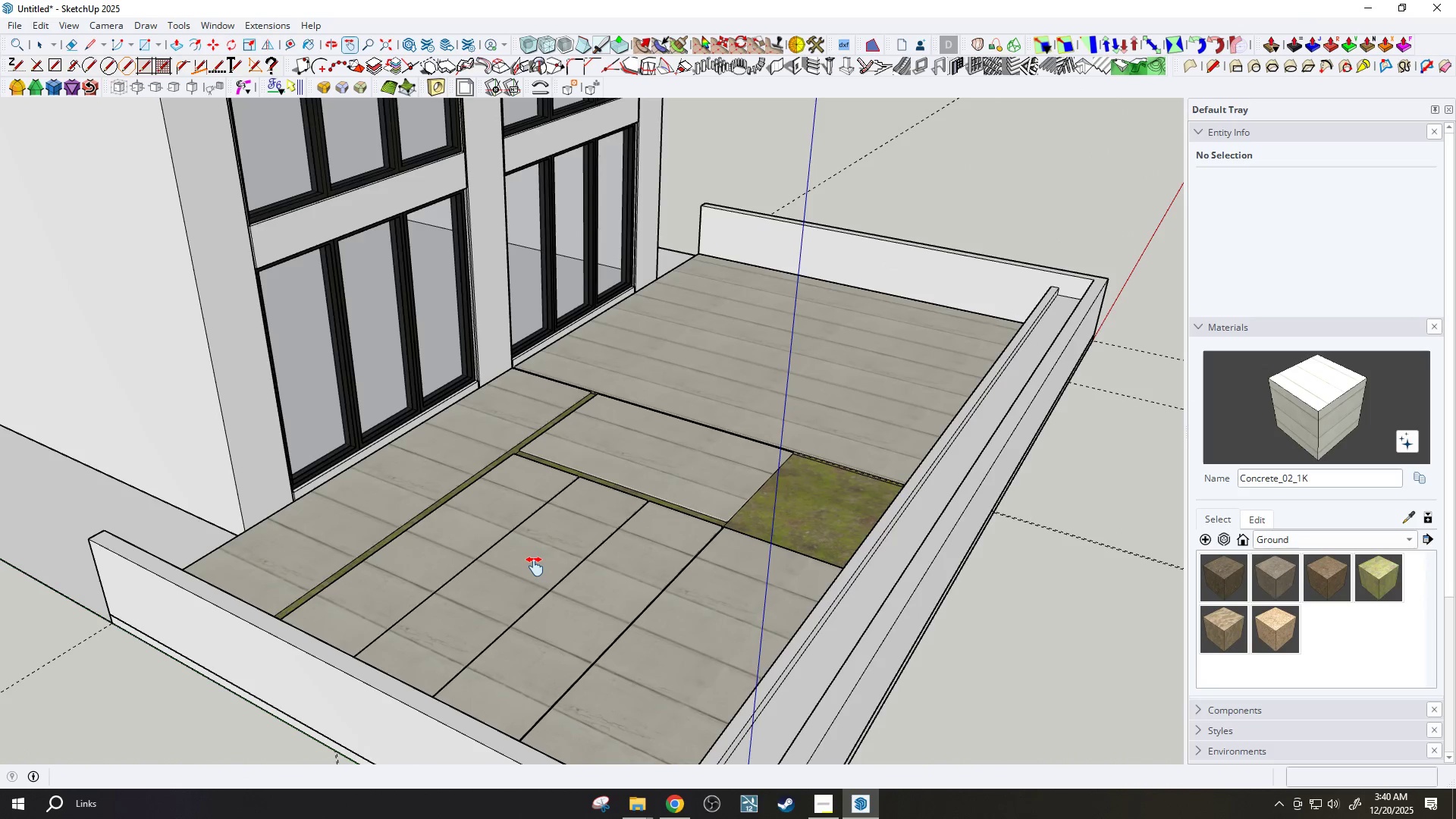 
left_click_drag(start_coordinate=[544, 542], to_coordinate=[657, 613])
 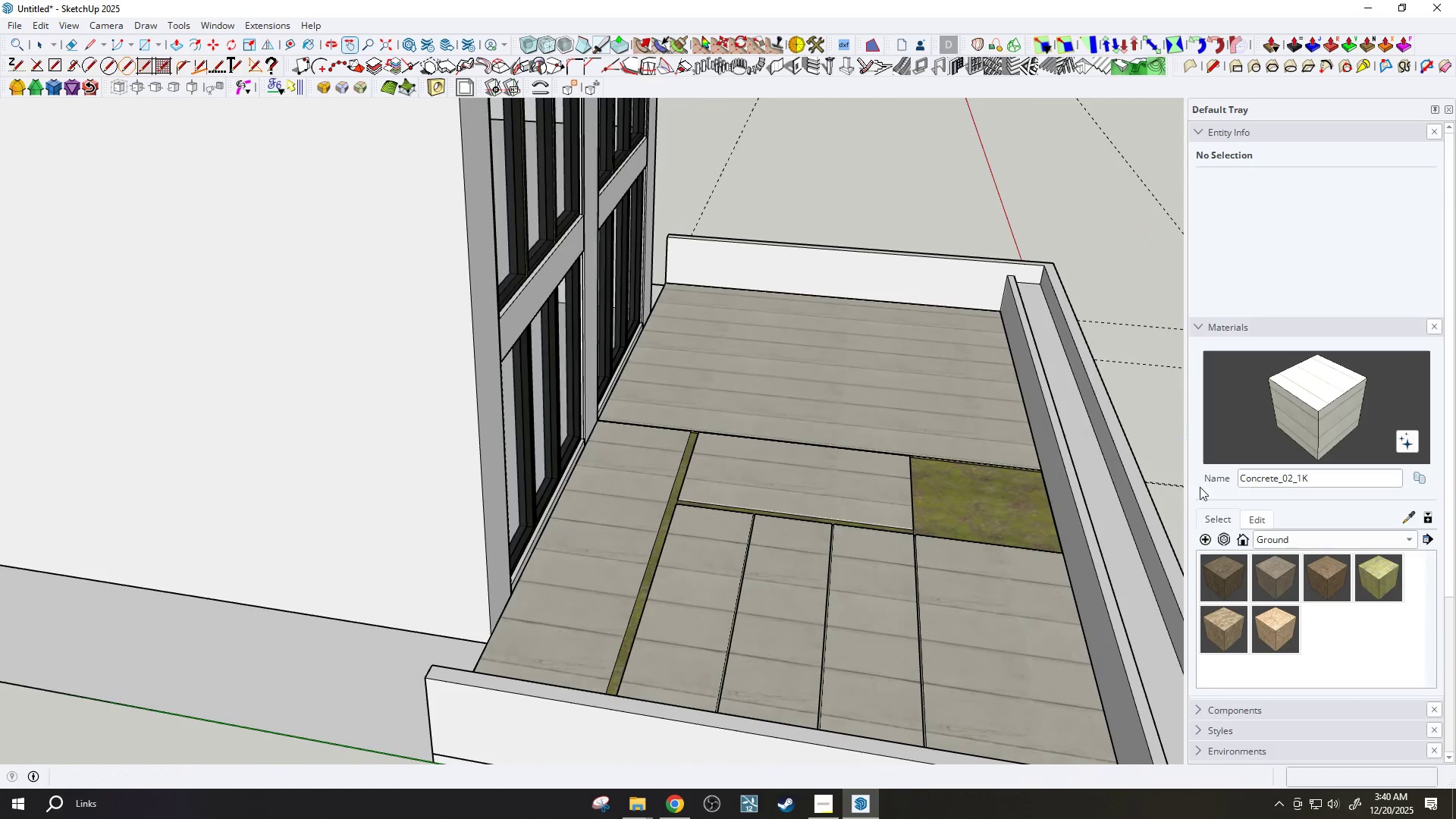 
left_click([1219, 520])
 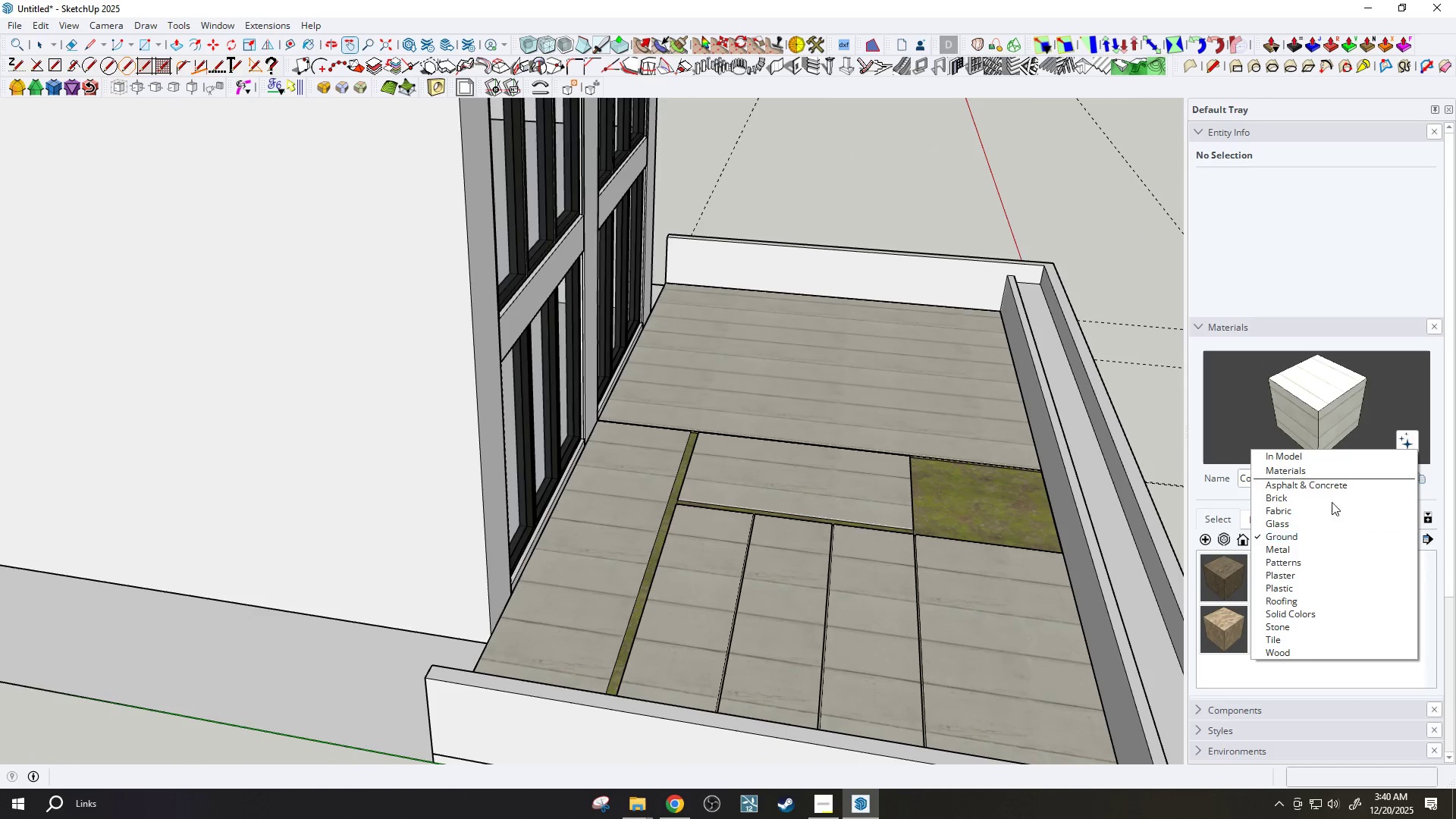 
left_click([1326, 485])
 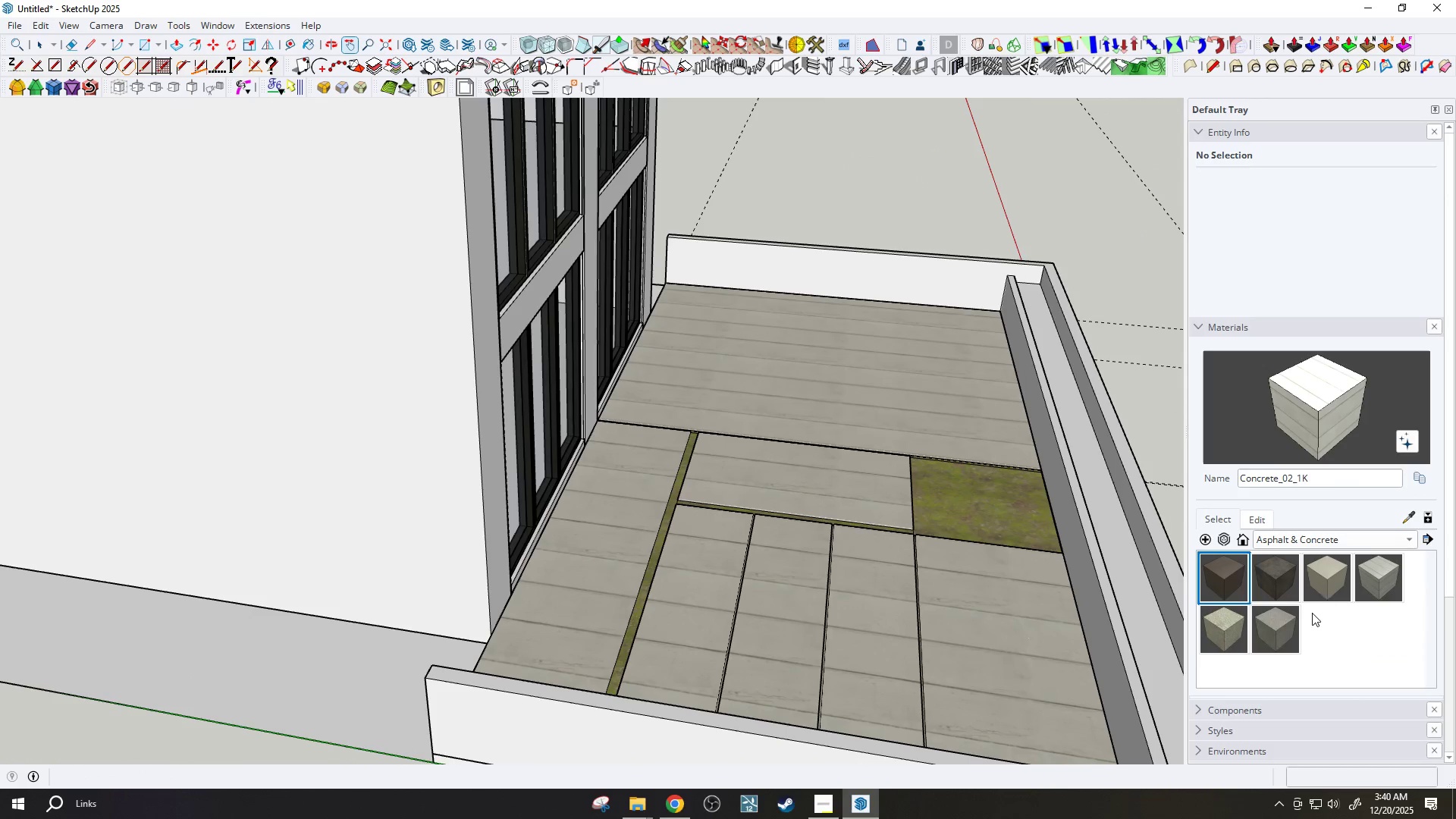 
left_click([1280, 636])
 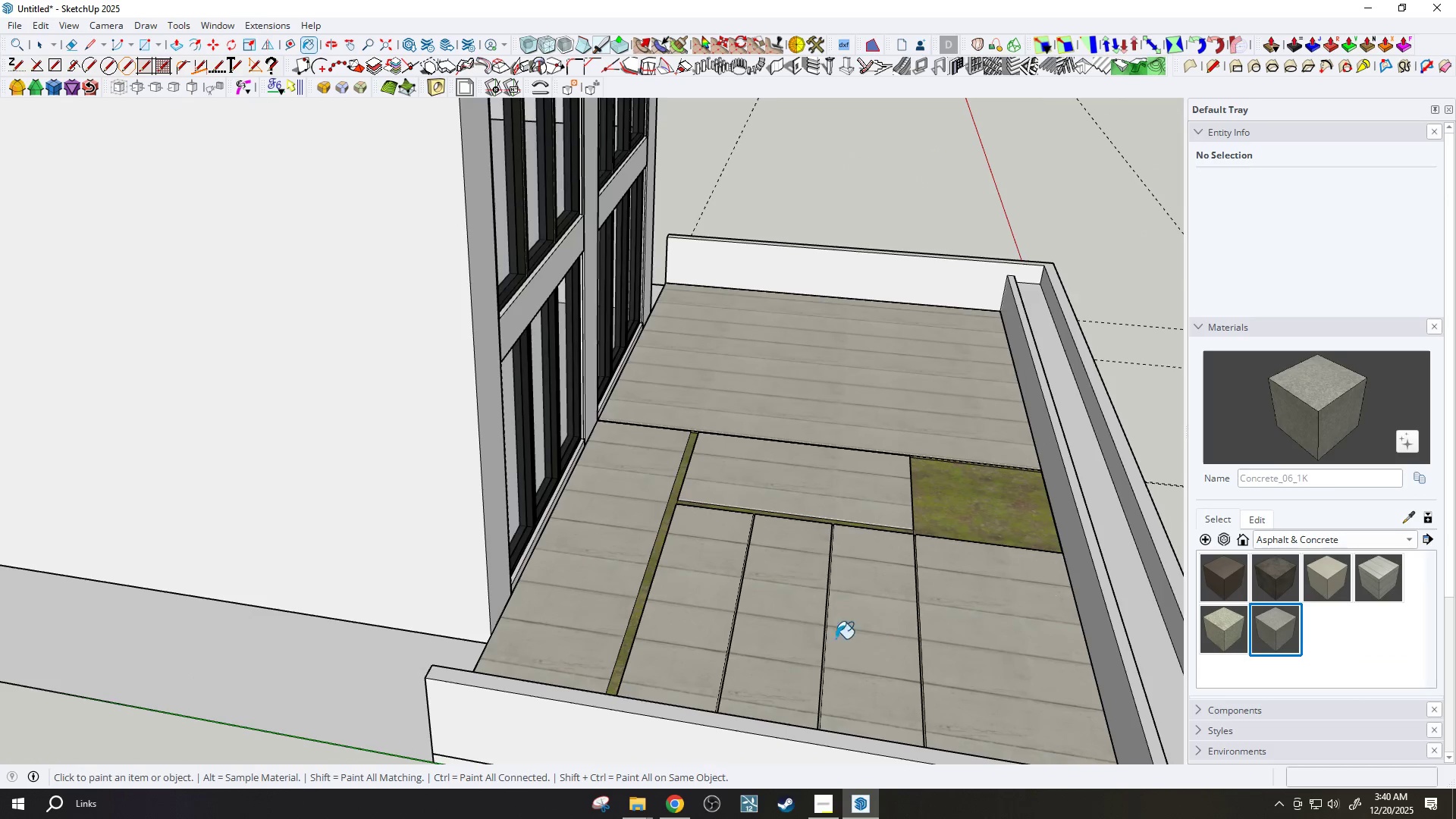 
scroll: coordinate [839, 626], scroll_direction: down, amount: 3.0
 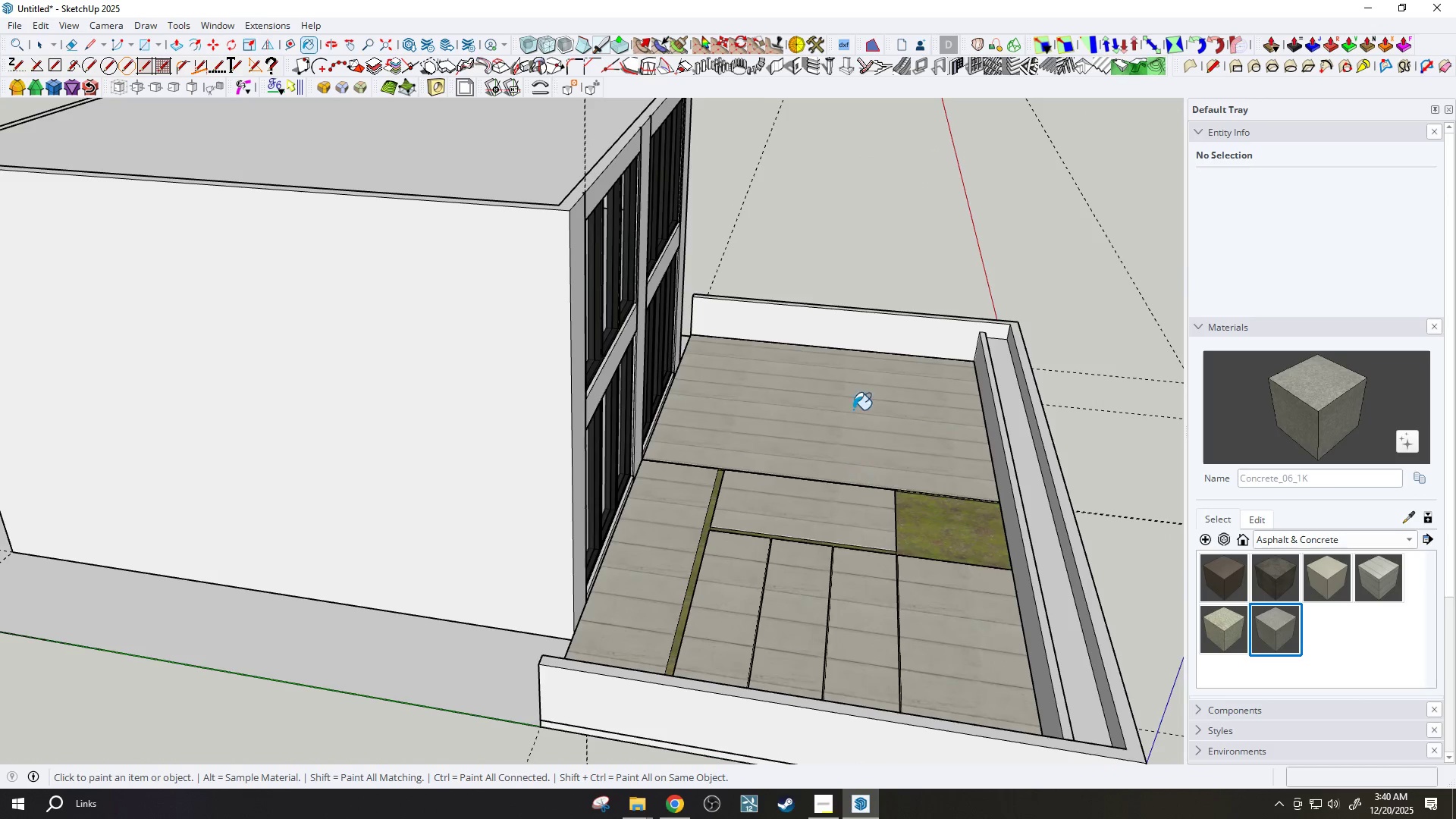 
key(Space)
 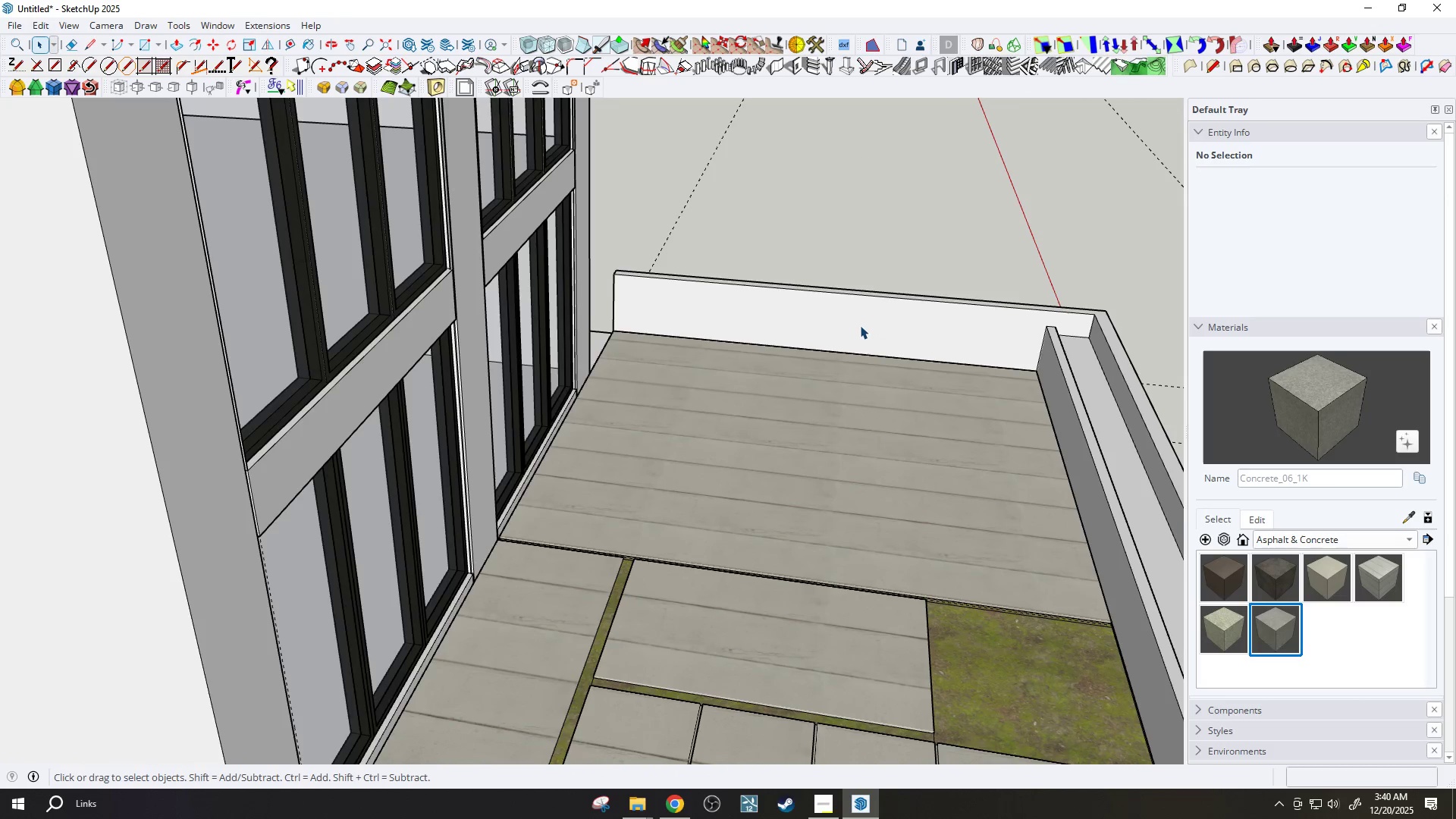 
scroll: coordinate [853, 343], scroll_direction: up, amount: 4.0
 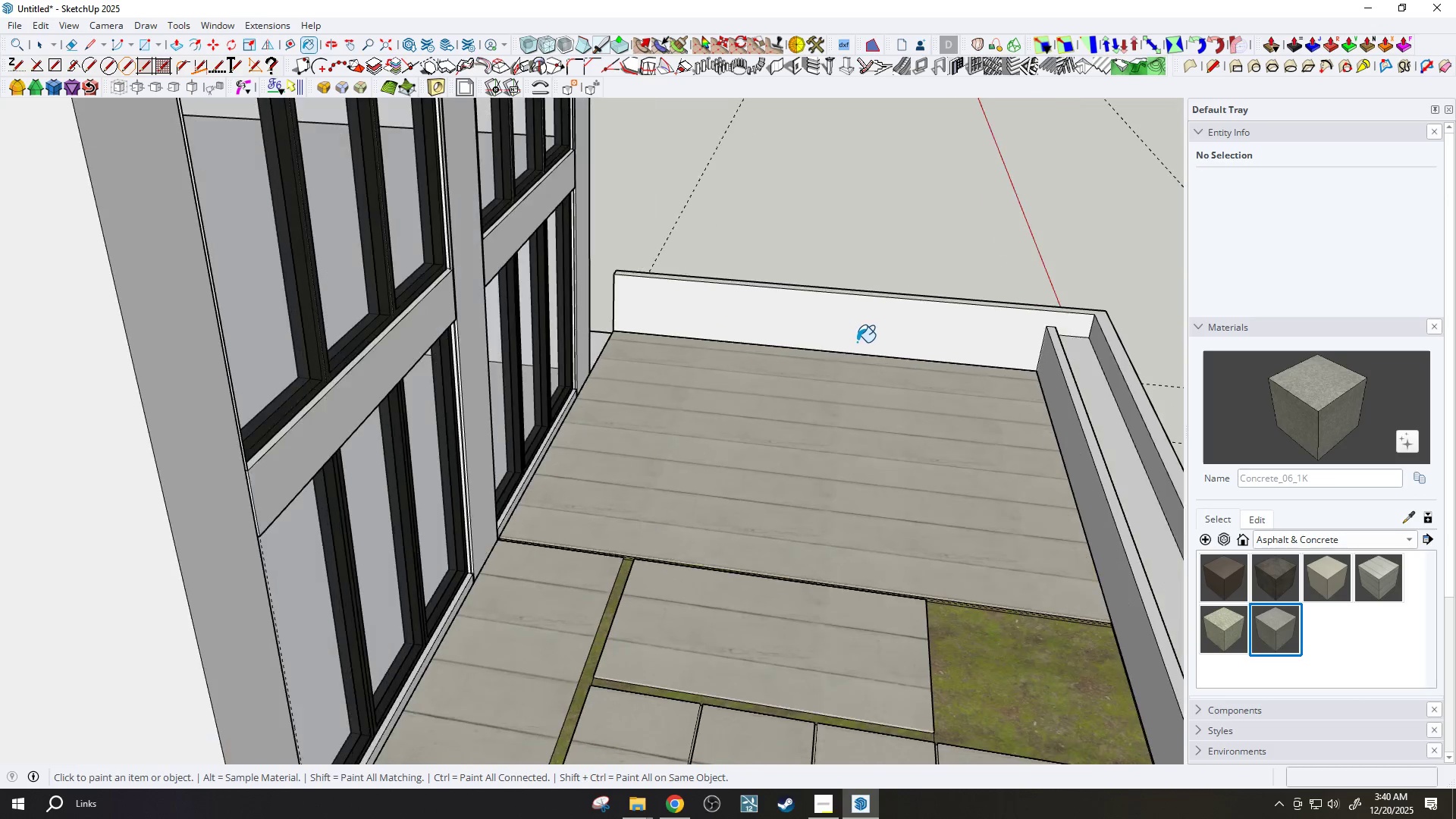 
double_click([860, 325])
 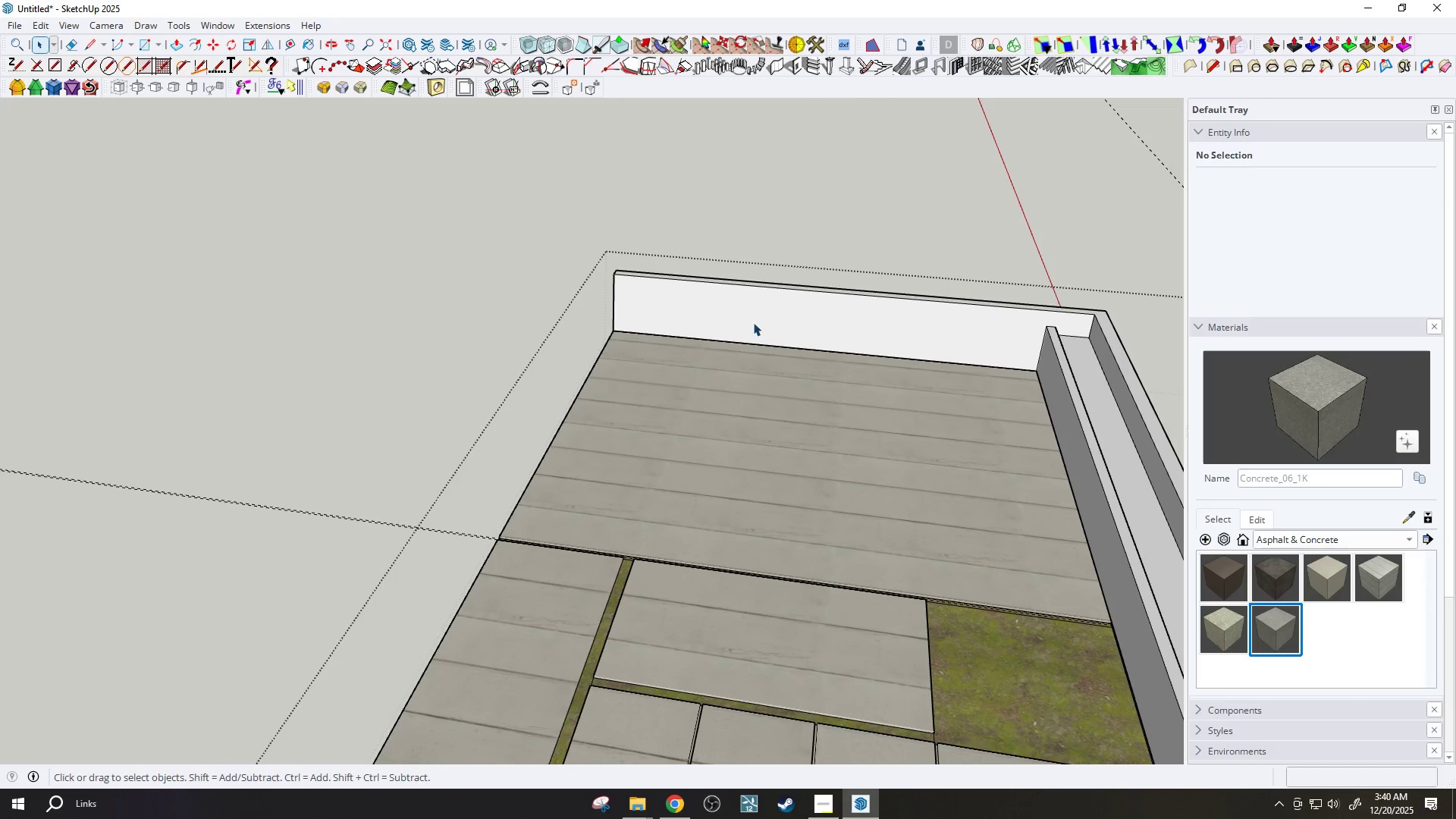 
left_click([752, 321])
 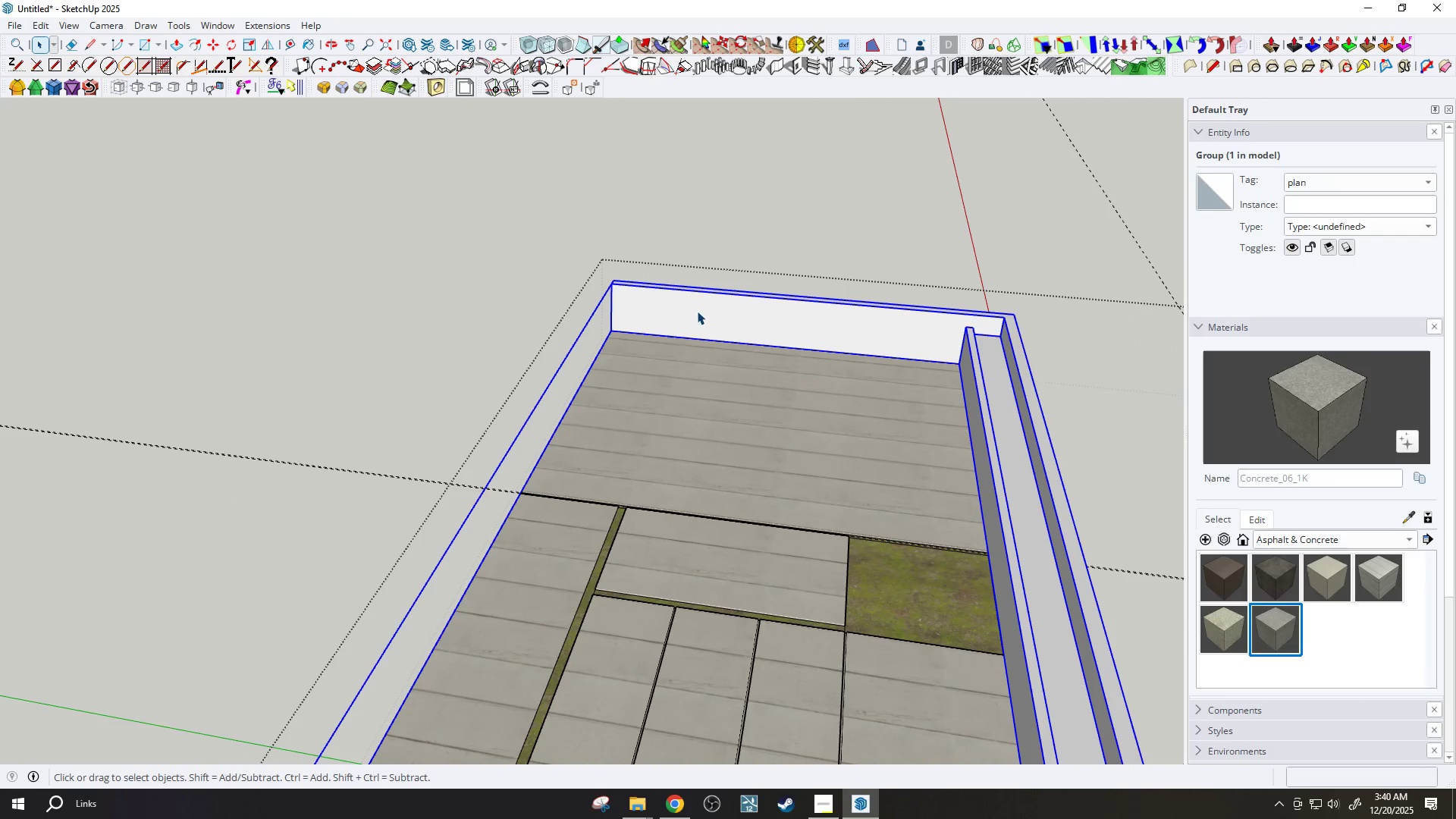 
double_click([698, 311])
 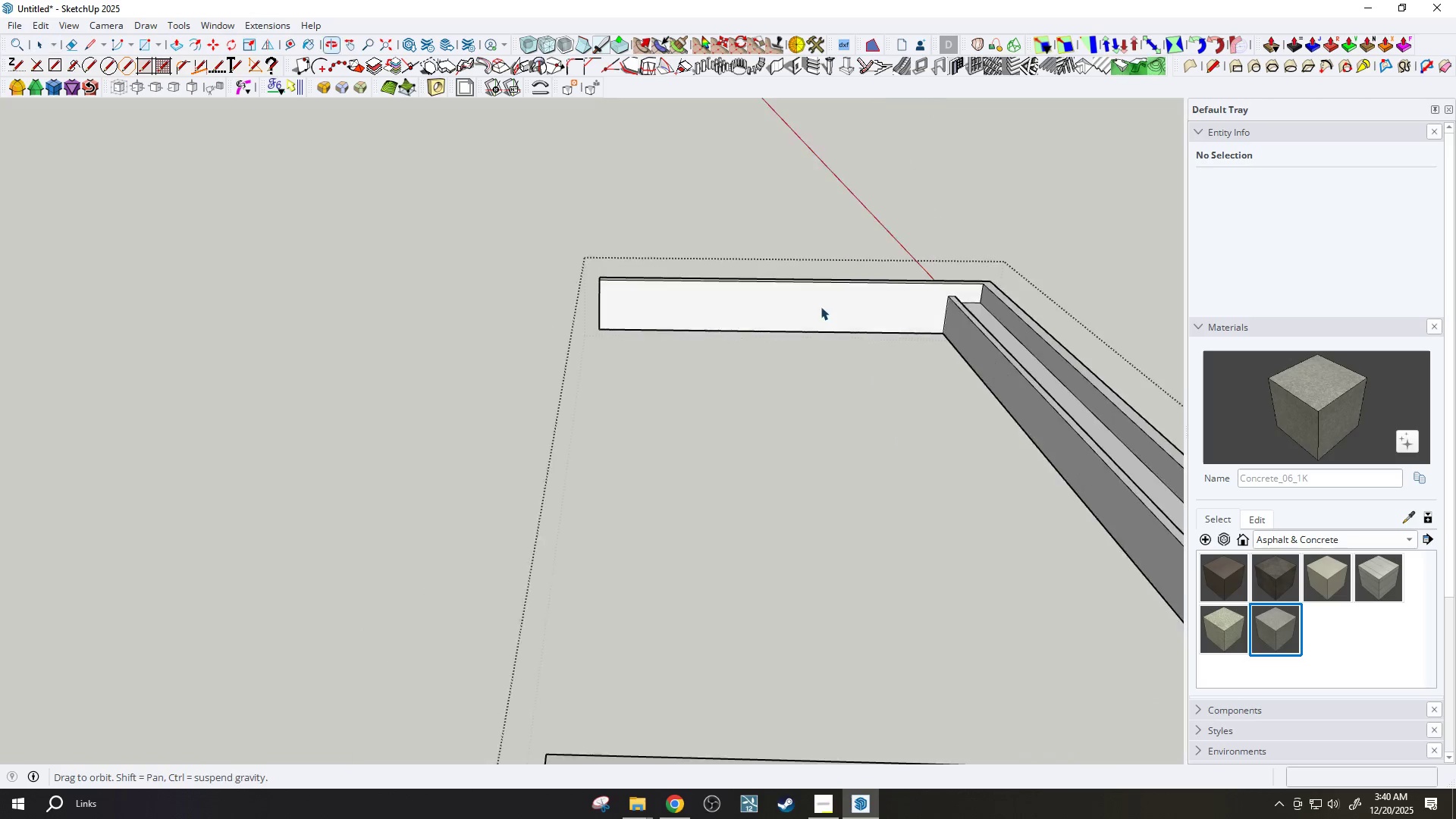 
scroll: coordinate [649, 328], scroll_direction: down, amount: 2.0
 